 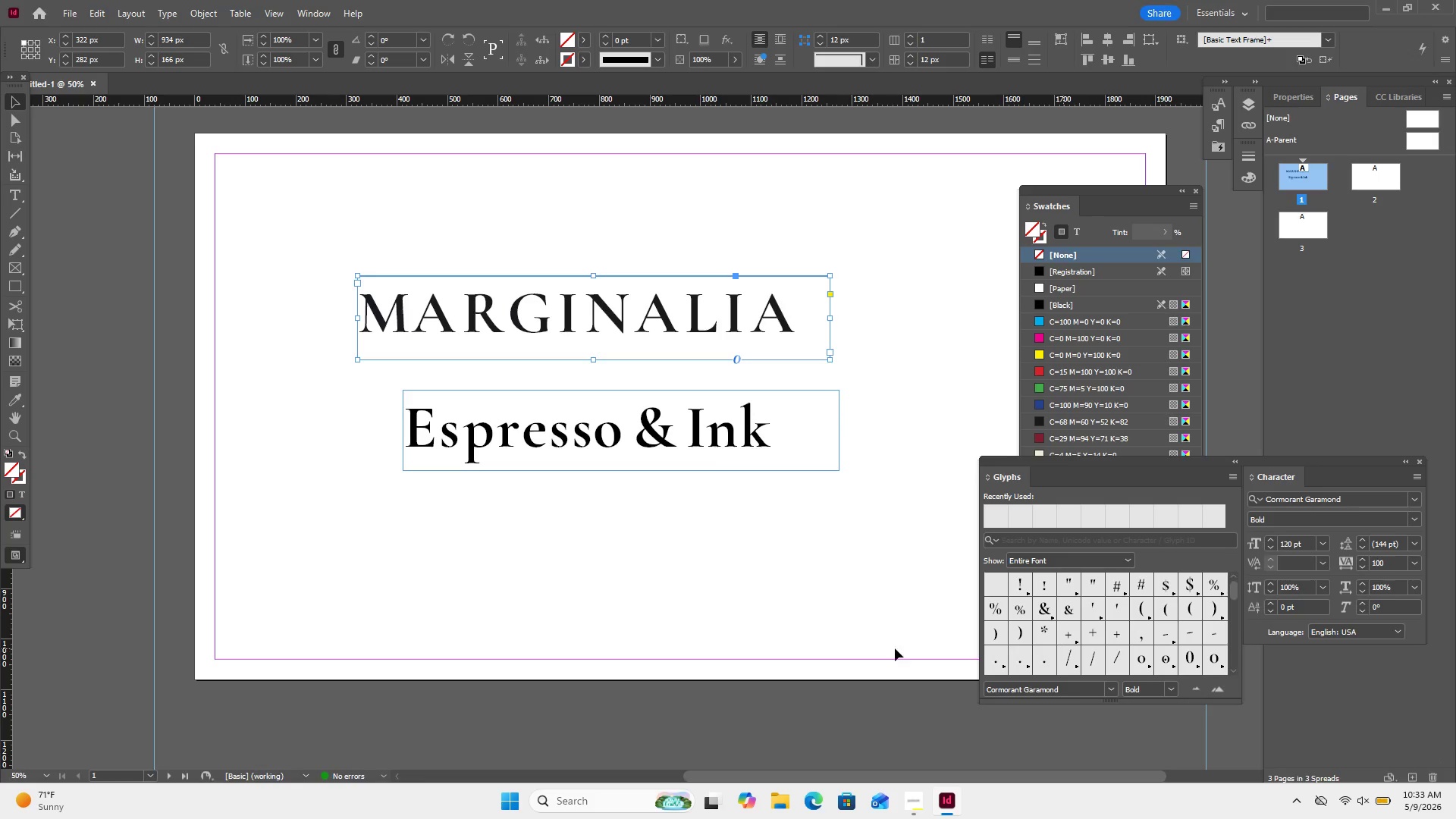 
left_click_drag(start_coordinate=[793, 607], to_coordinate=[508, 211])
 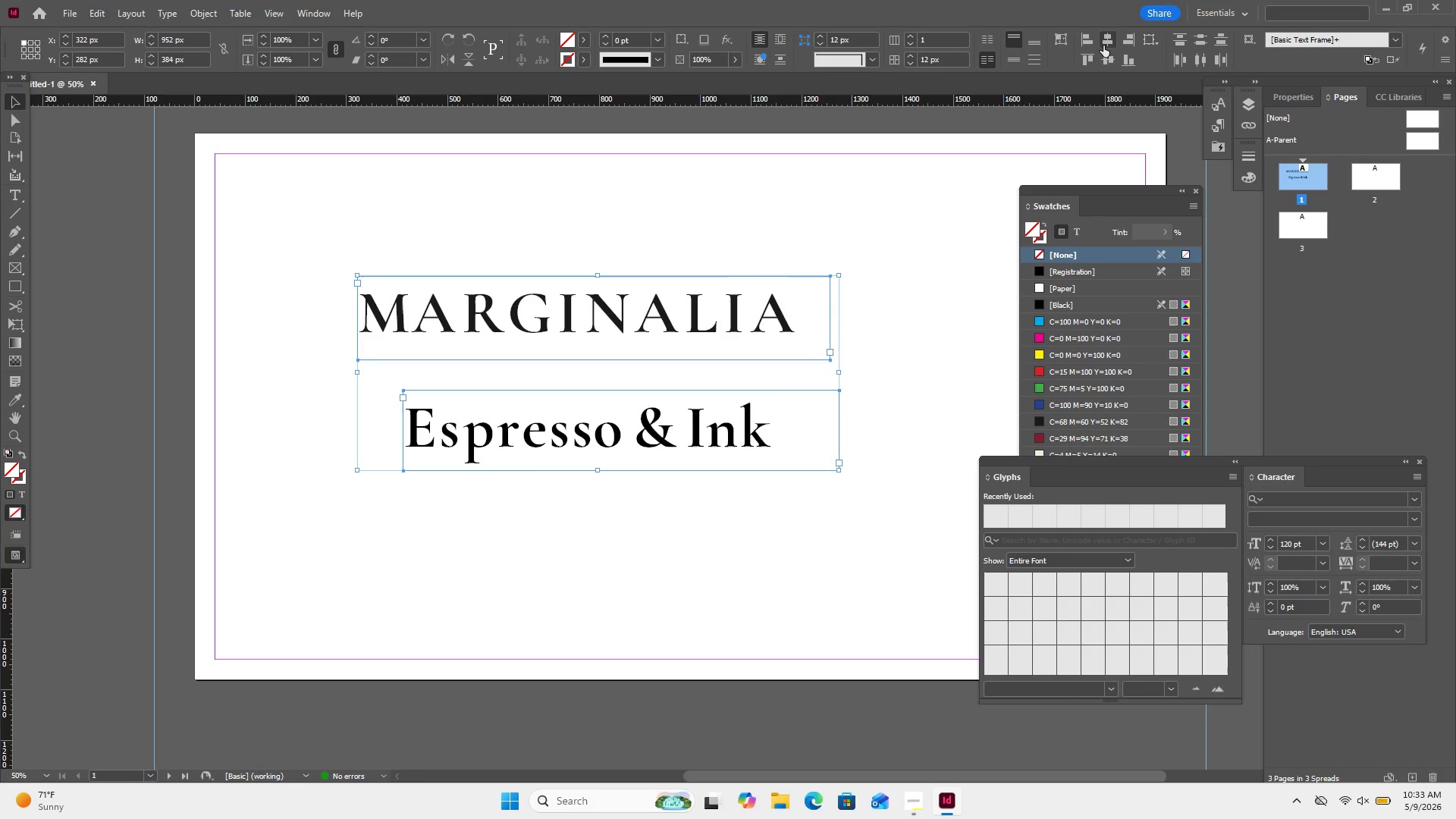 
left_click([1103, 44])
 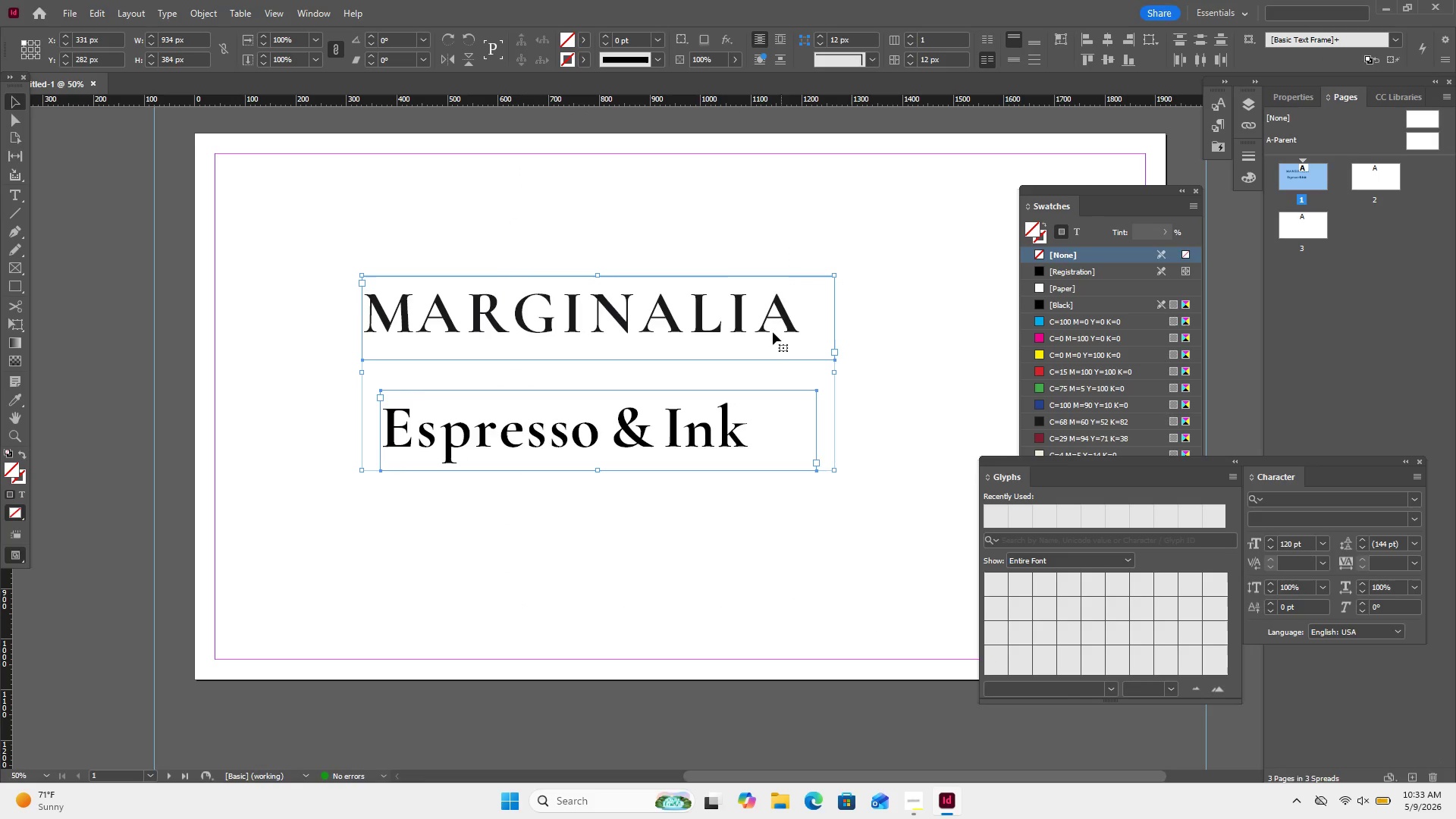 
left_click_drag(start_coordinate=[770, 328], to_coordinate=[869, 325])
 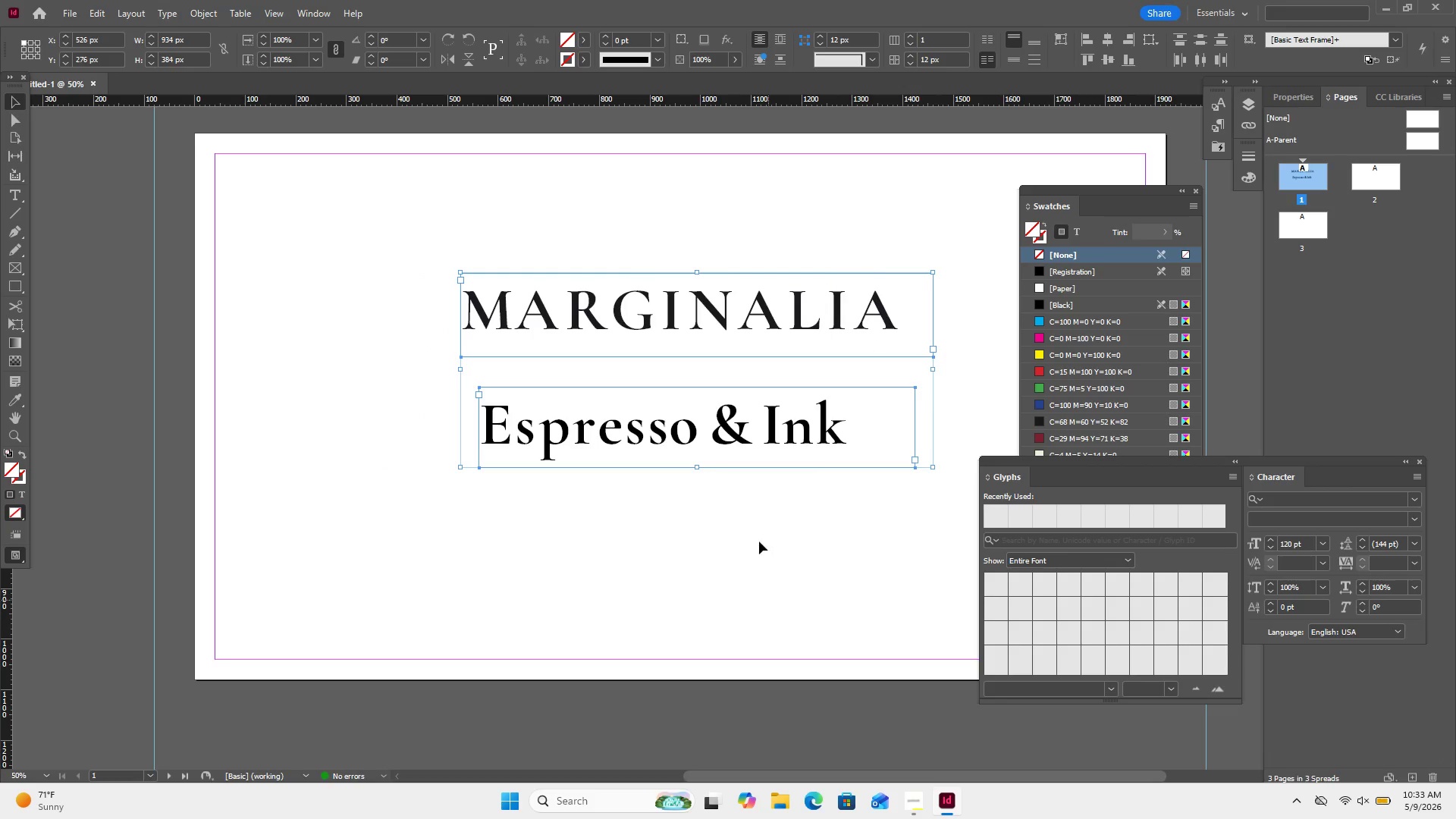 
left_click_drag(start_coordinate=[758, 506], to_coordinate=[736, 399])
 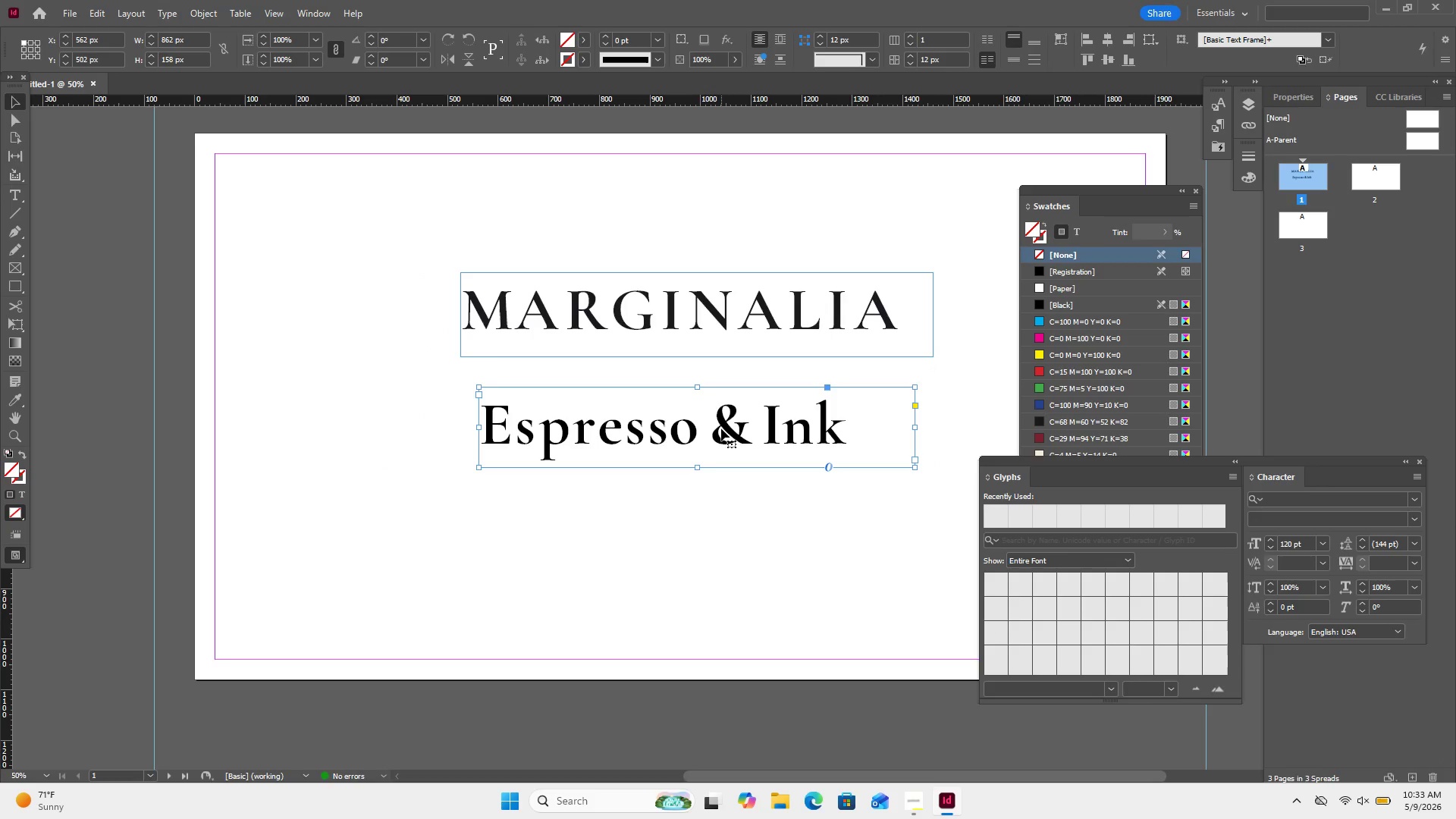 
left_click_drag(start_coordinate=[721, 428], to_coordinate=[723, 395])
 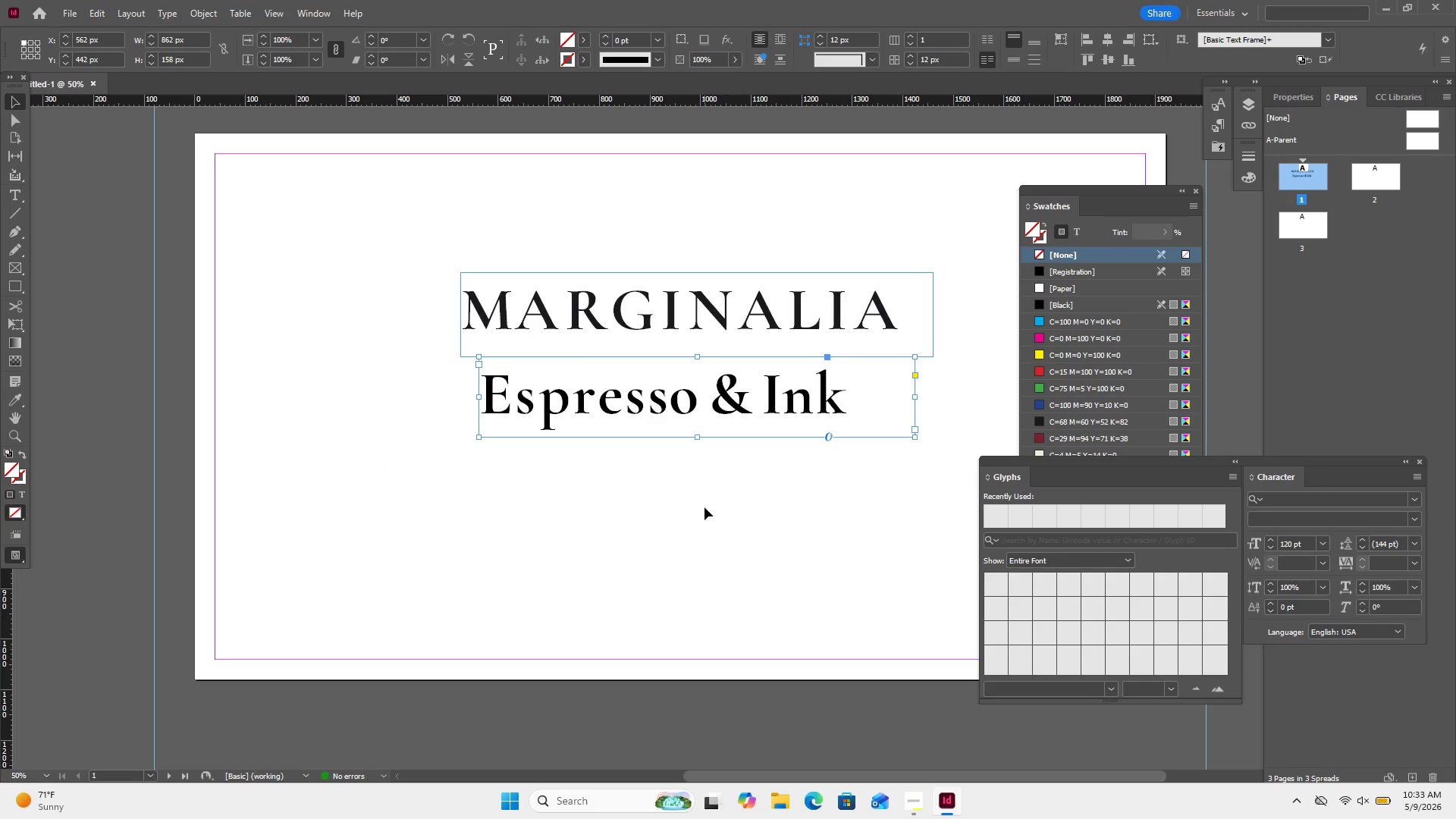 
left_click_drag(start_coordinate=[704, 504], to_coordinate=[696, 312])
 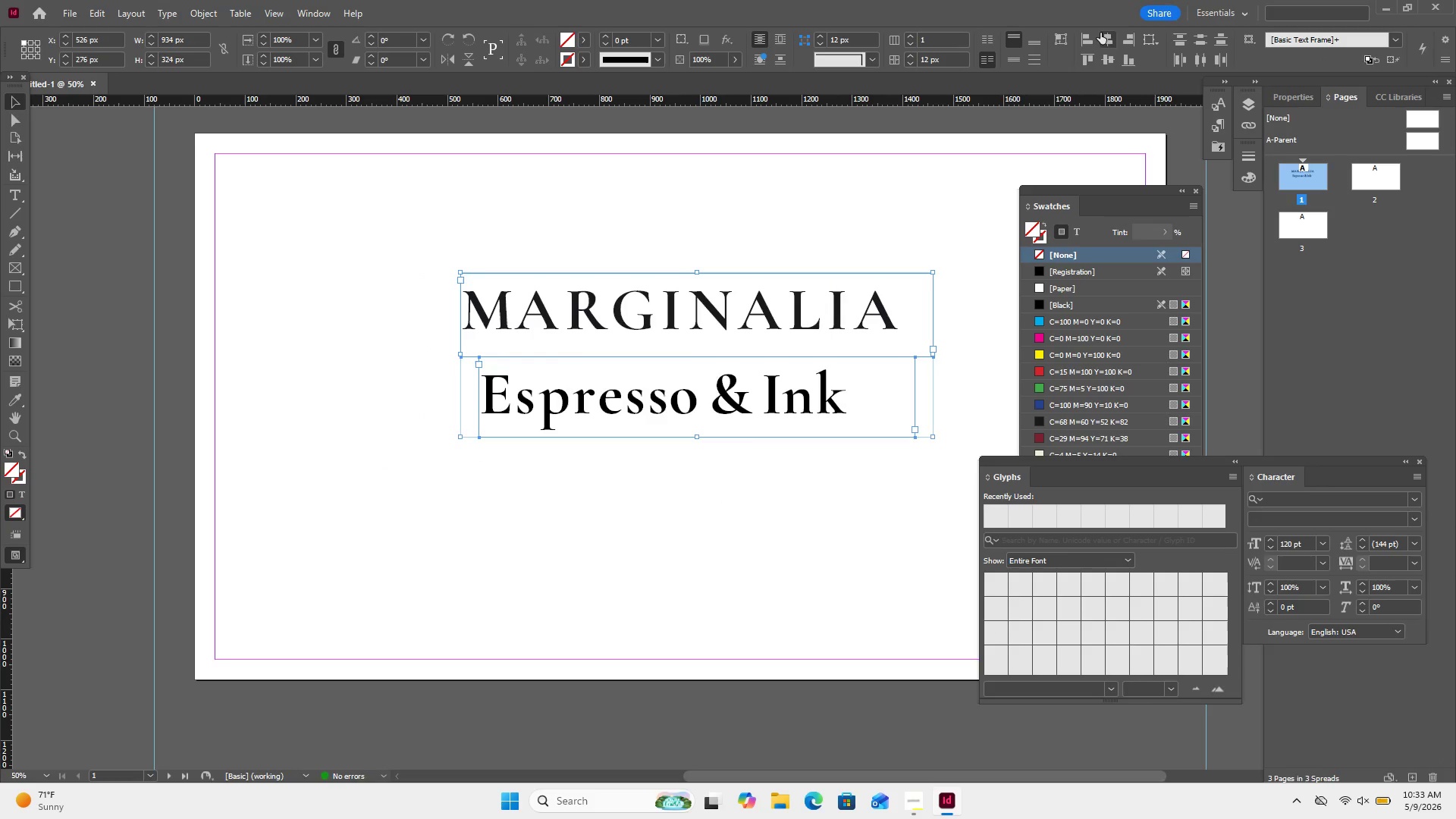 
left_click([1112, 38])
 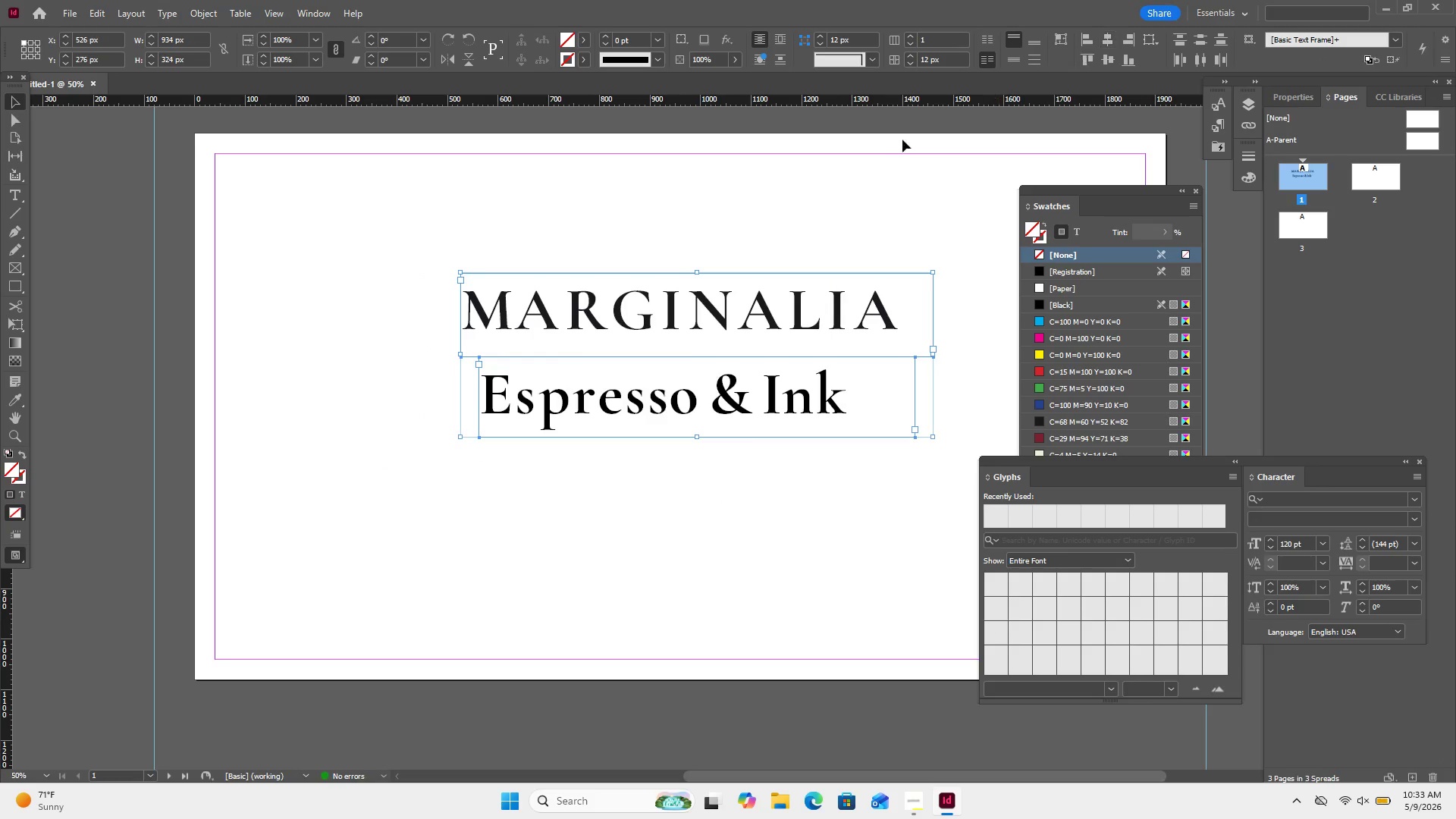 
left_click([880, 152])
 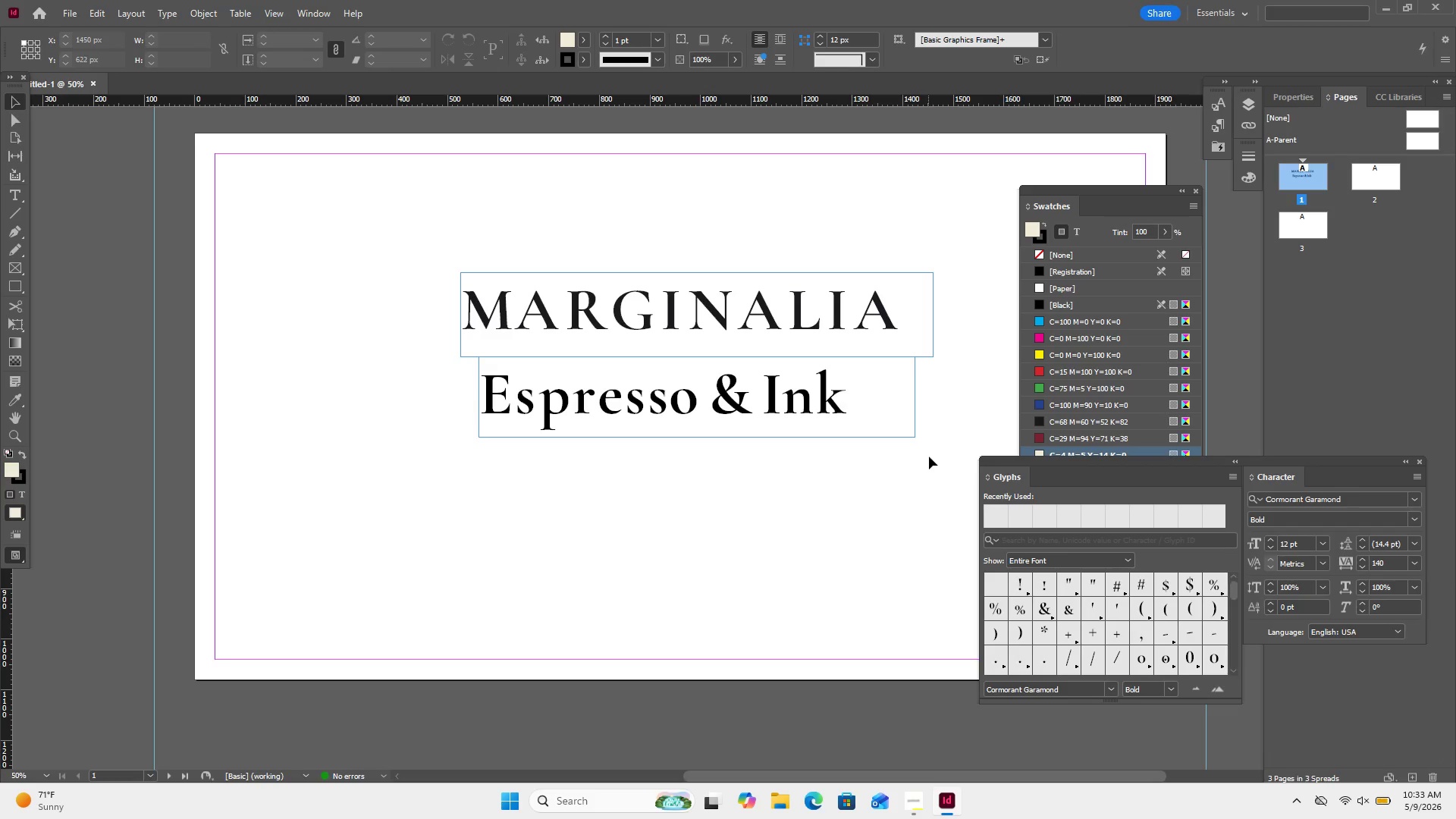 
scroll: coordinate [920, 476], scroll_direction: up, amount: 1.0
 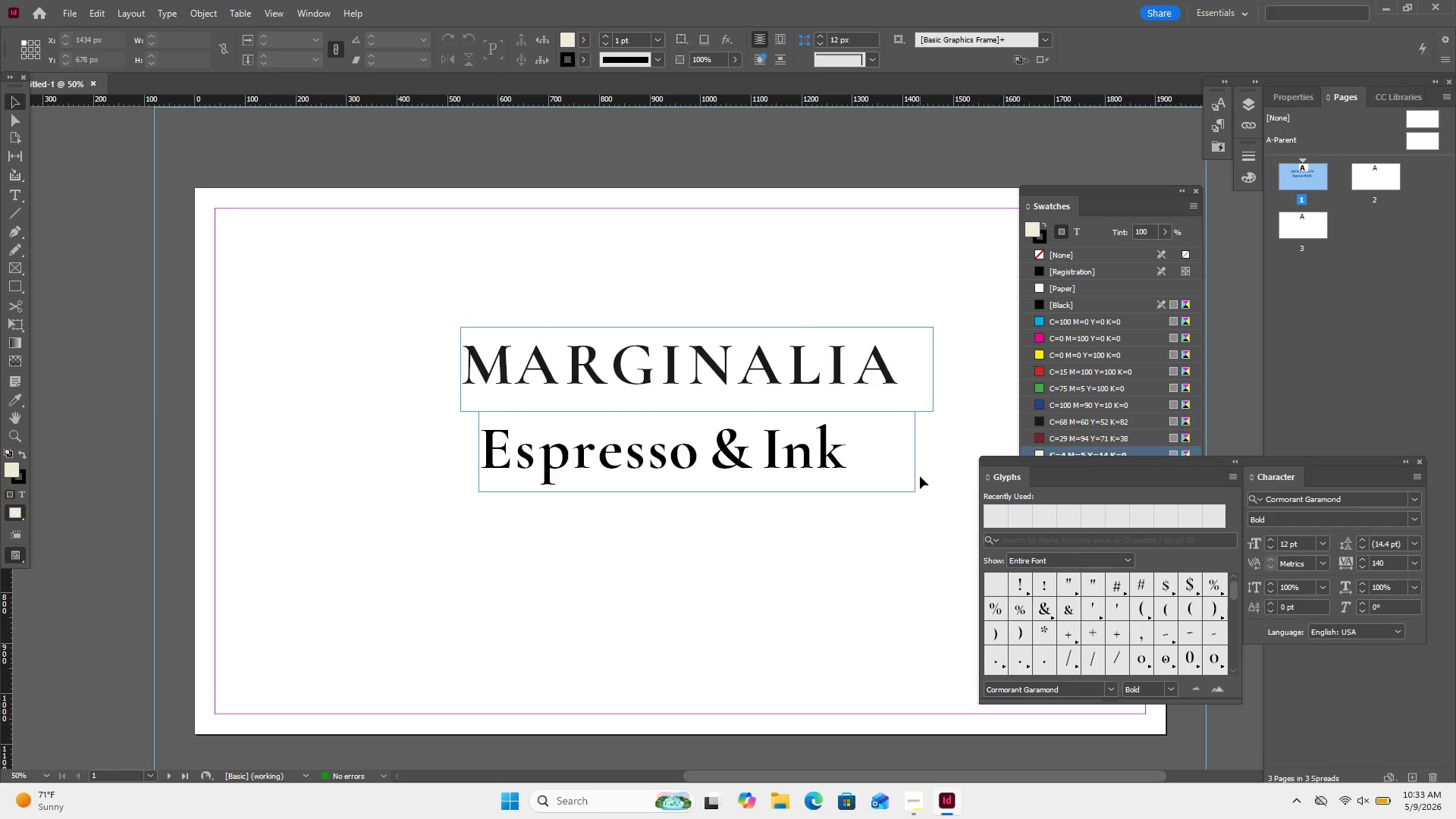 
scroll: coordinate [920, 476], scroll_direction: down, amount: 1.0
 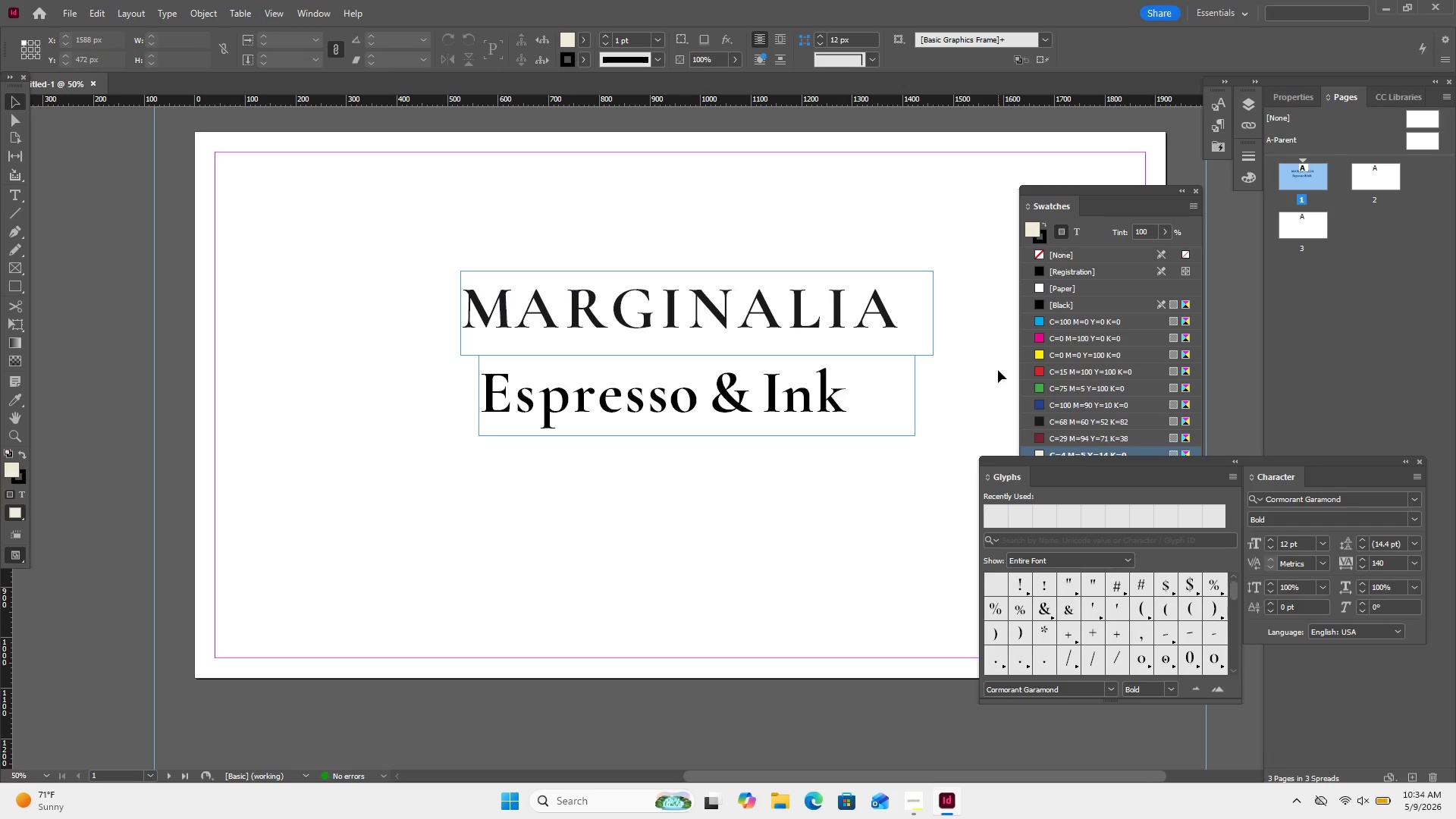 
wait(28.69)
 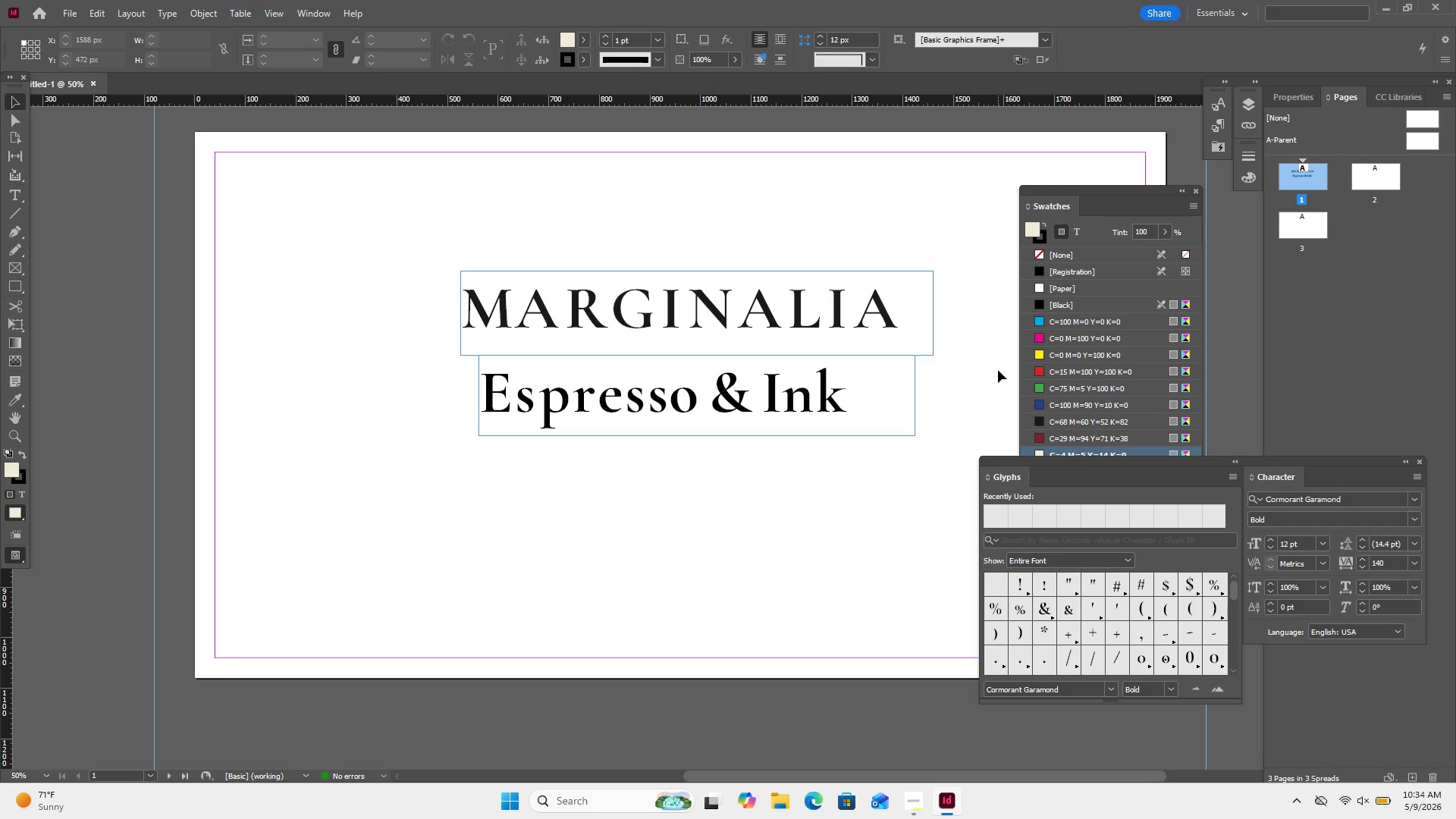 
left_click_drag(start_coordinate=[789, 246], to_coordinate=[761, 484])
 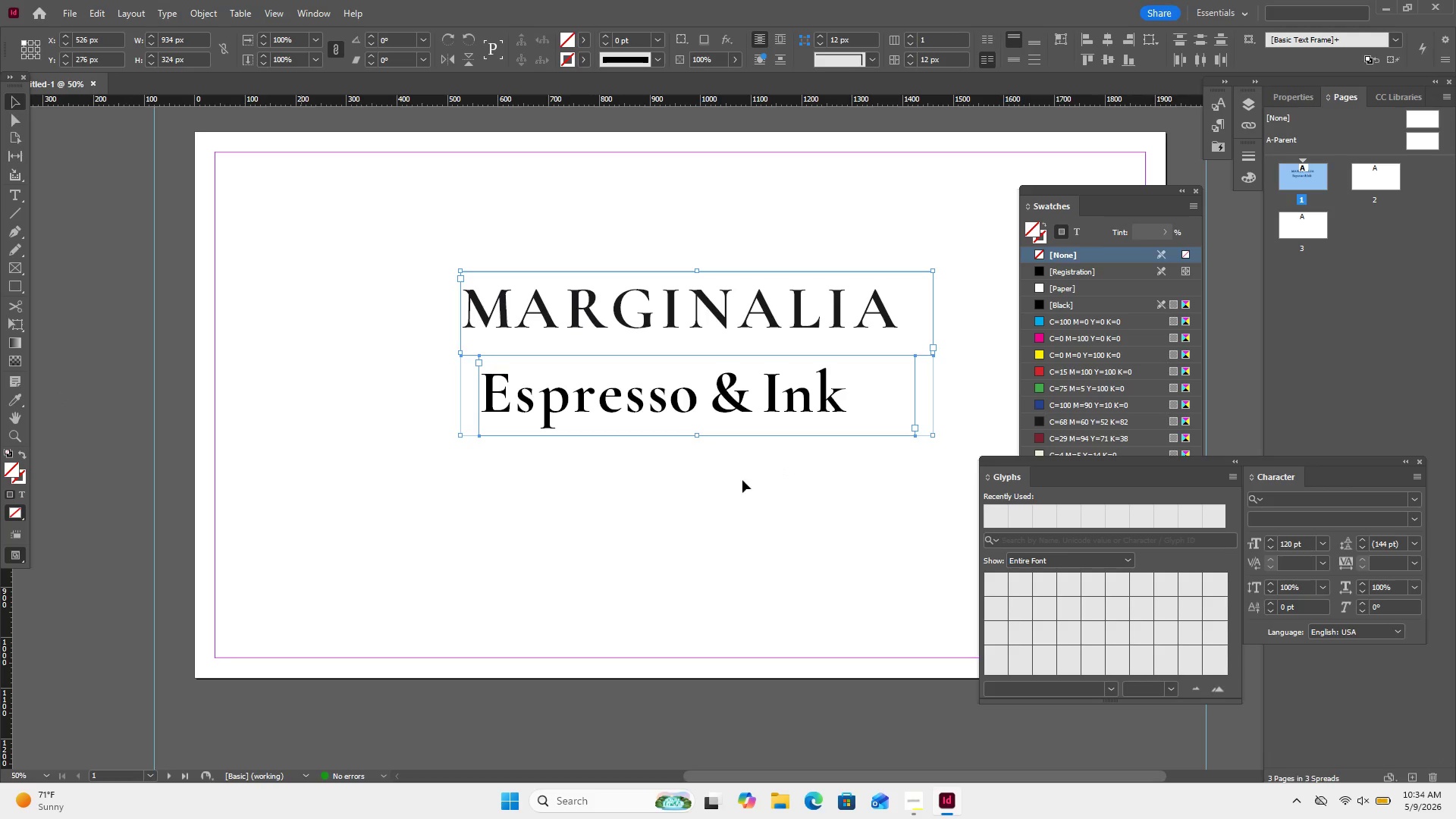 
left_click([1072, 437])
 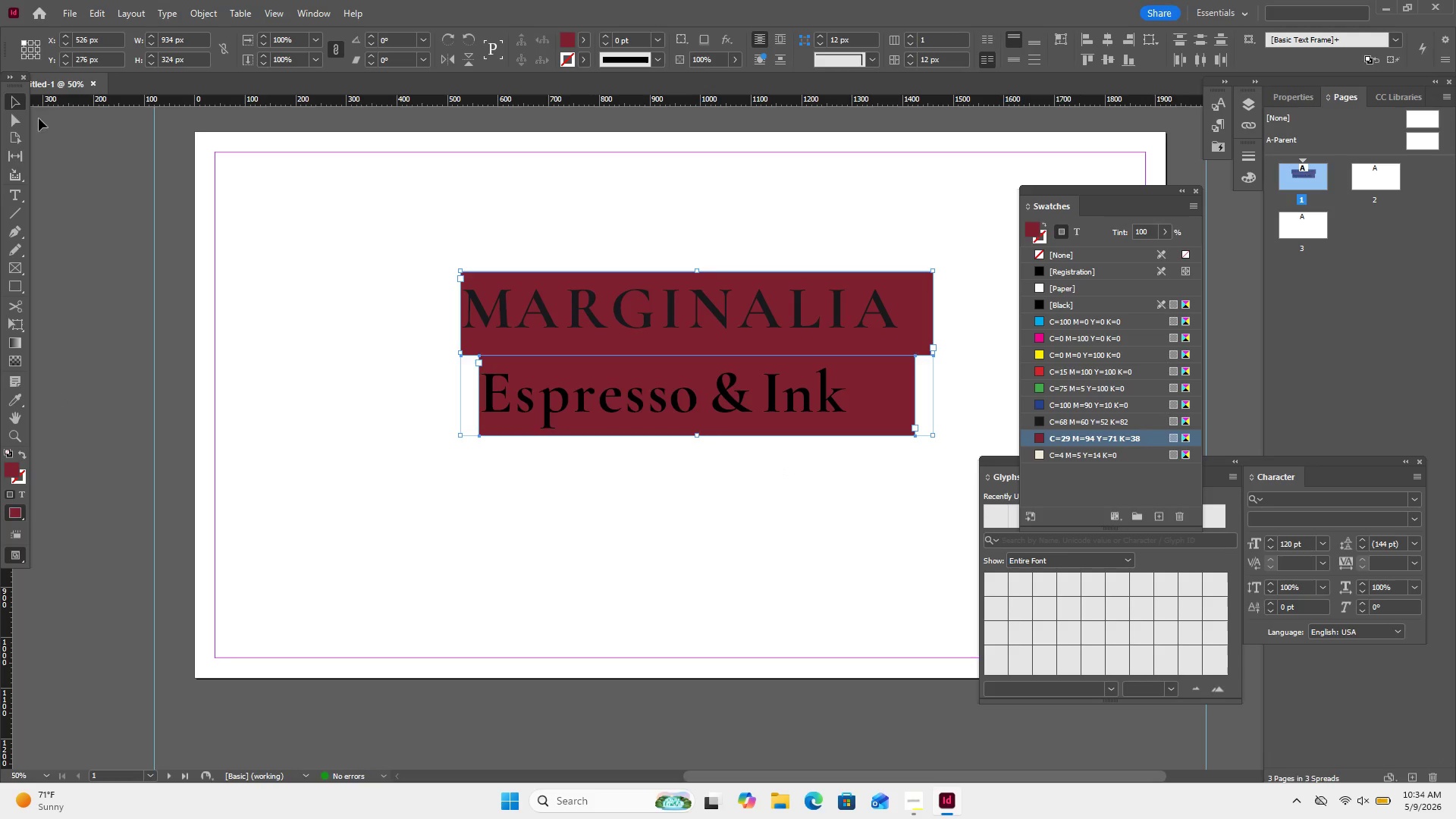 
key(Control+Z)
 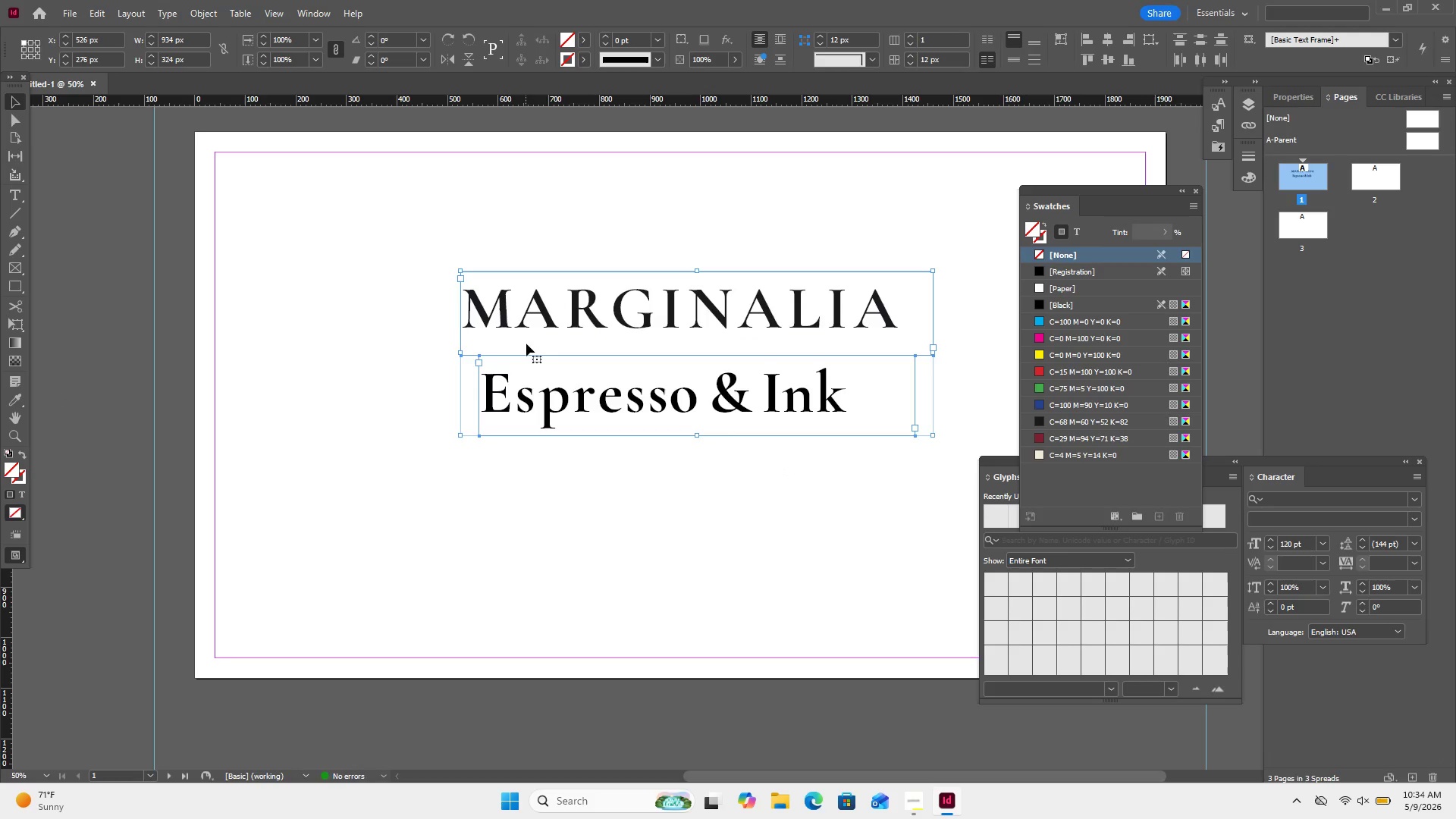 
double_click([526, 344])
 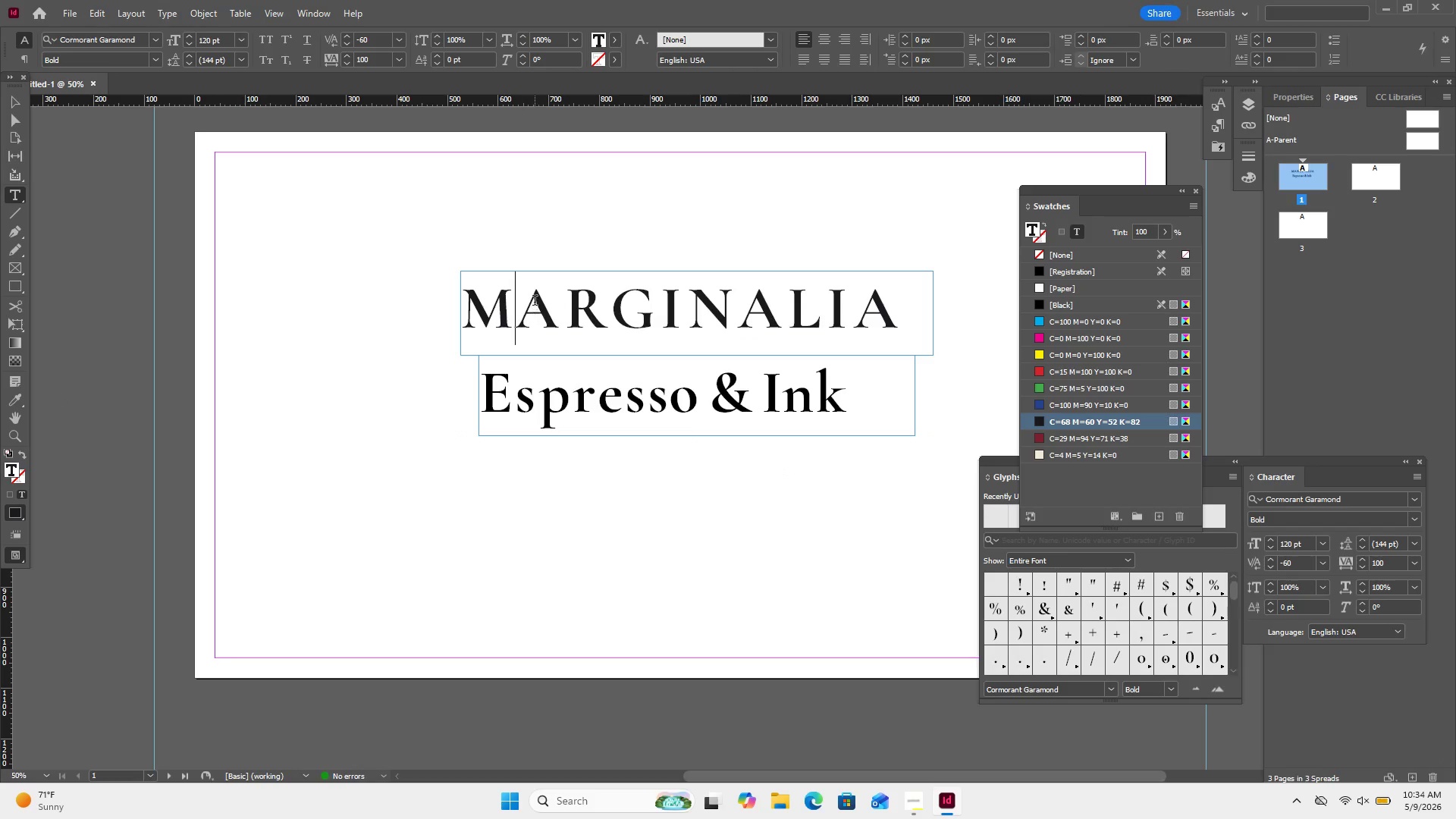 
key(Control+A)
 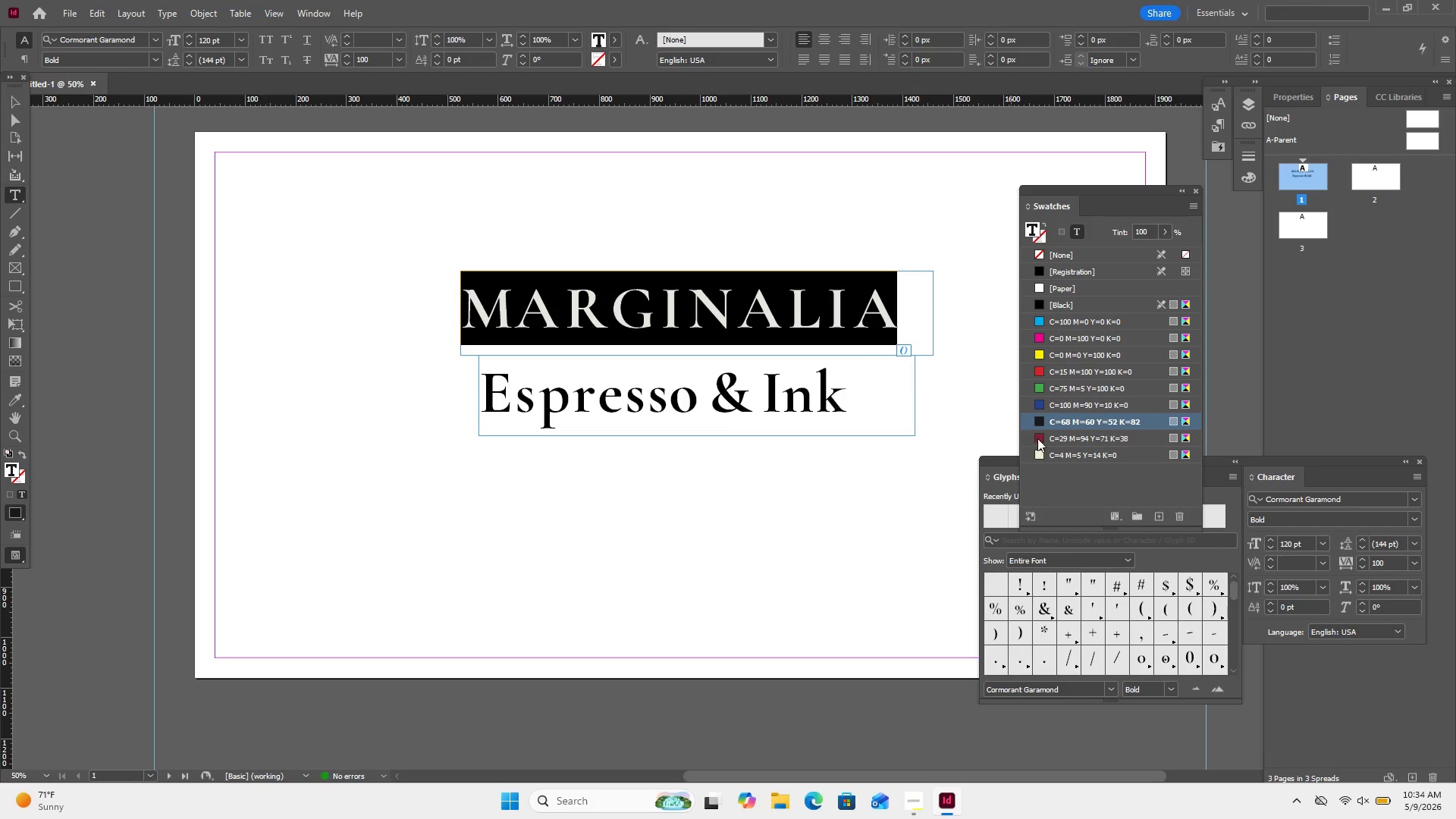 
left_click([1050, 435])
 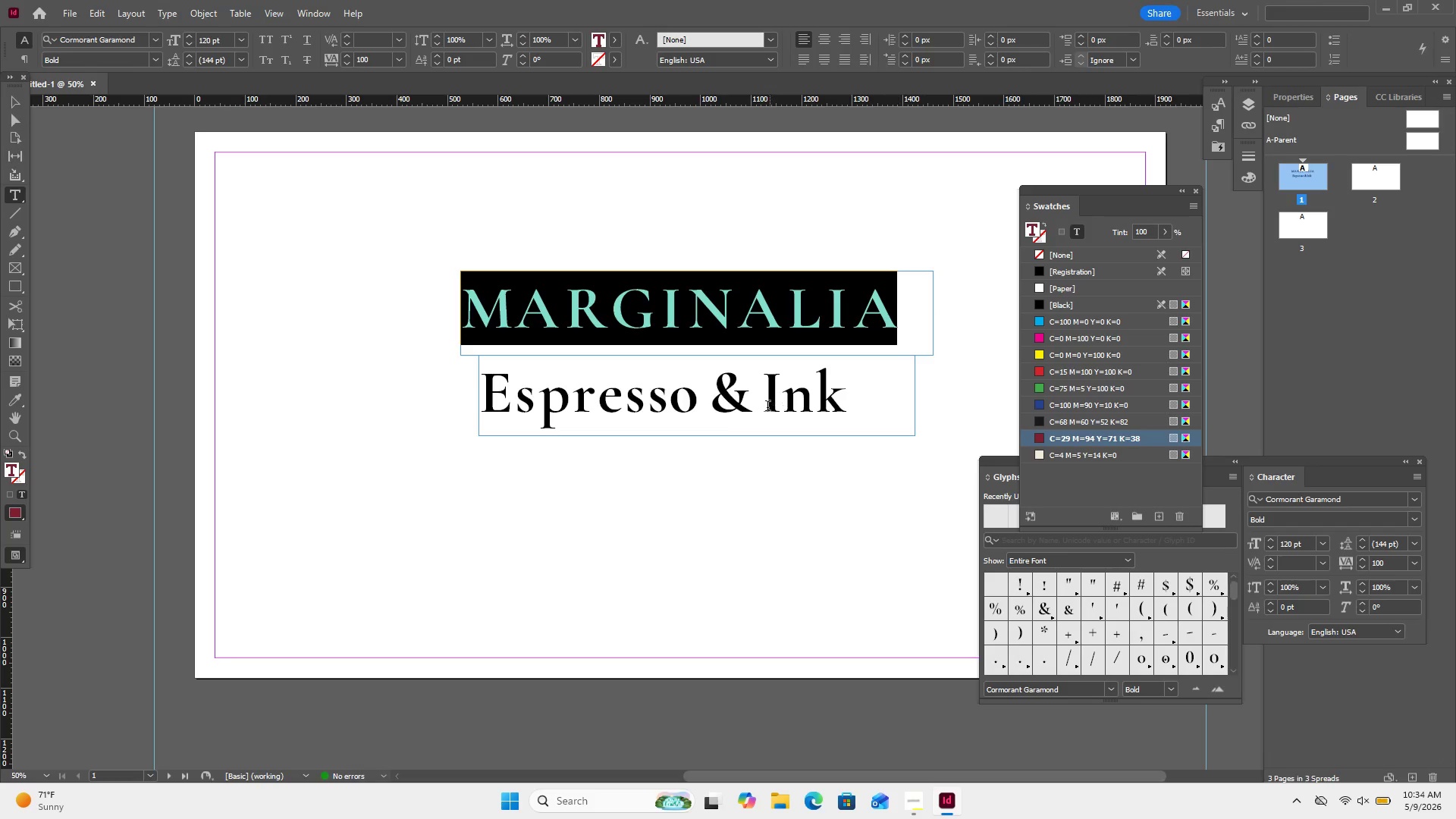 
double_click([767, 407])
 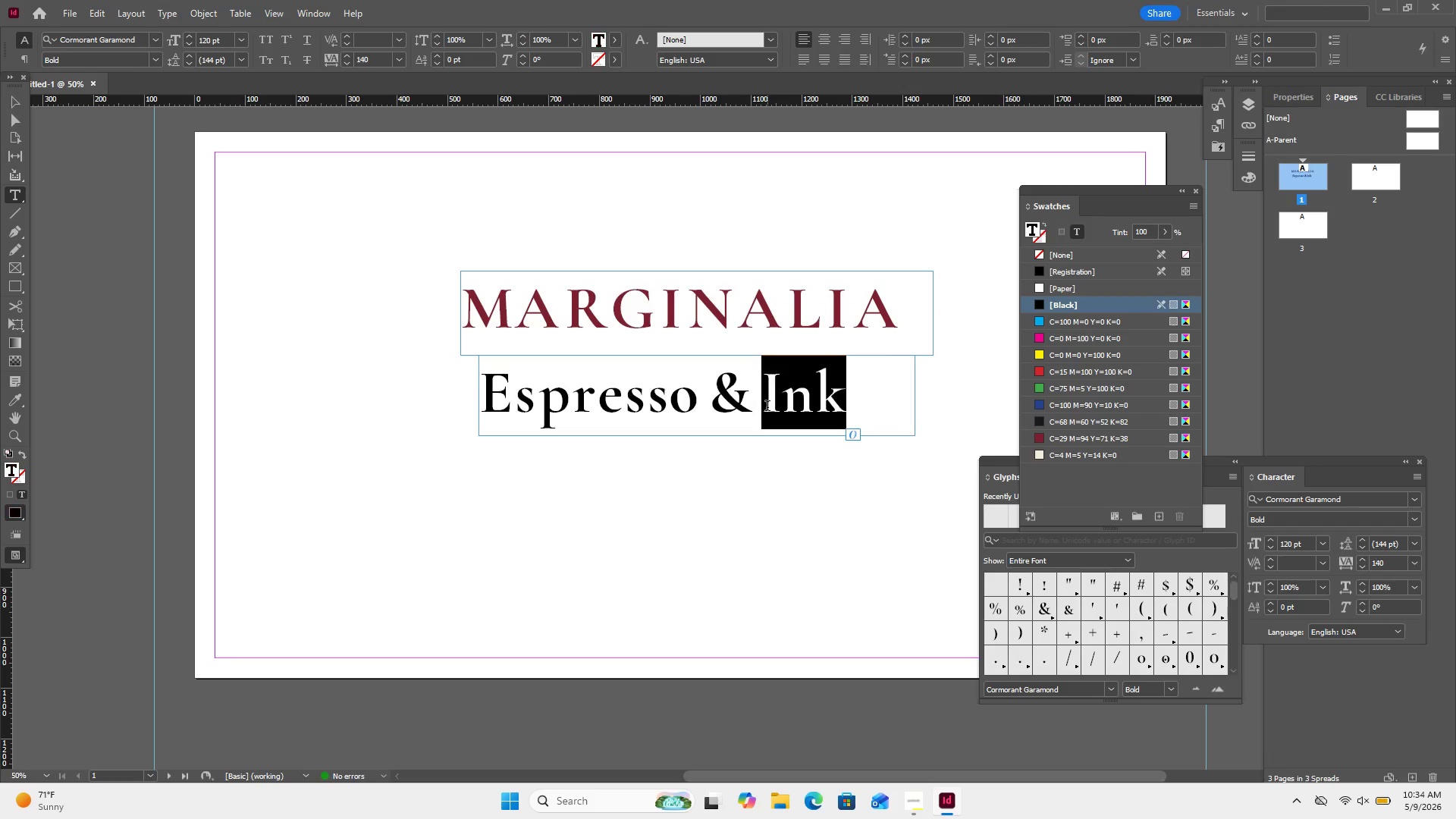 
key(Control+A)
 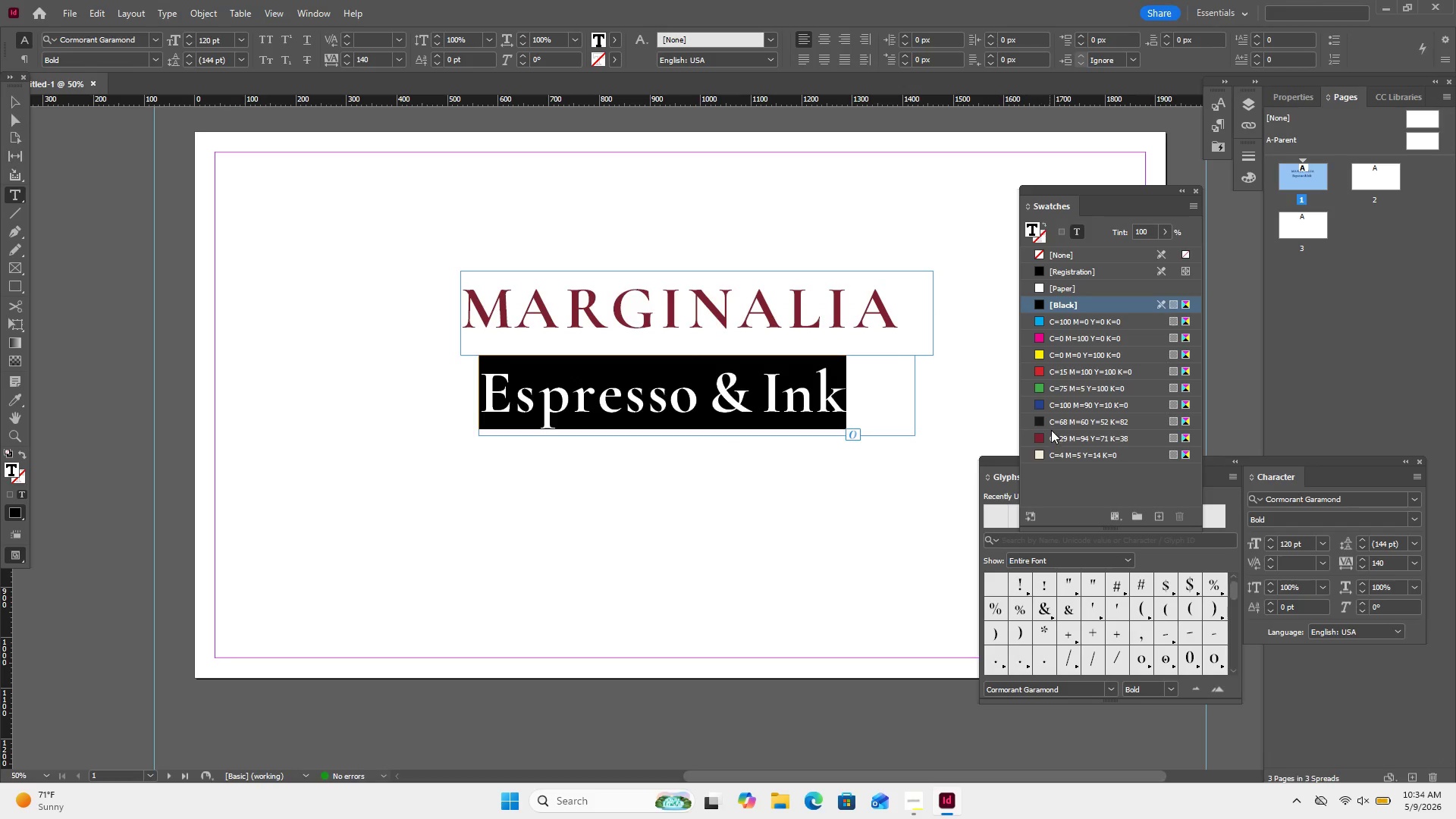 
left_click([1049, 435])
 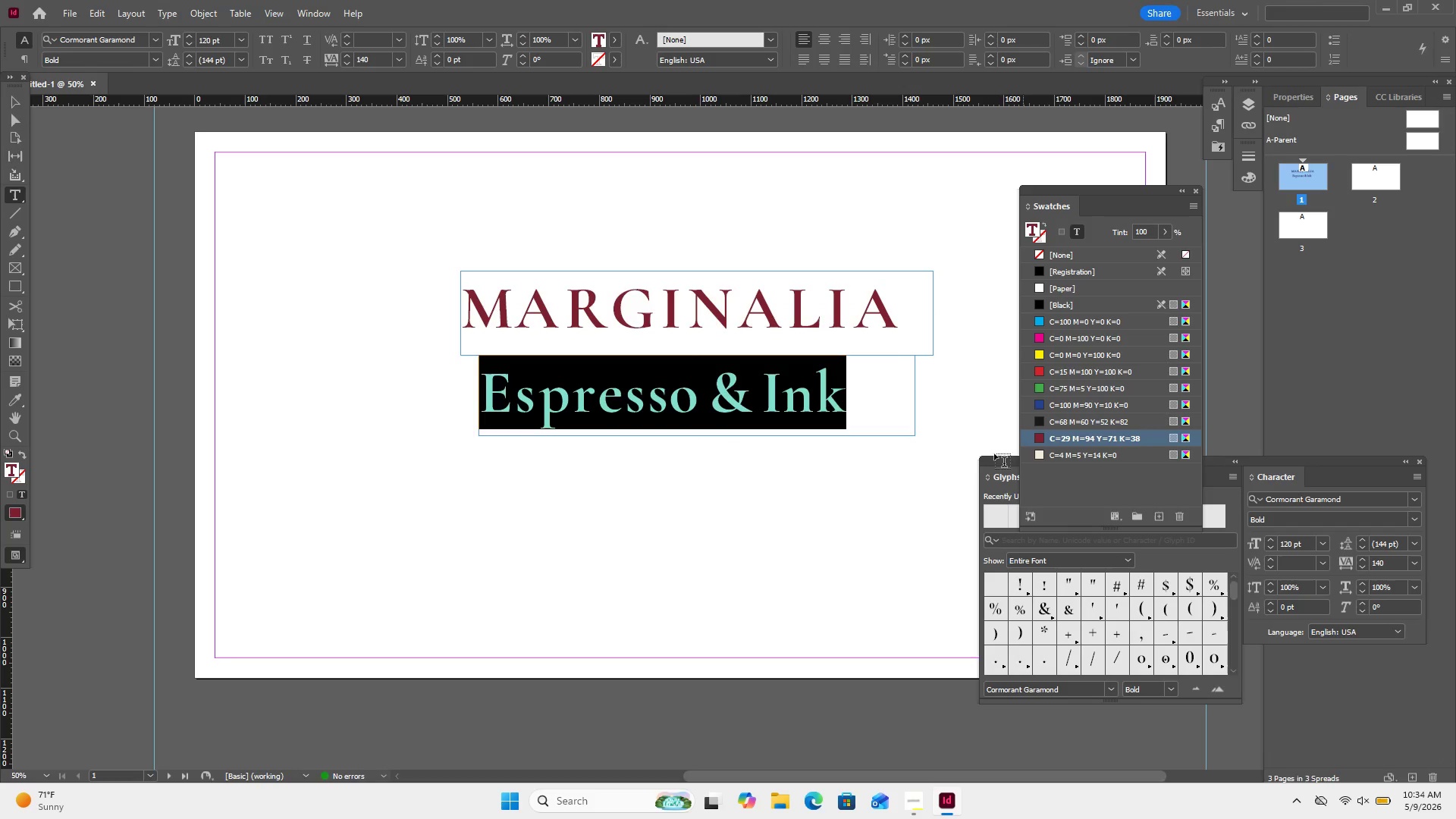 
left_click([930, 461])
 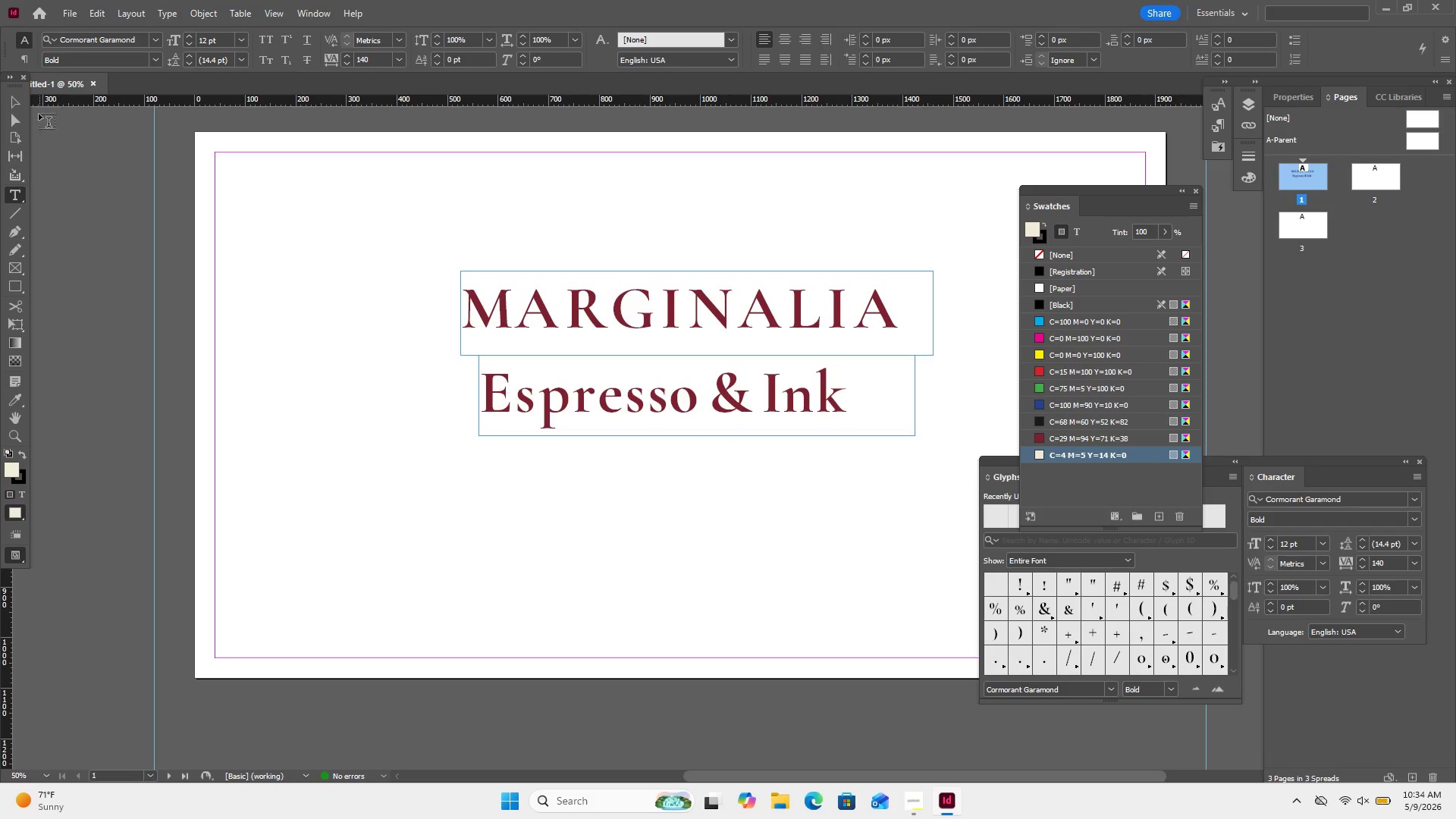 
left_click([20, 108])
 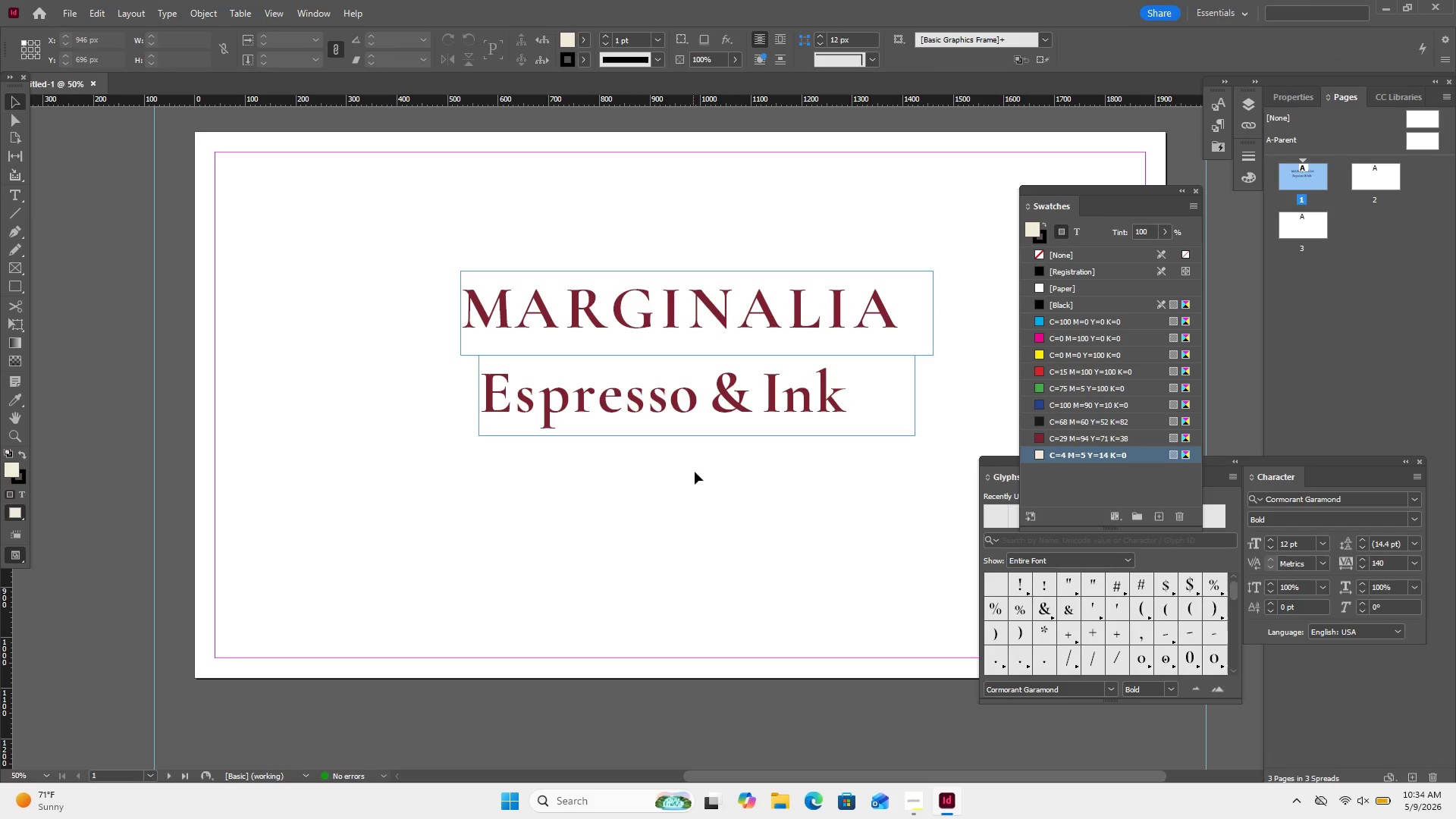 
scroll: coordinate [714, 397], scroll_direction: up, amount: 1.0
 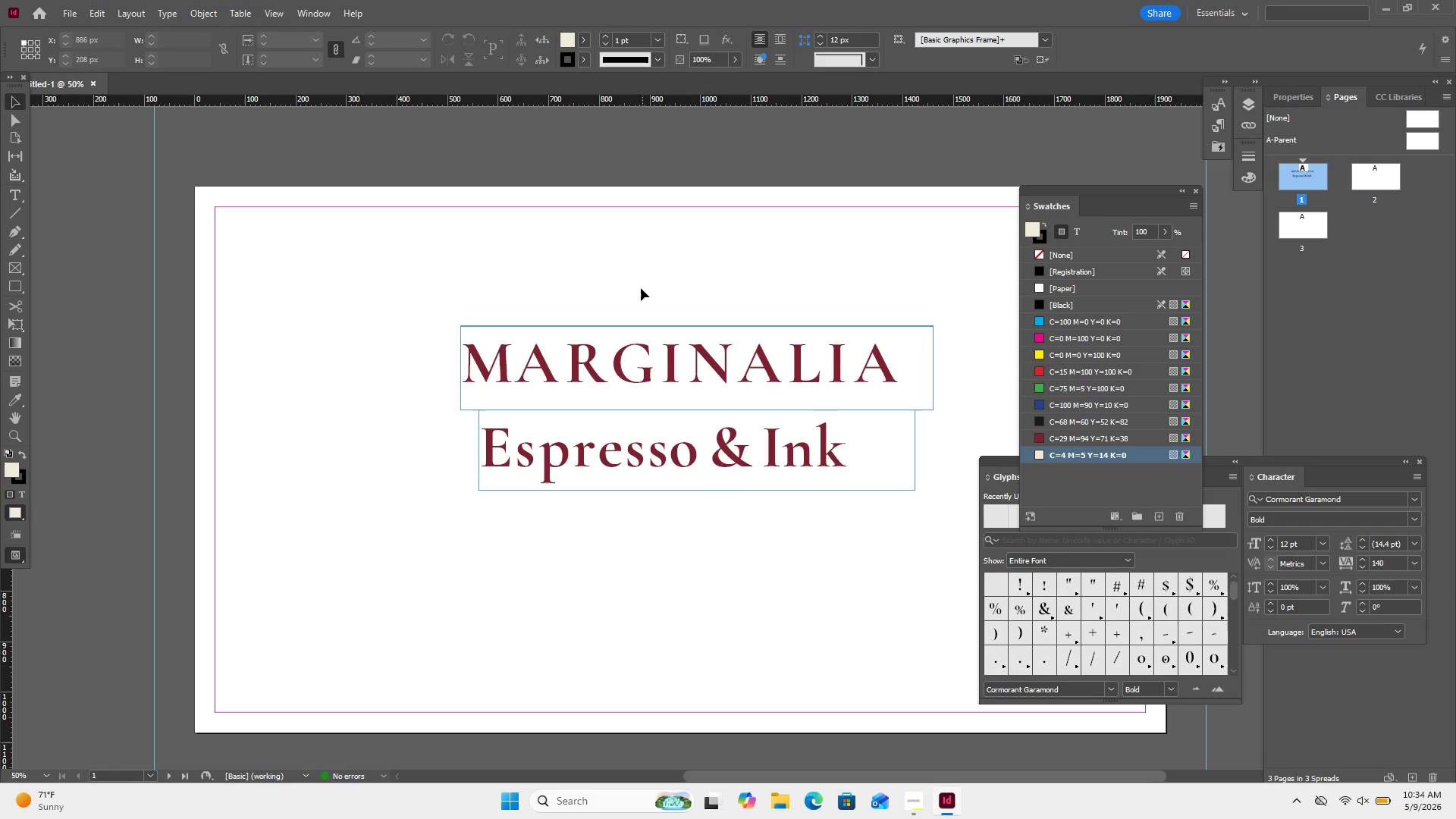 
left_click_drag(start_coordinate=[643, 296], to_coordinate=[682, 570])
 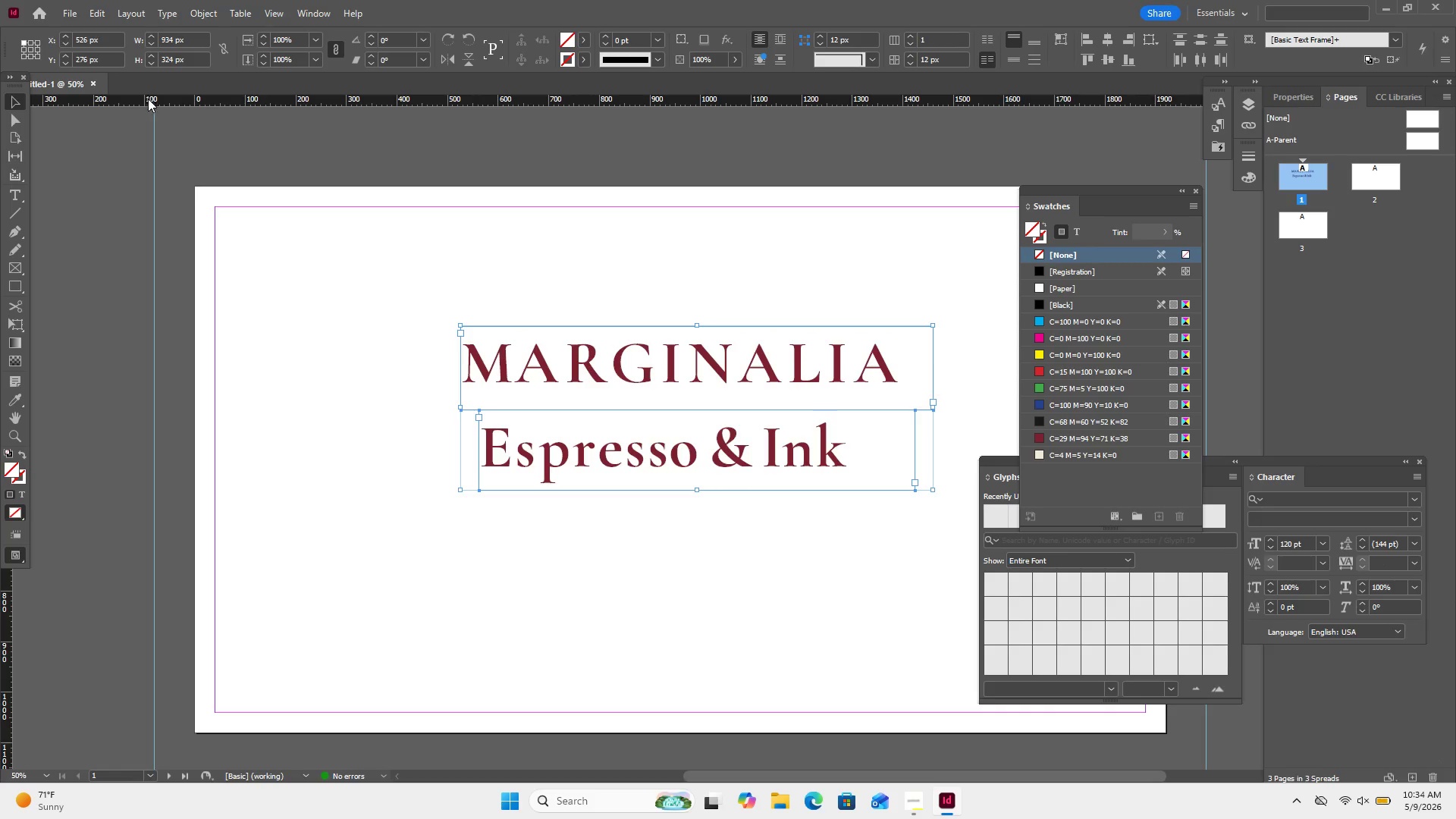 
left_click_drag(start_coordinate=[183, 151], to_coordinate=[749, 714])
 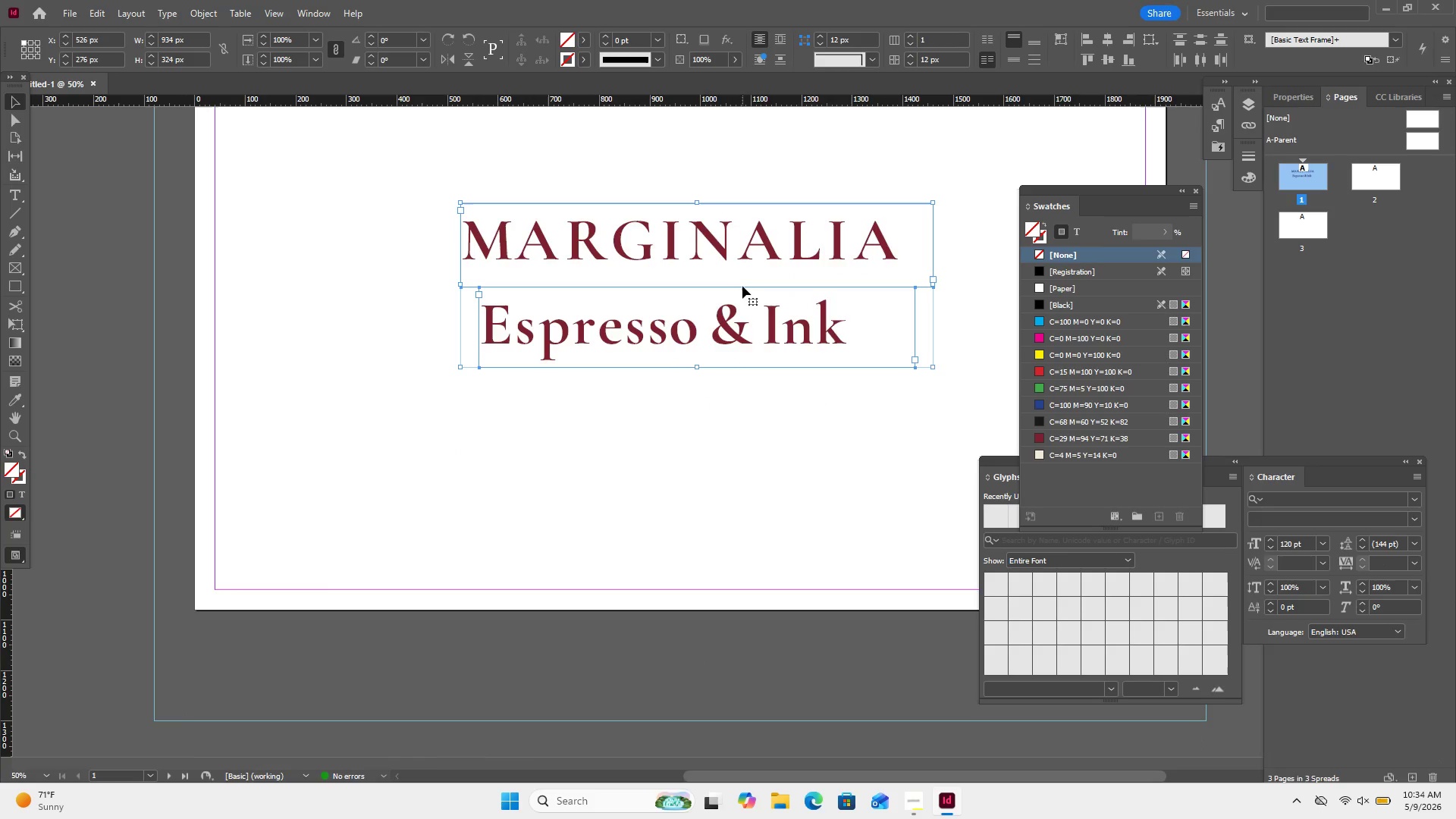 
left_click_drag(start_coordinate=[742, 286], to_coordinate=[744, 300])
 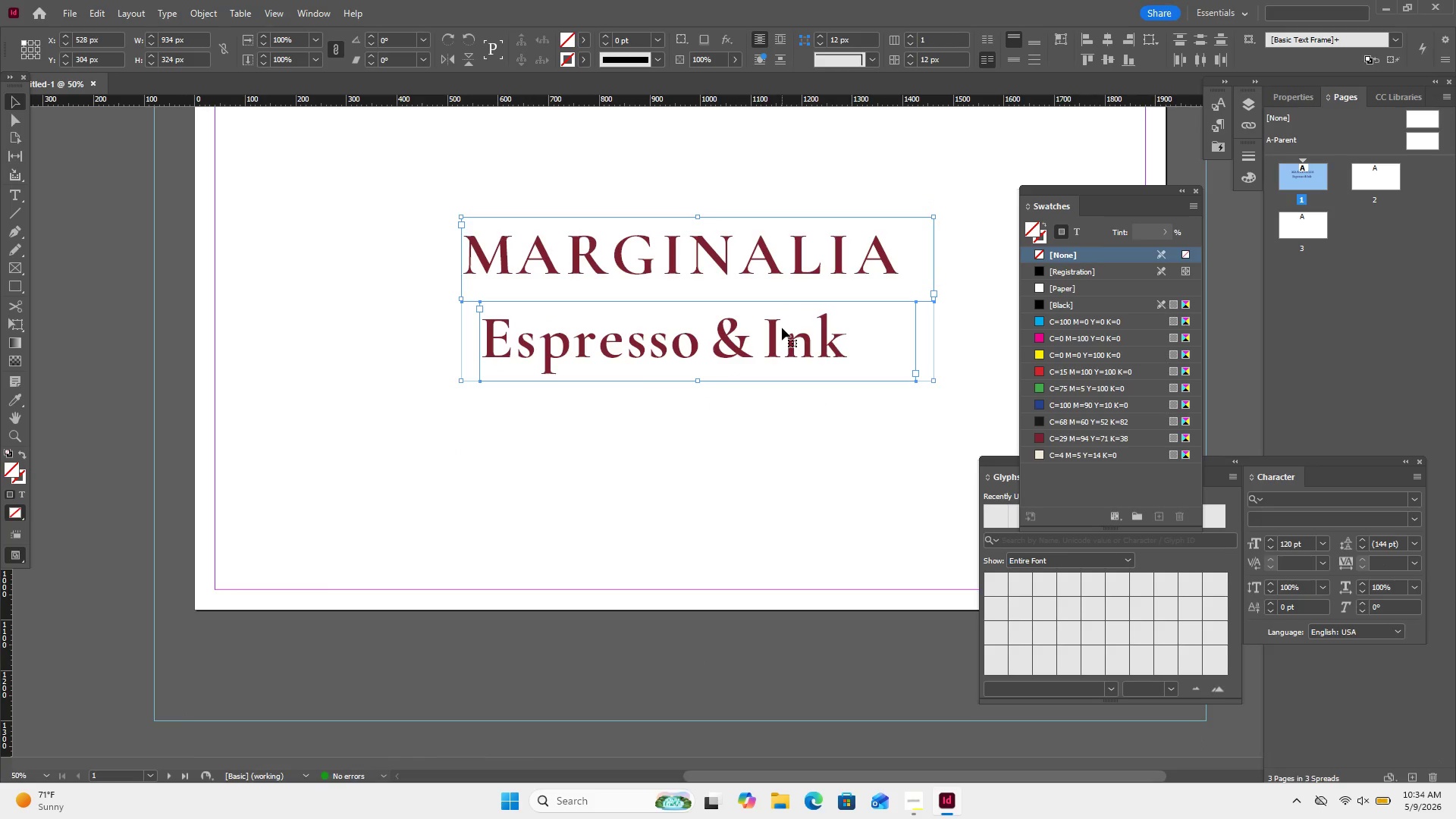 
key(Control+Minus)
 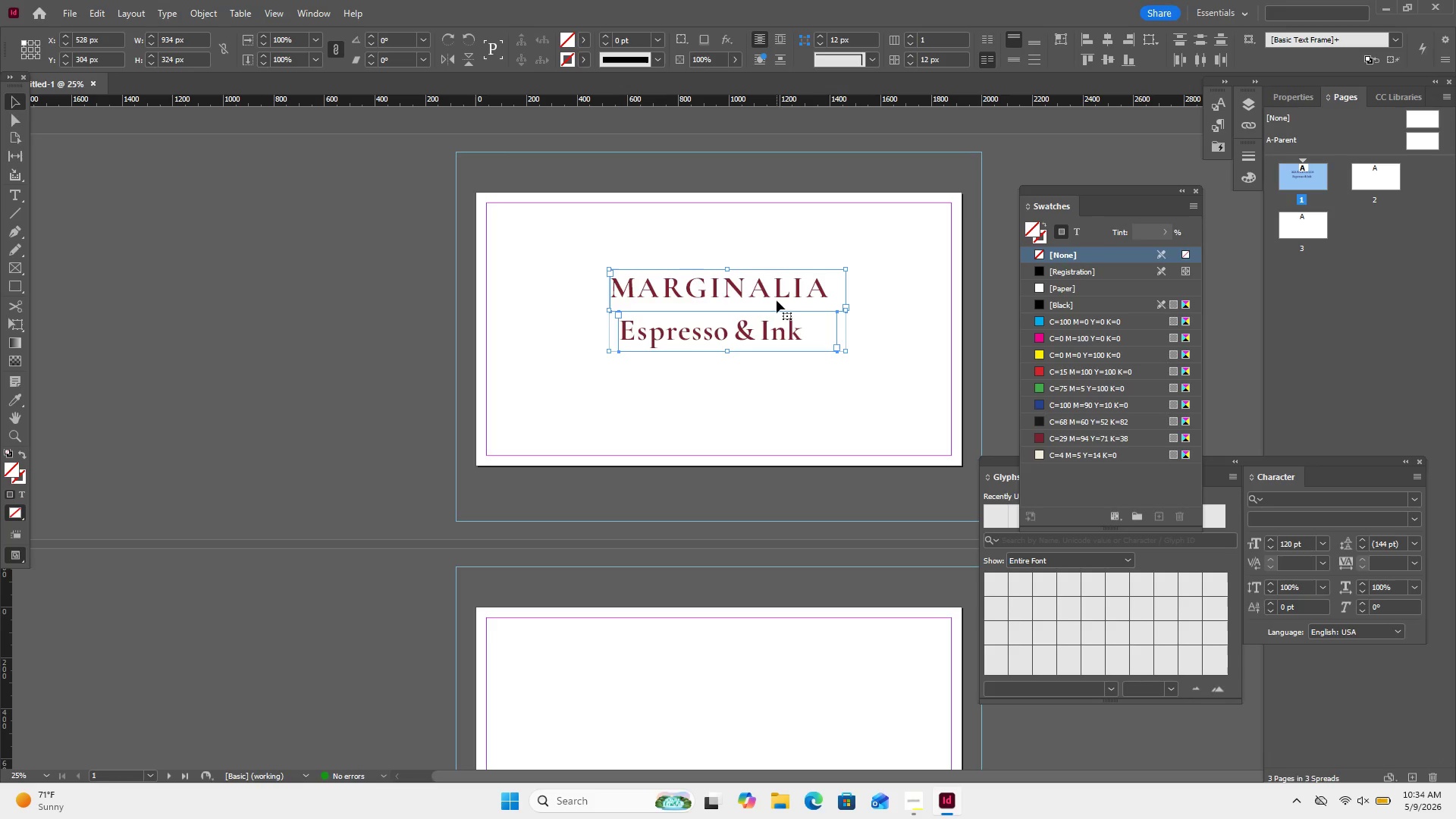 
left_click_drag(start_coordinate=[777, 303], to_coordinate=[770, 320])
 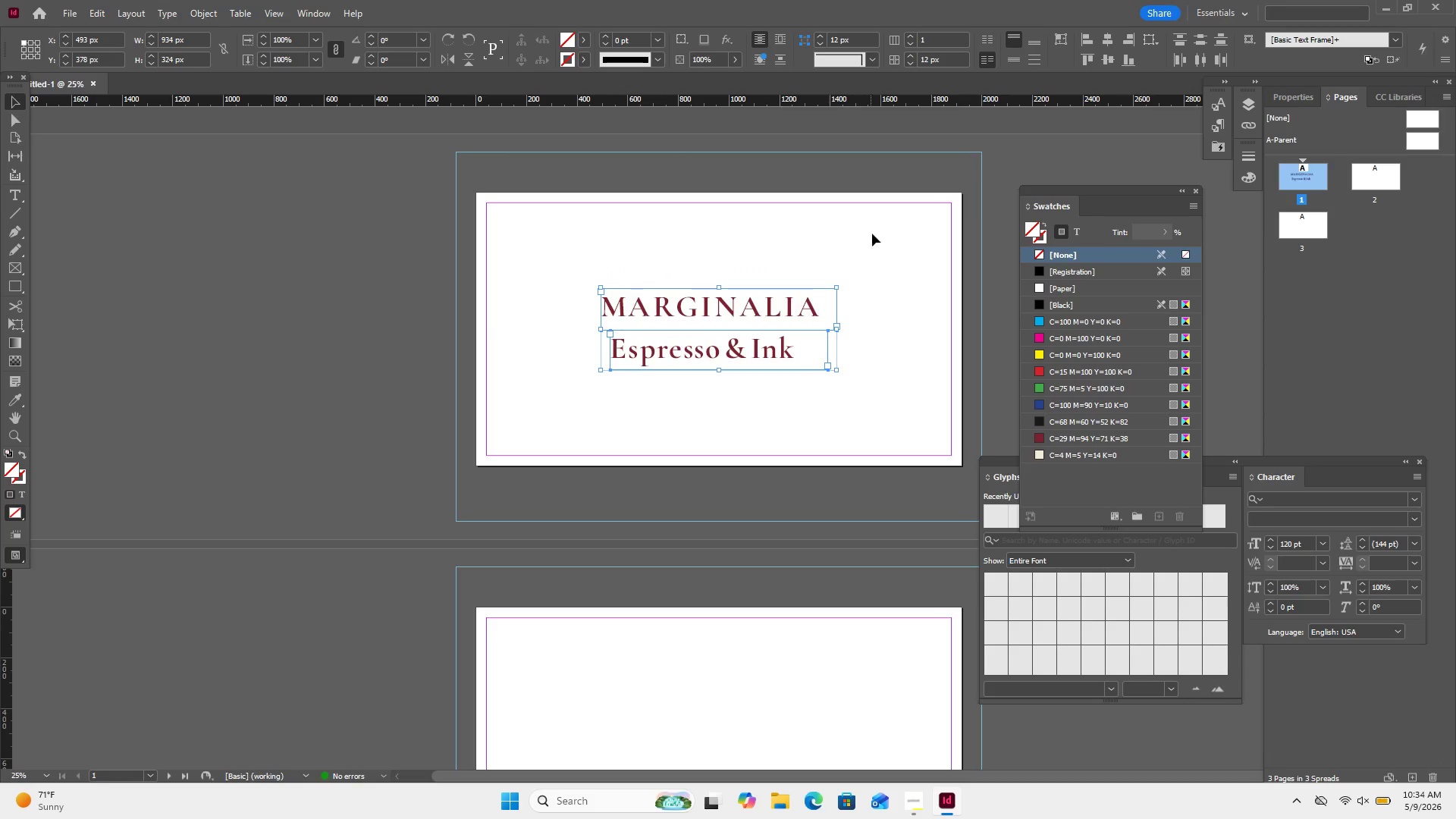 
left_click([864, 209])
 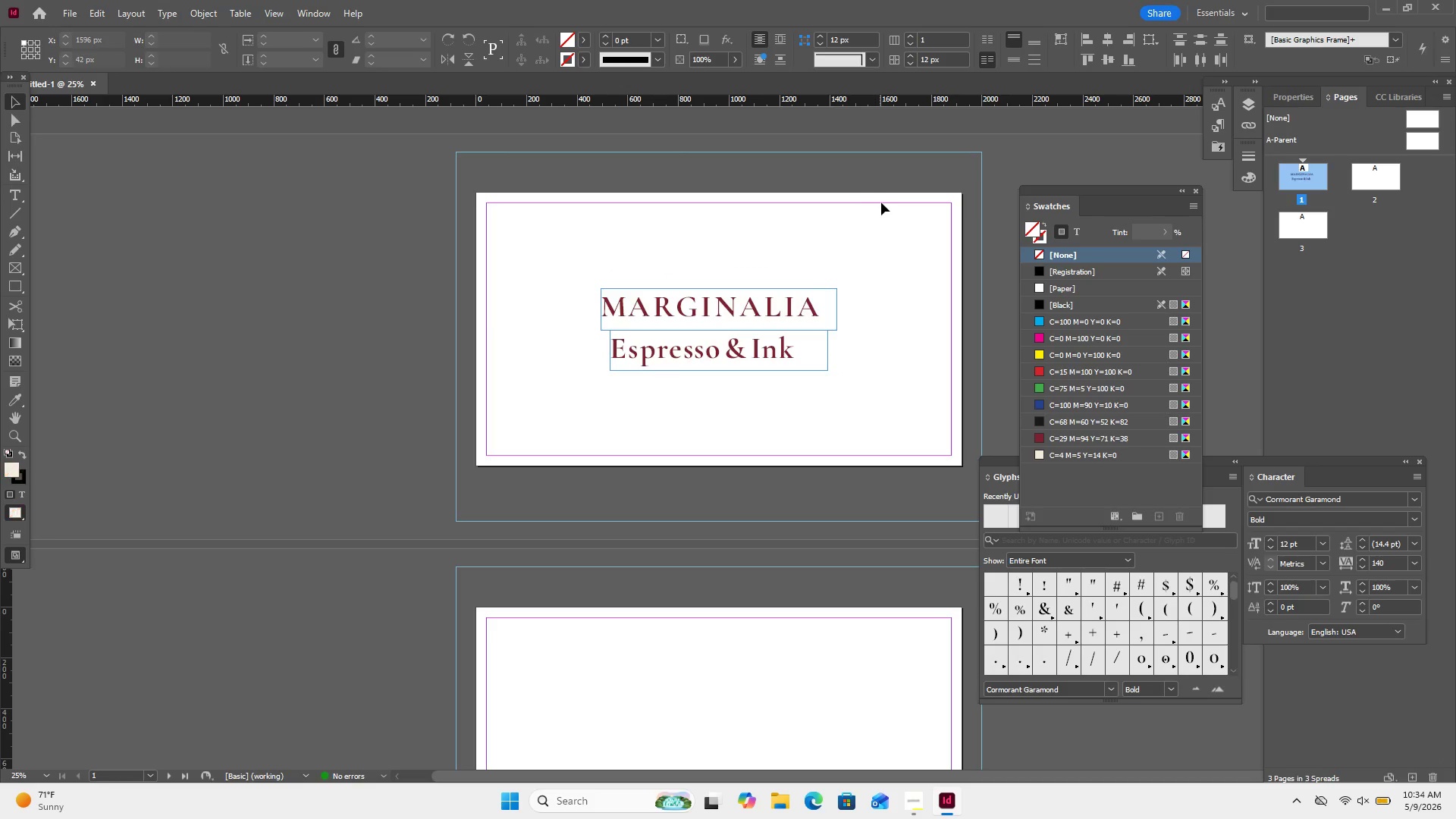 
scroll: coordinate [881, 202], scroll_direction: down, amount: 2.0
 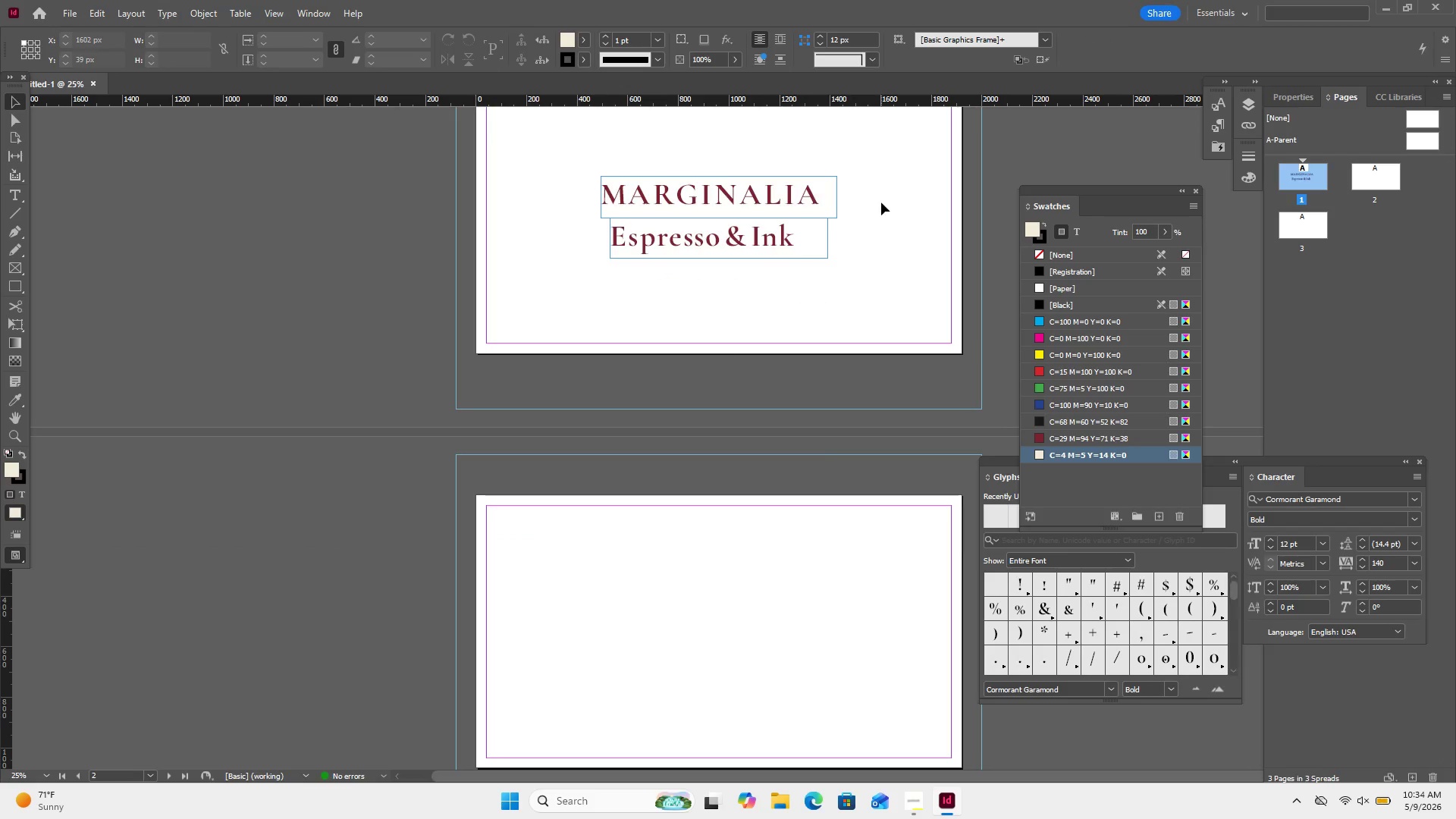 
scroll: coordinate [881, 202], scroll_direction: up, amount: 1.0
 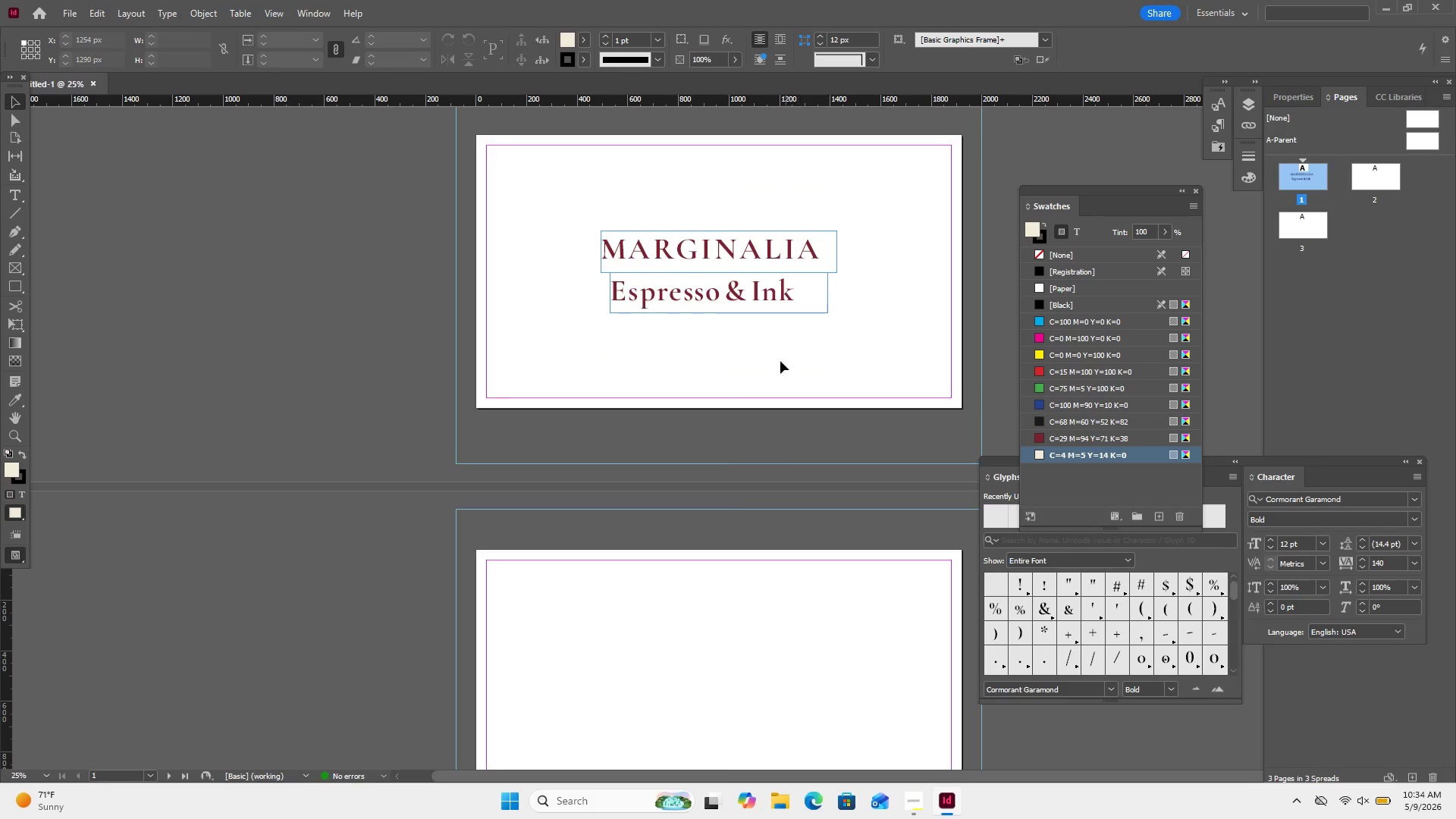 
left_click([787, 264])
 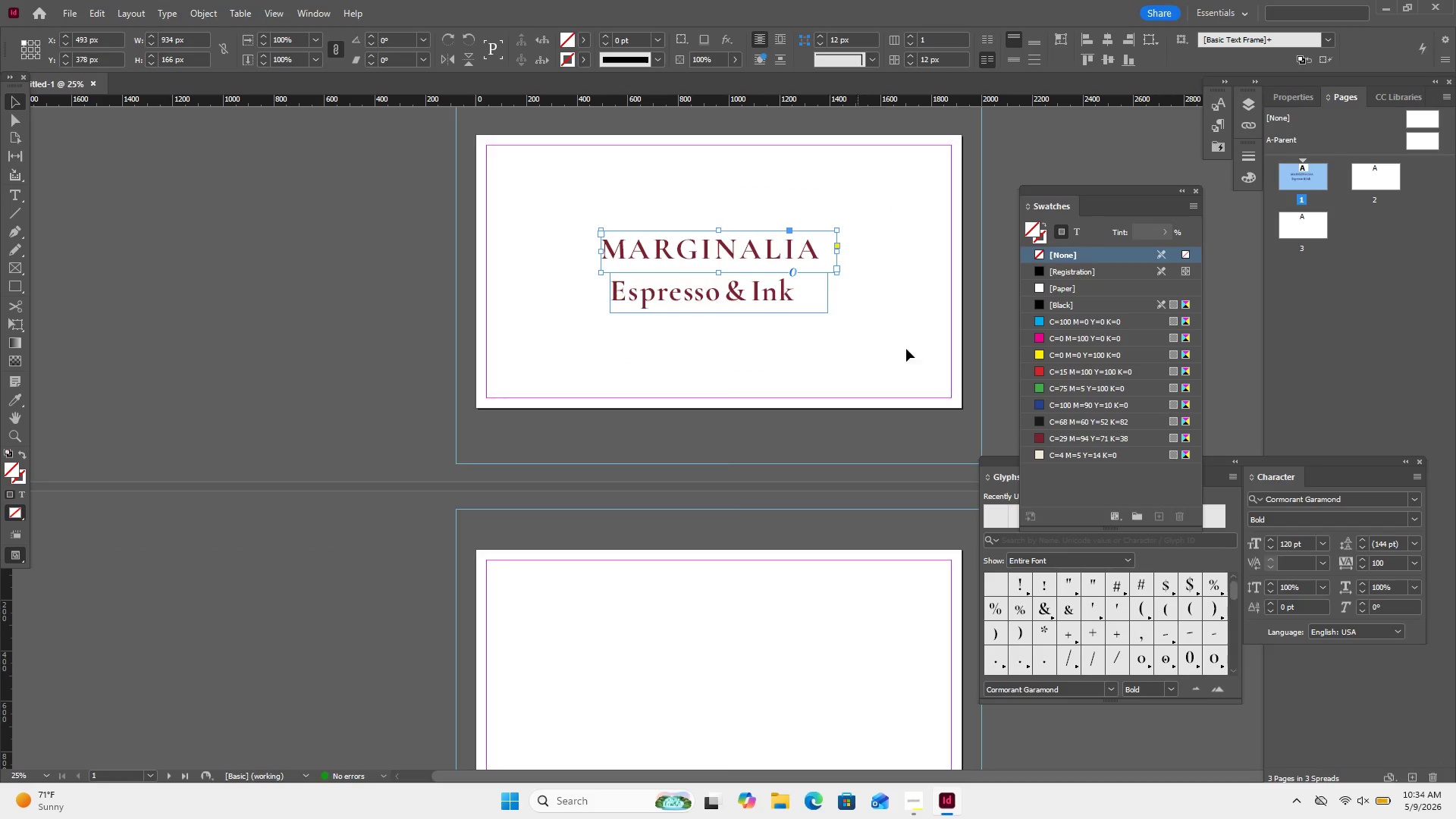 
left_click_drag(start_coordinate=[901, 360], to_coordinate=[689, 202])
 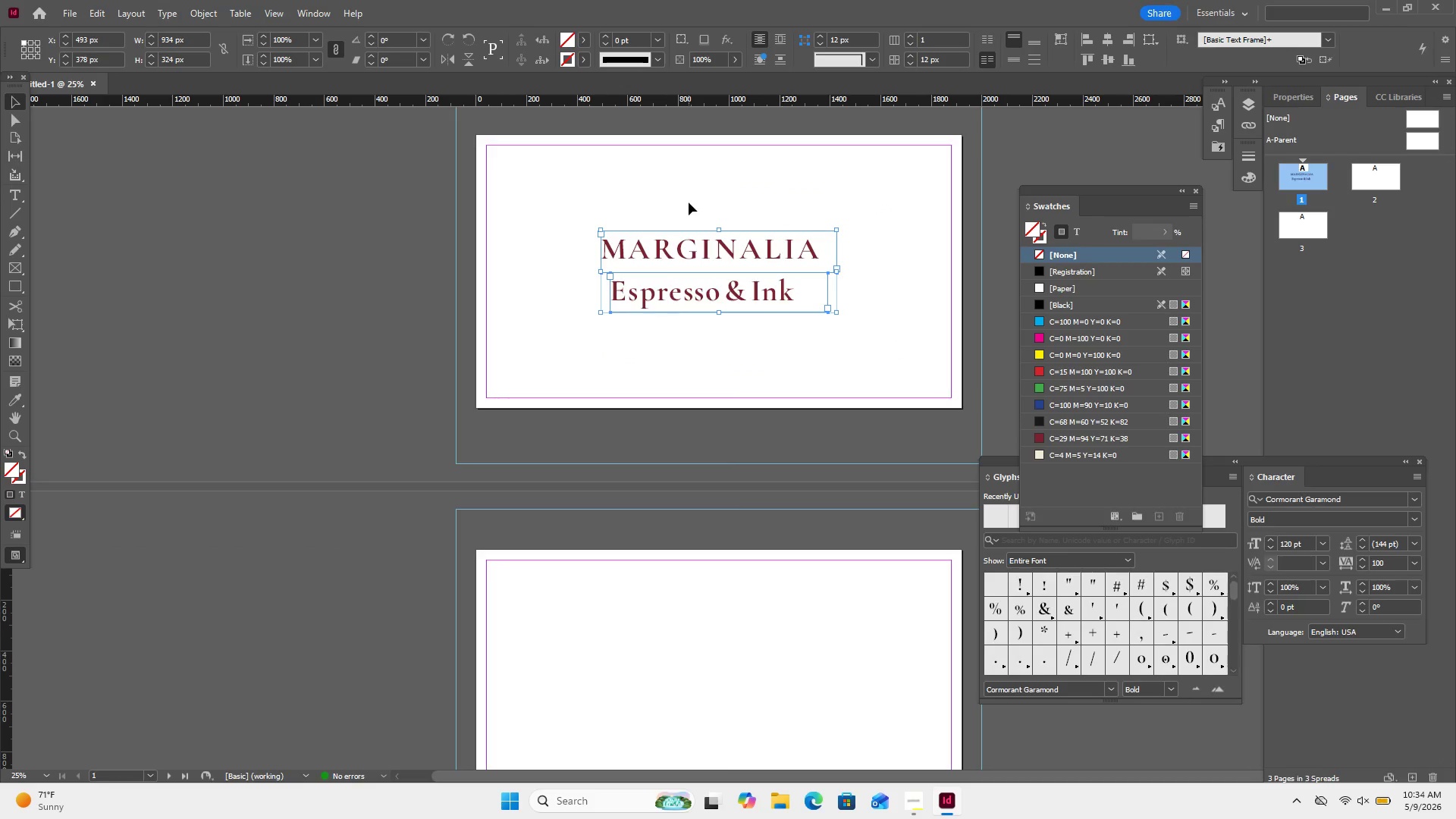 
key(Control+C)
 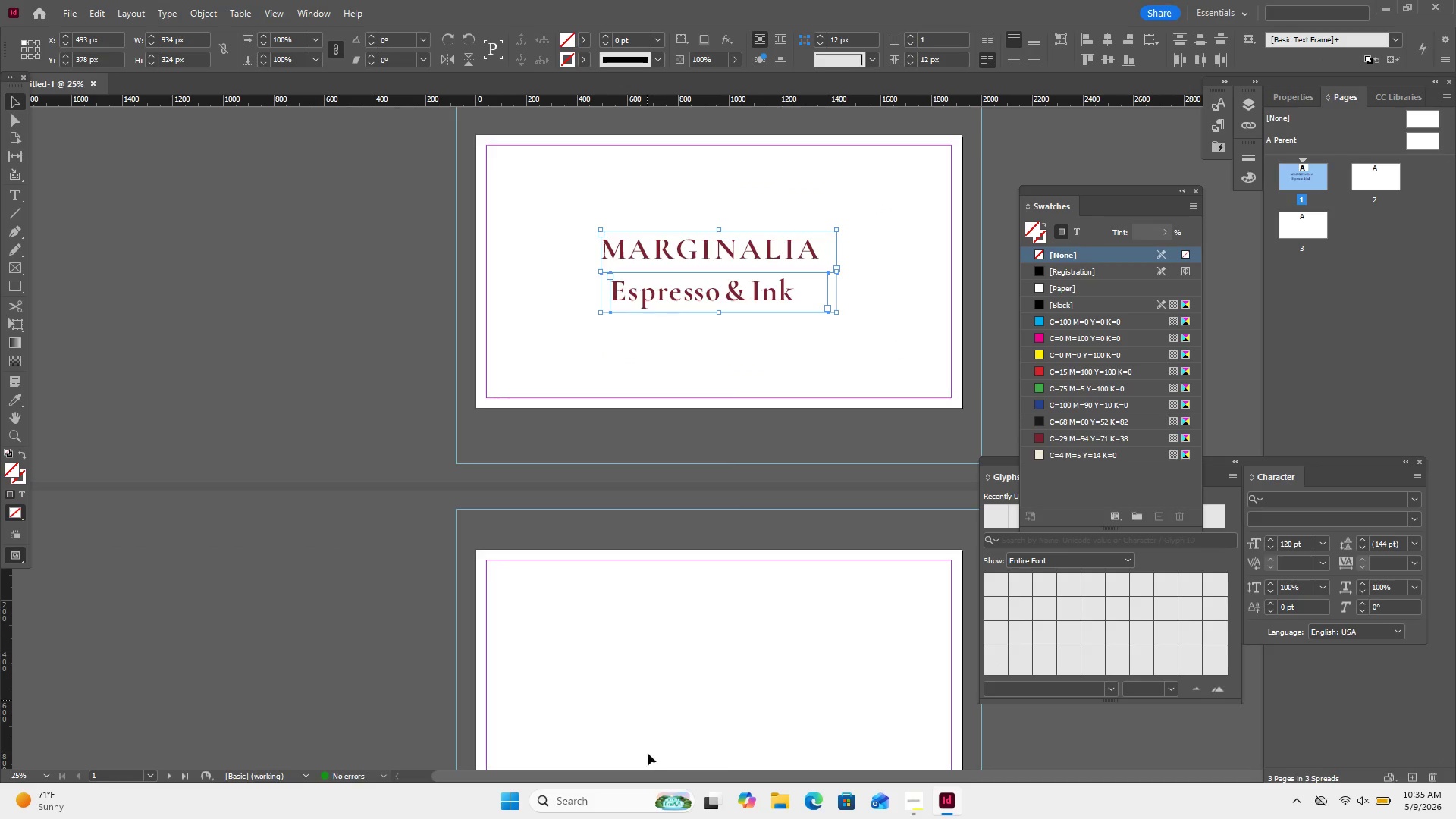 
left_click([650, 758])
 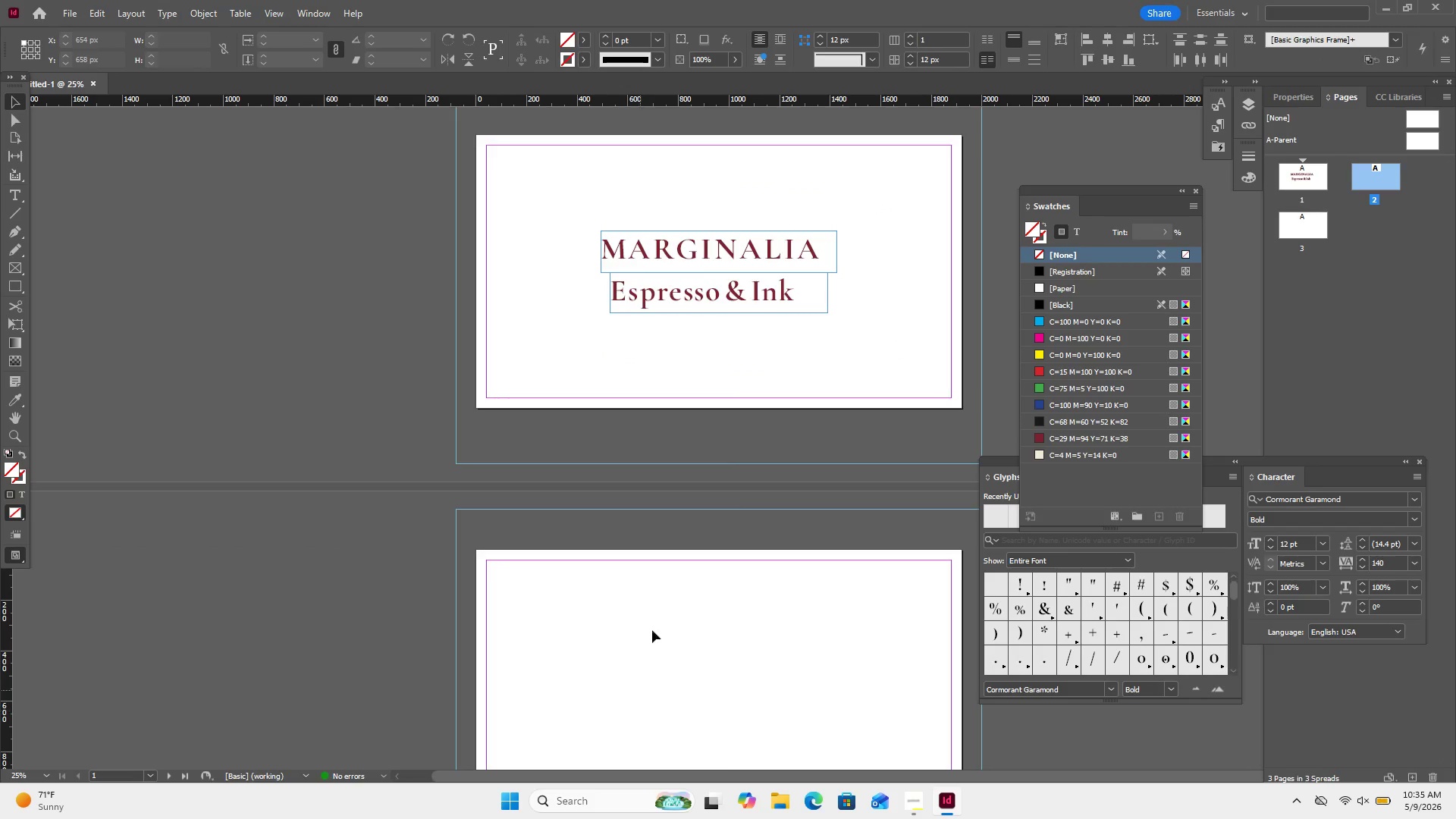 
scroll: coordinate [675, 586], scroll_direction: down, amount: 4.0
 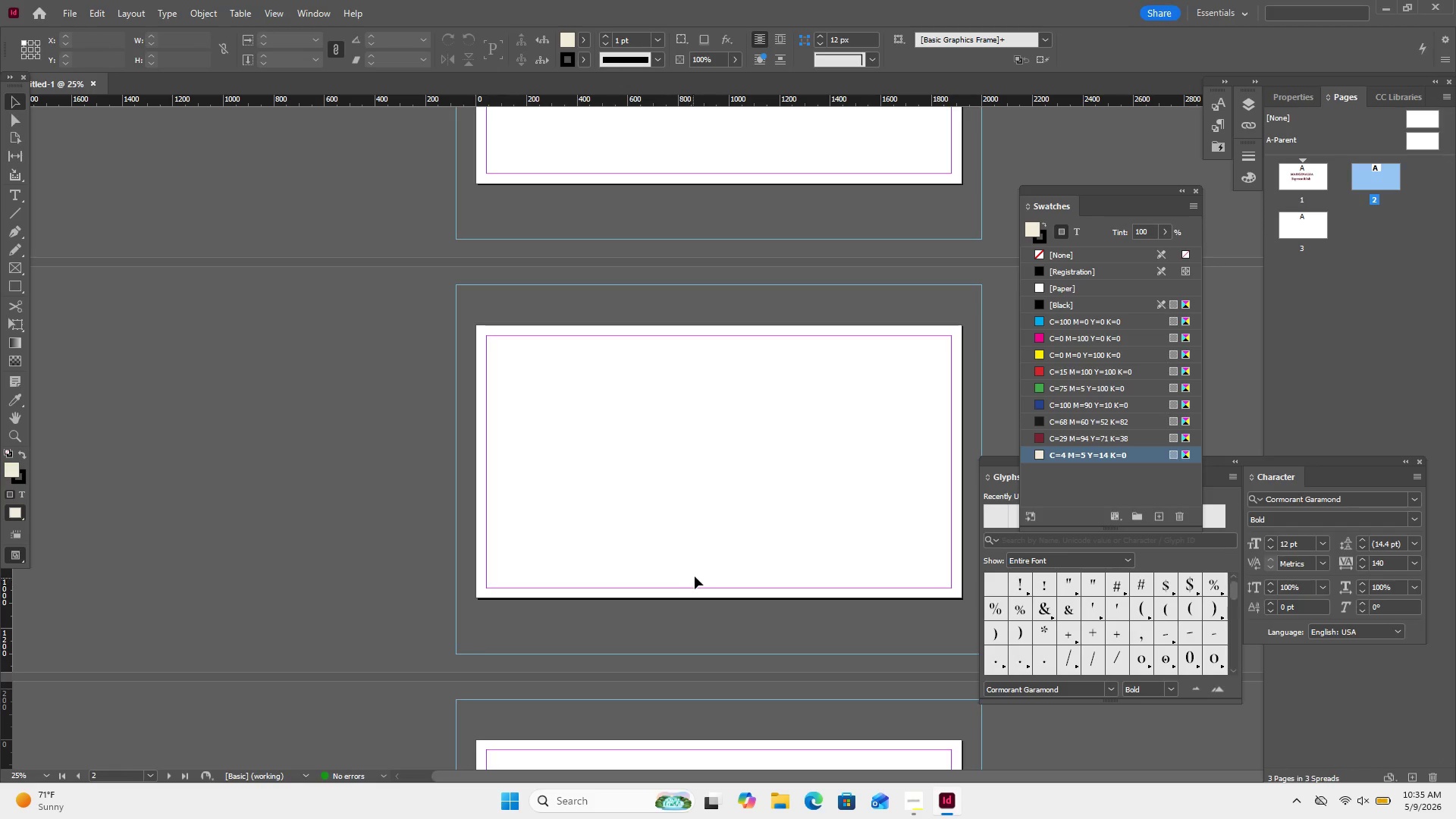 
key(Control+V)
 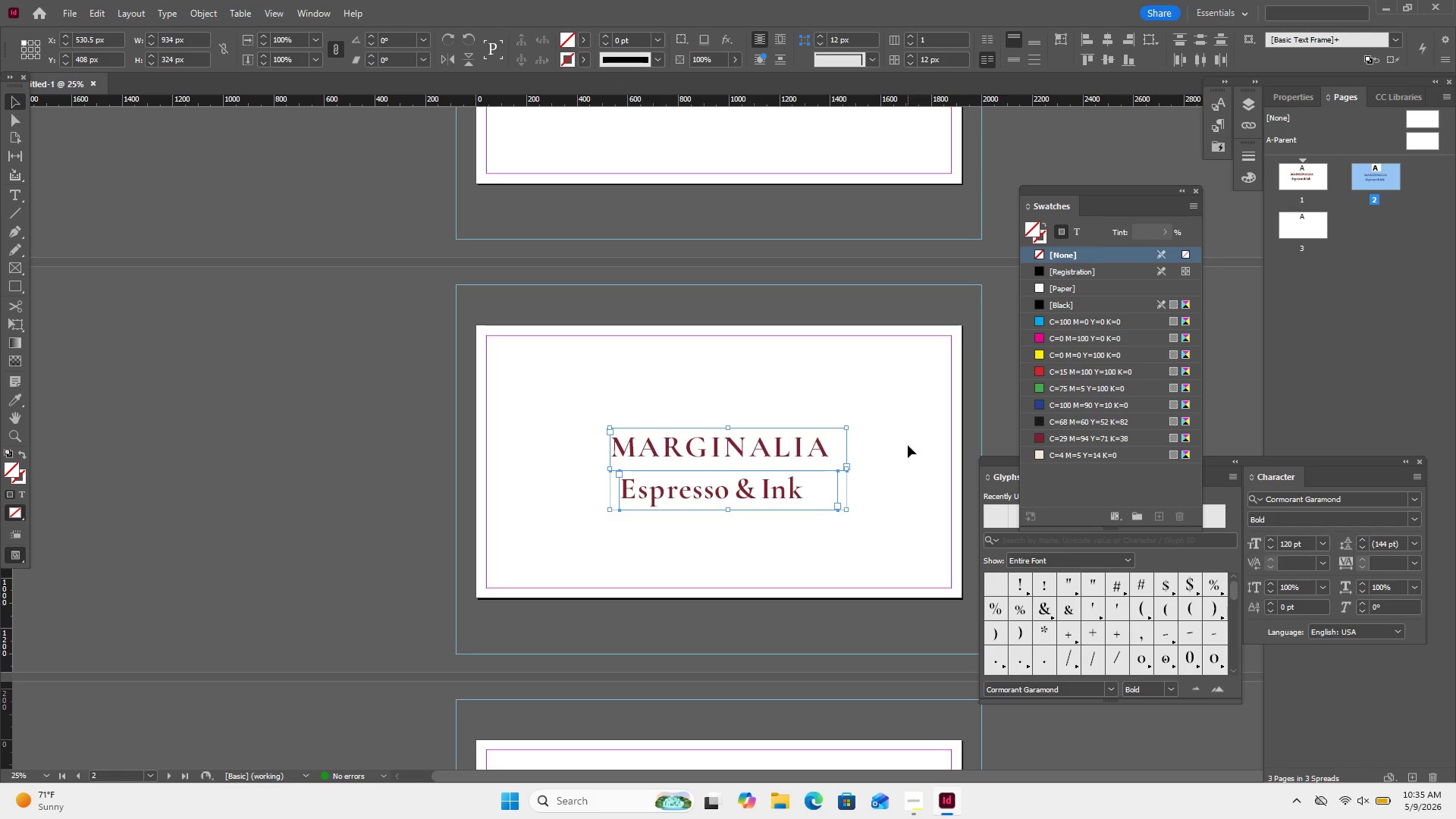 
wait(12.03)
 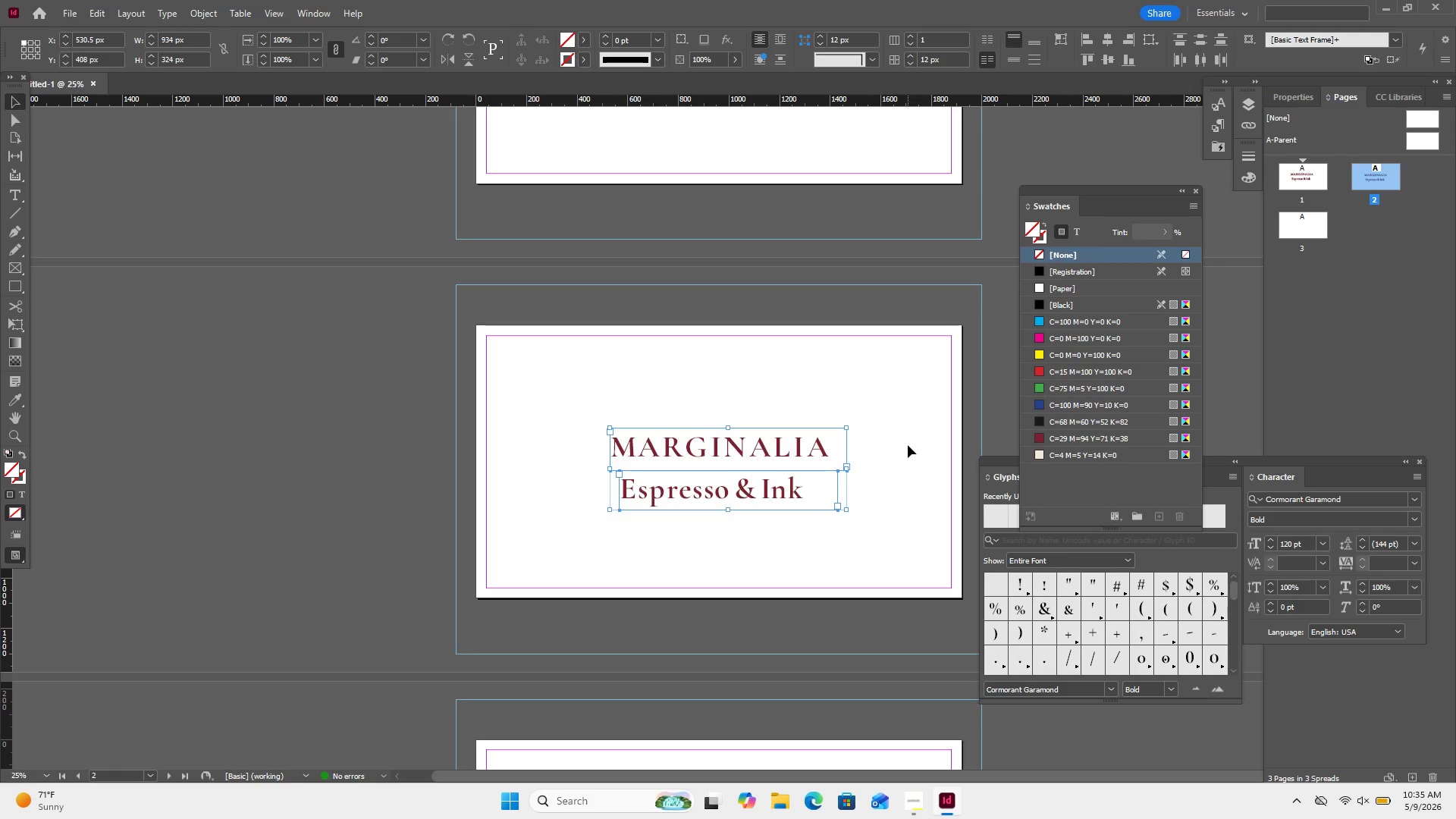 
left_click([748, 485])
 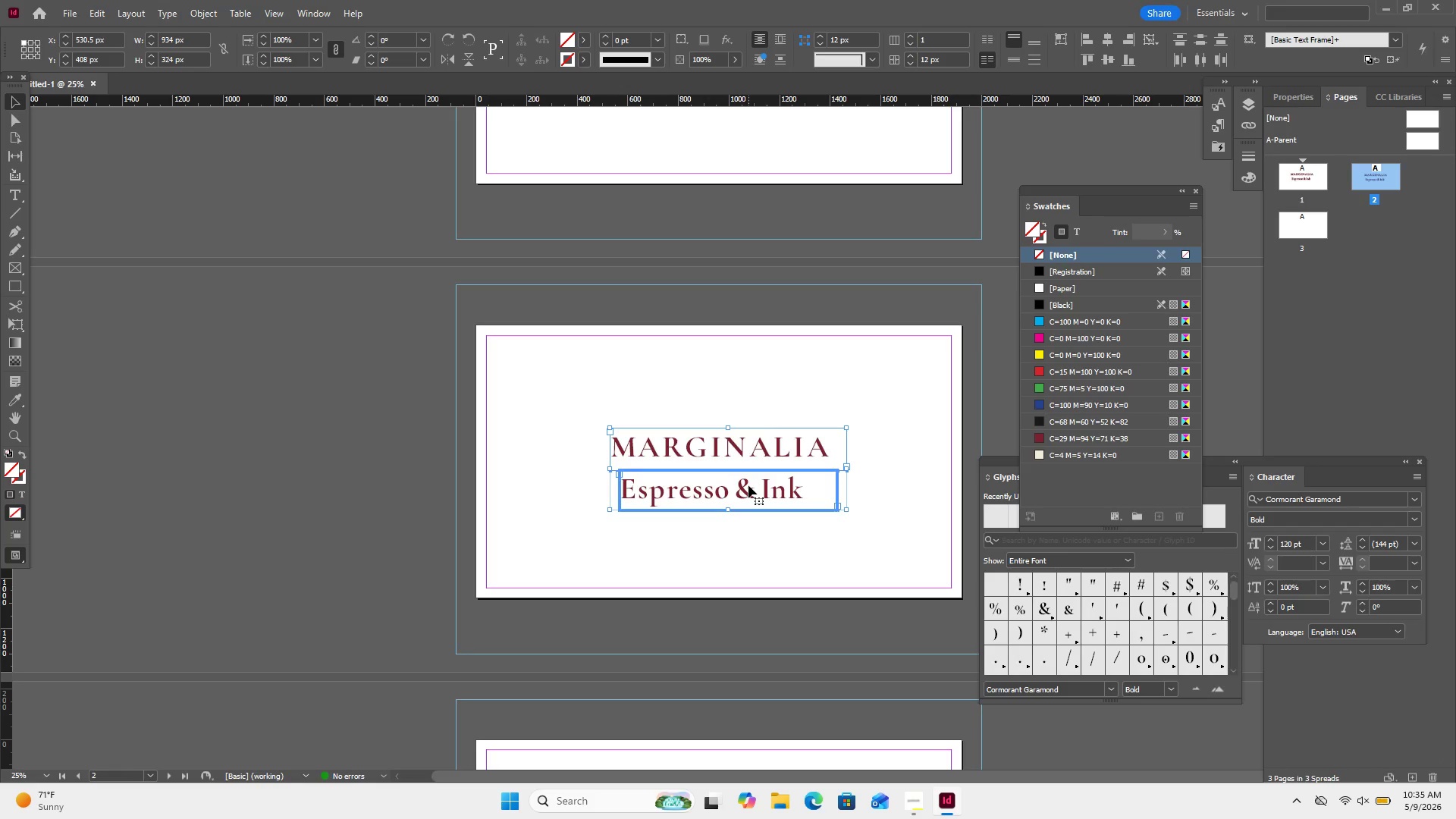 
left_click([748, 485])
 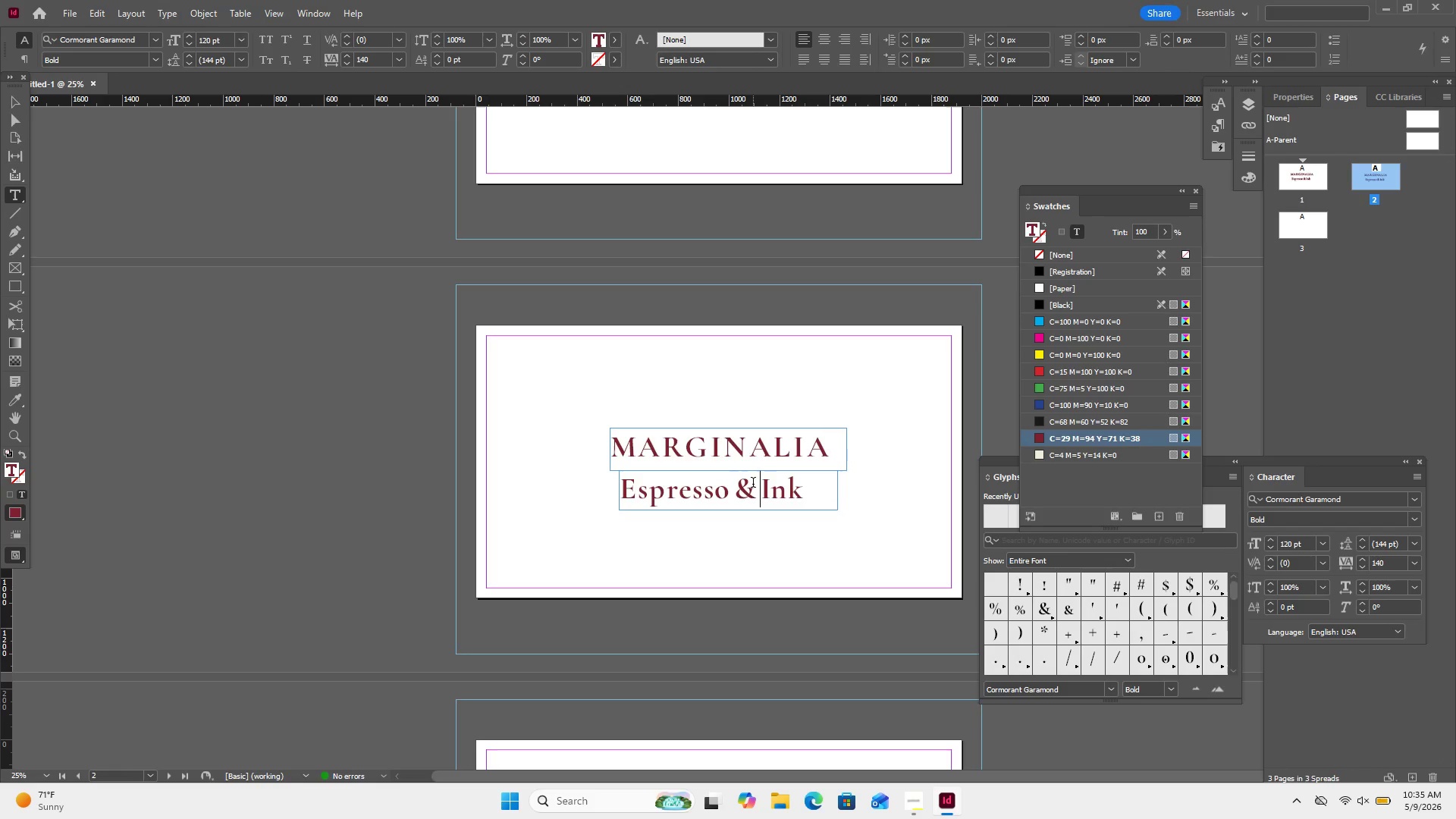 
wait(5.66)
 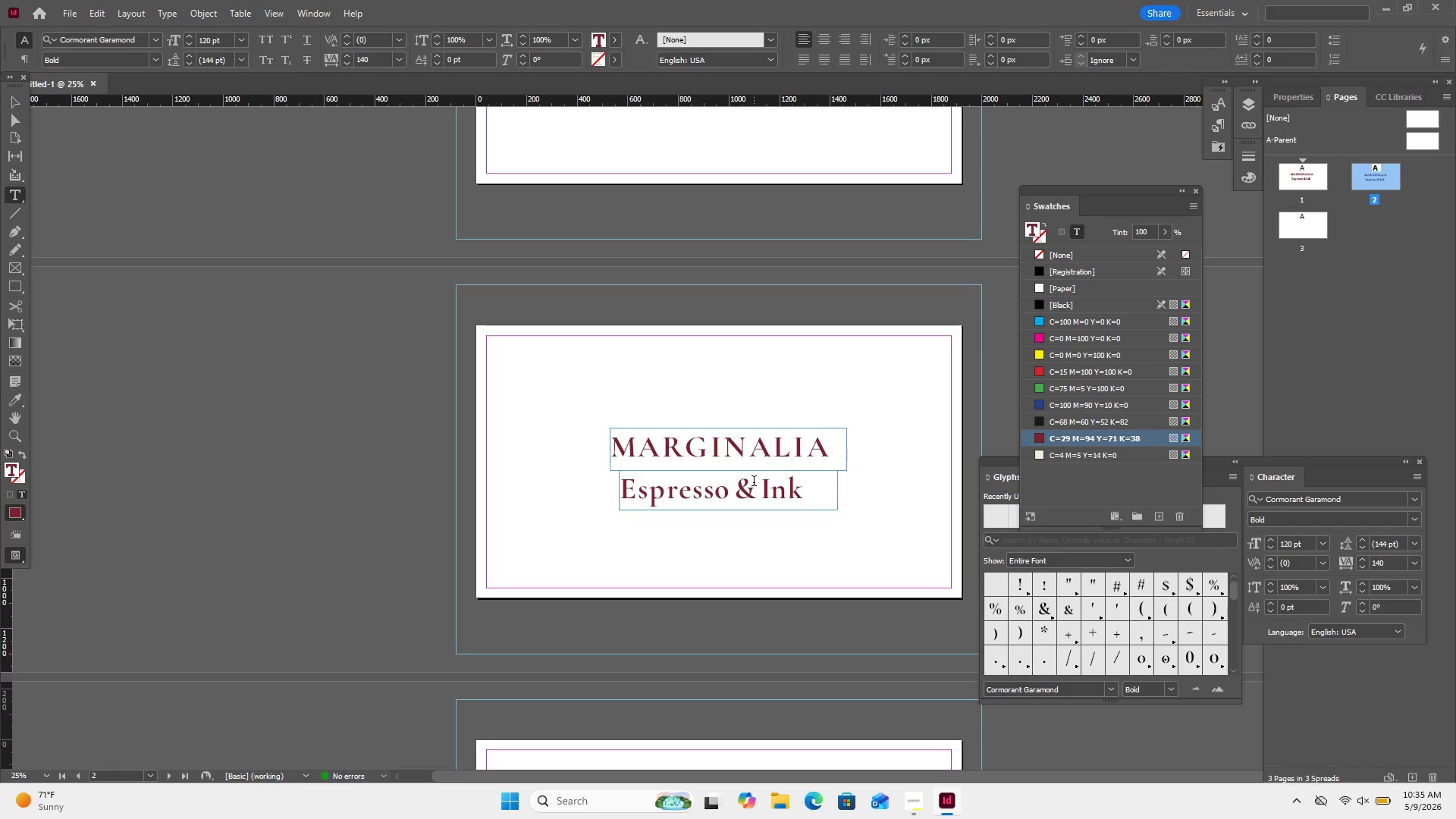 
key(ArrowLeft)
 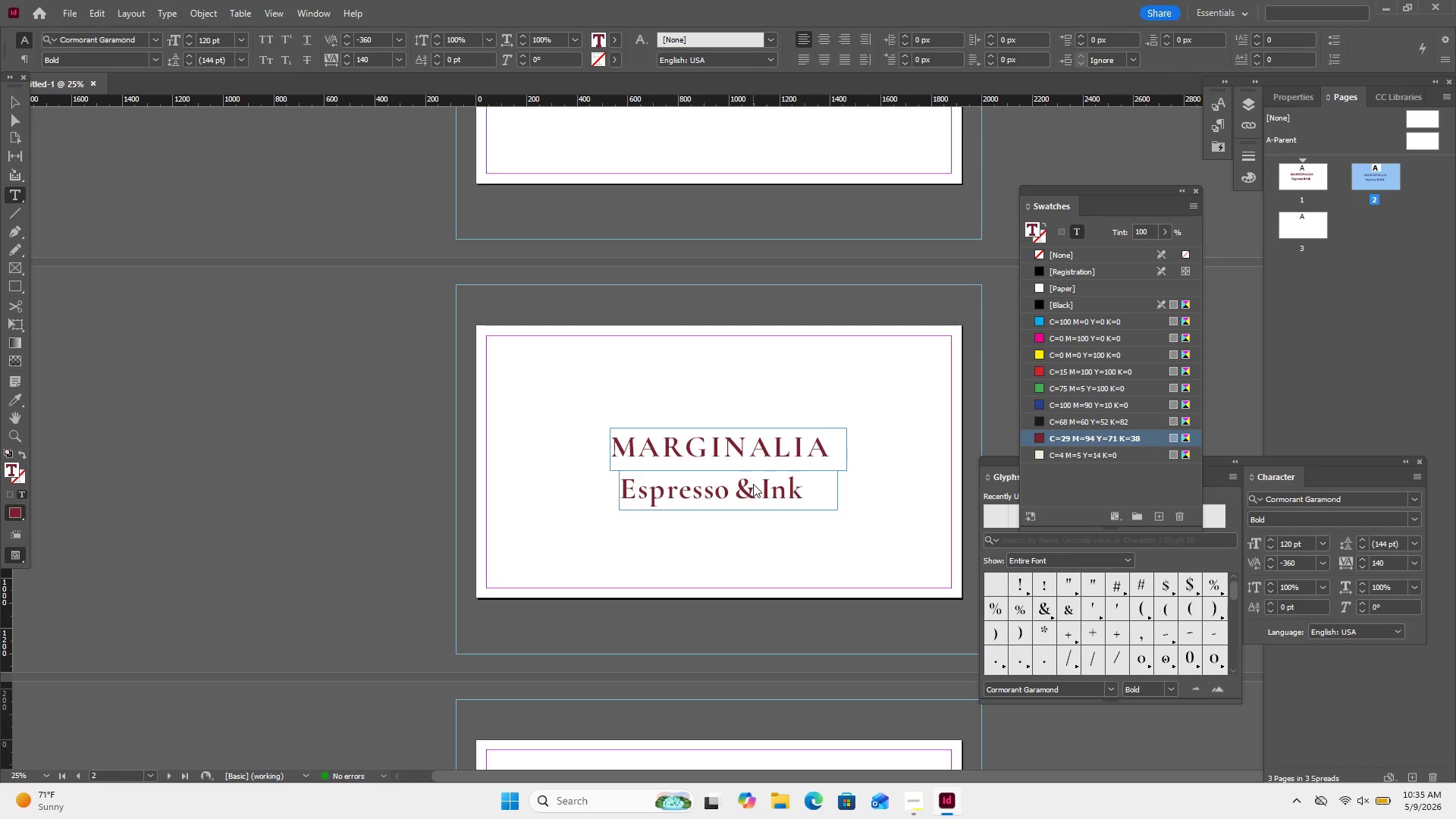 
key(Enter)
 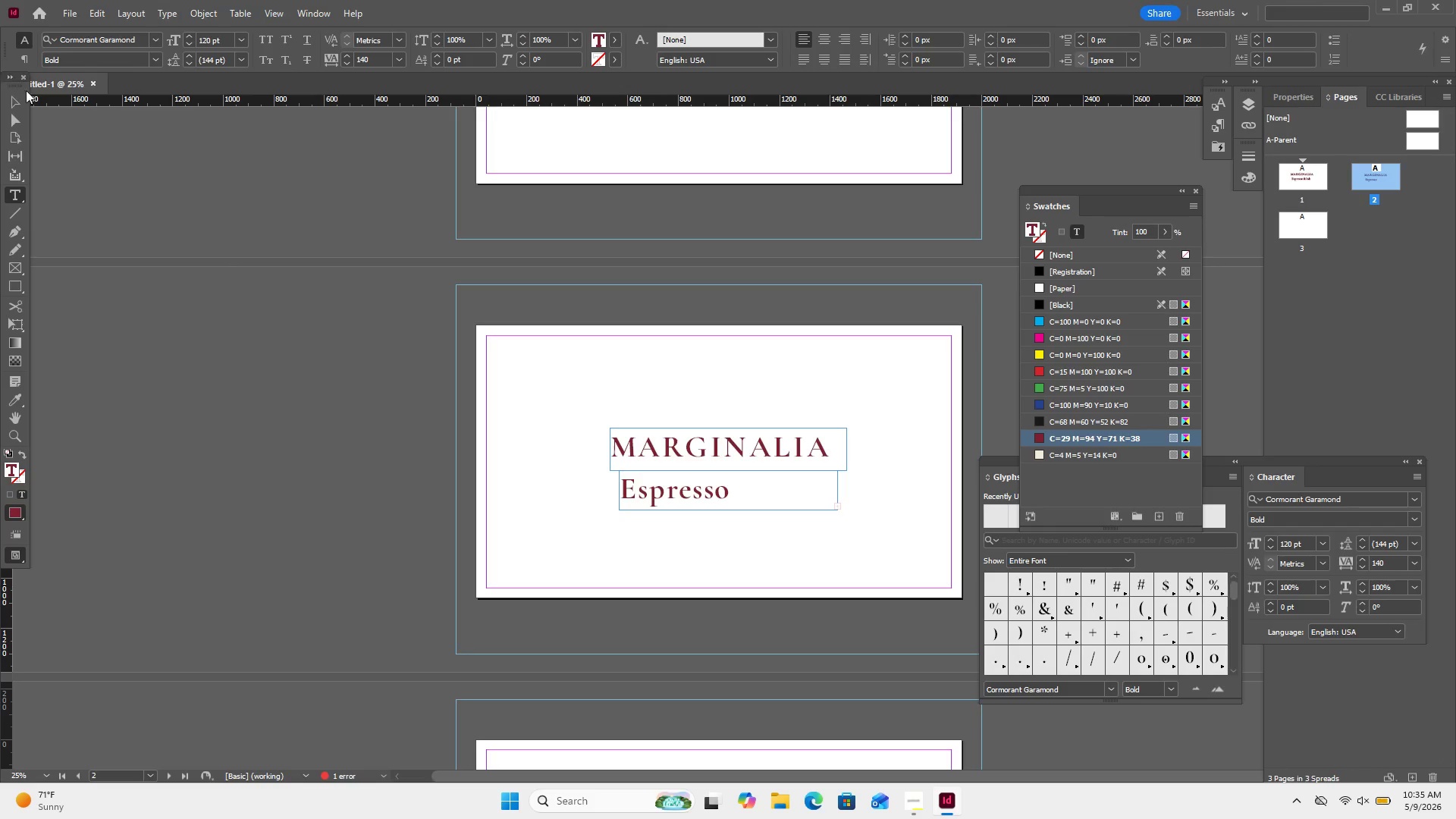 
left_click([24, 99])
 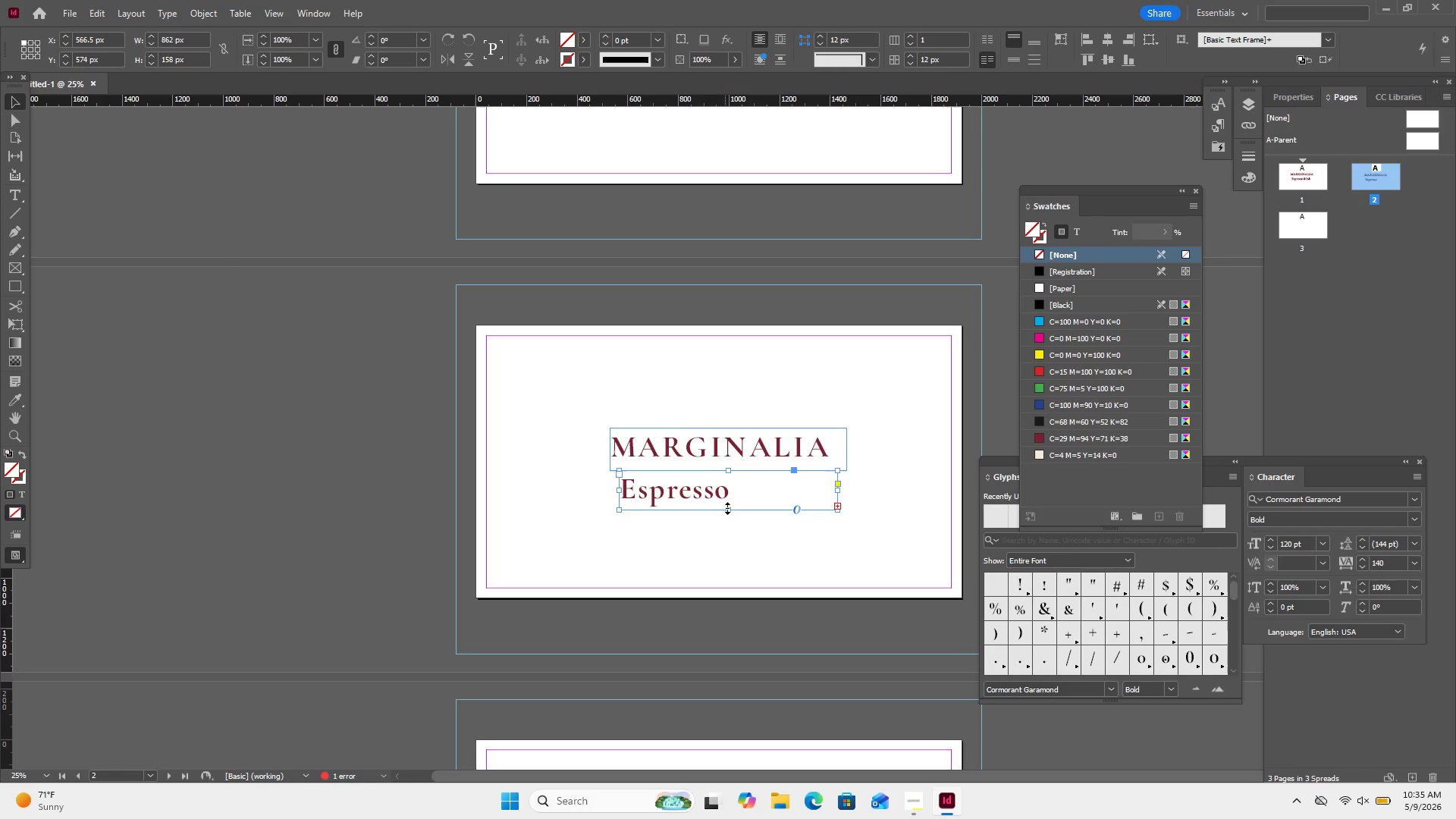 
left_click_drag(start_coordinate=[728, 511], to_coordinate=[732, 557])
 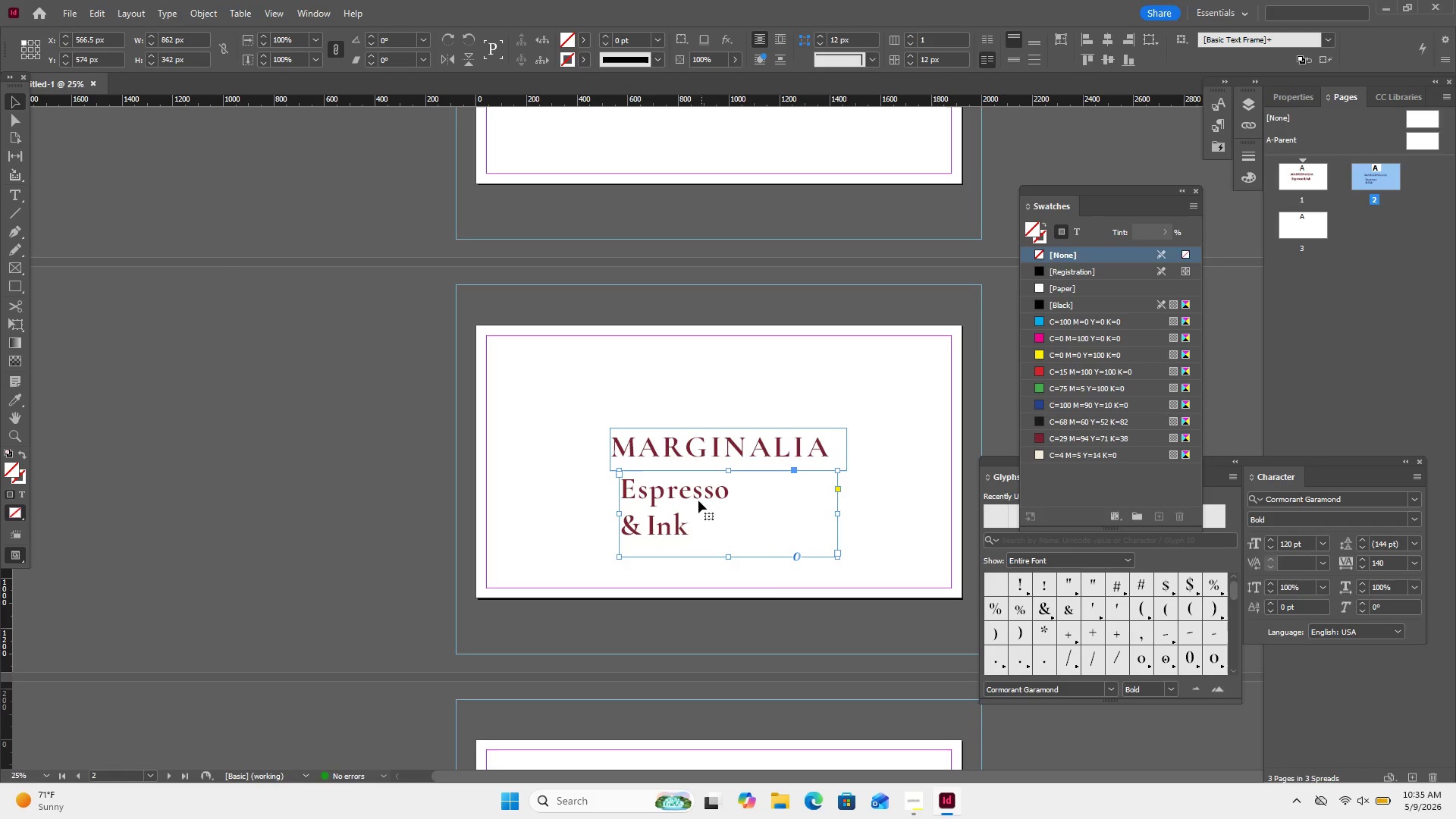 
left_click_drag(start_coordinate=[708, 493], to_coordinate=[701, 494])
 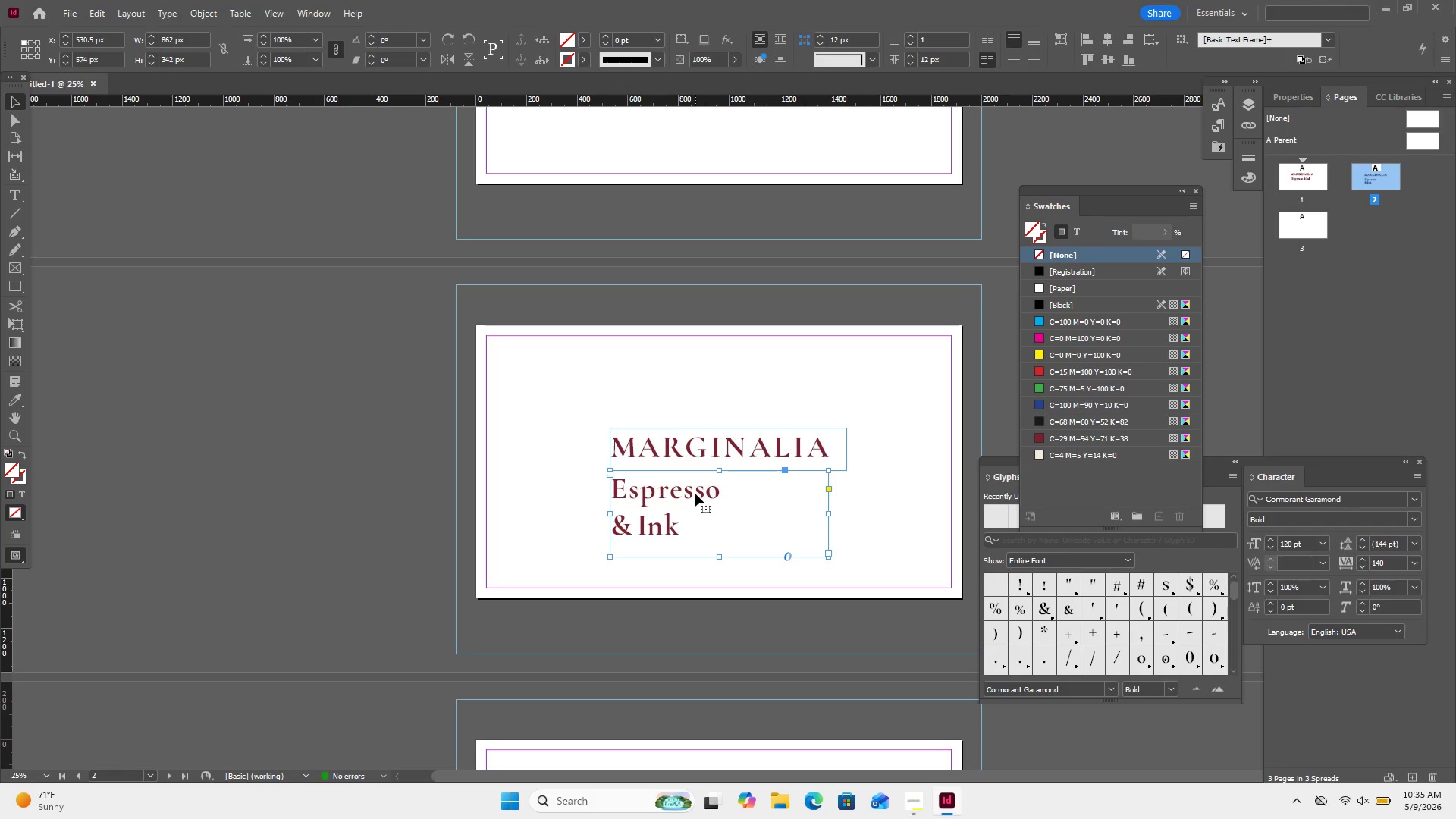 
wait(9.45)
 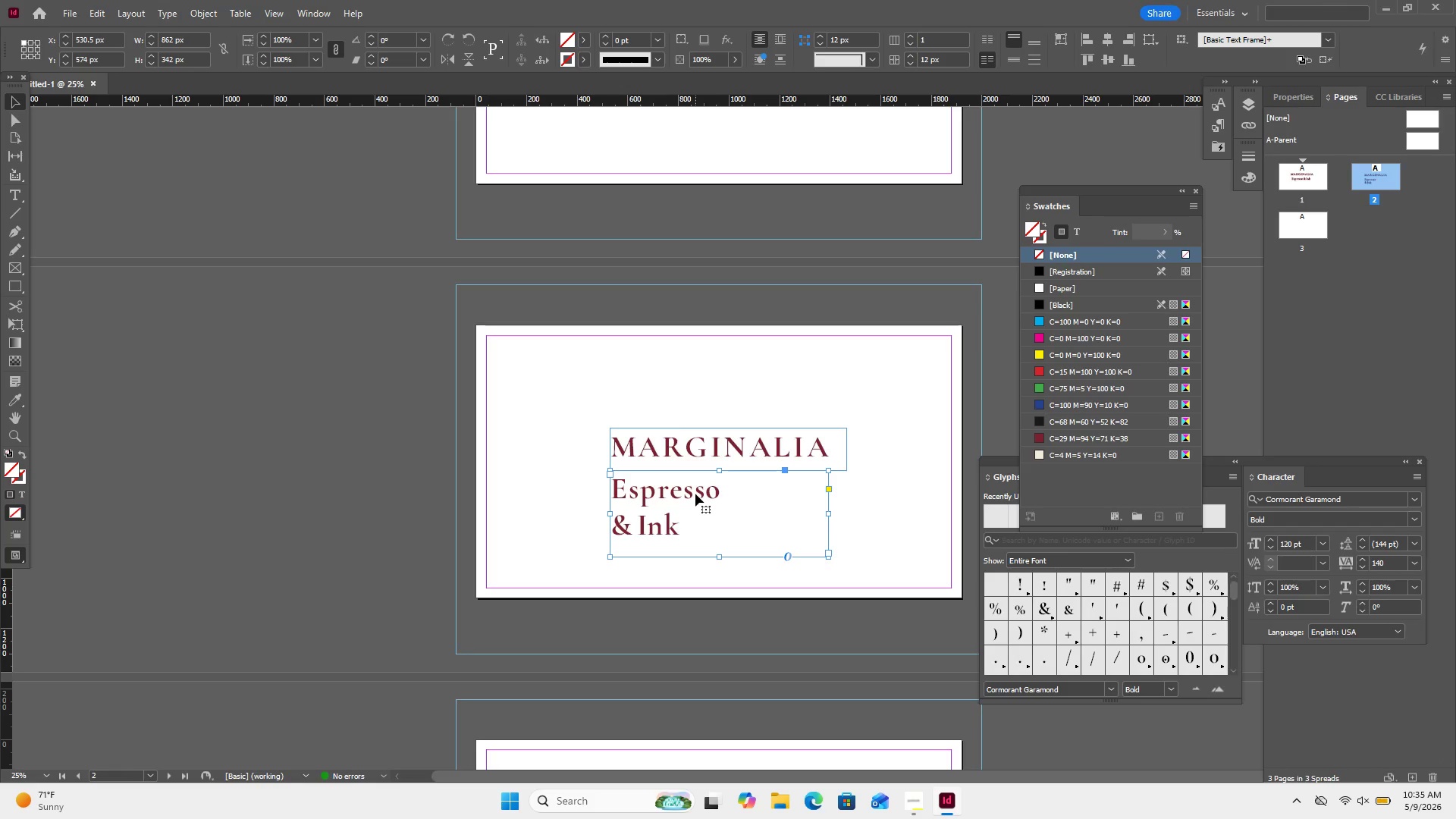 
left_click([691, 489])
 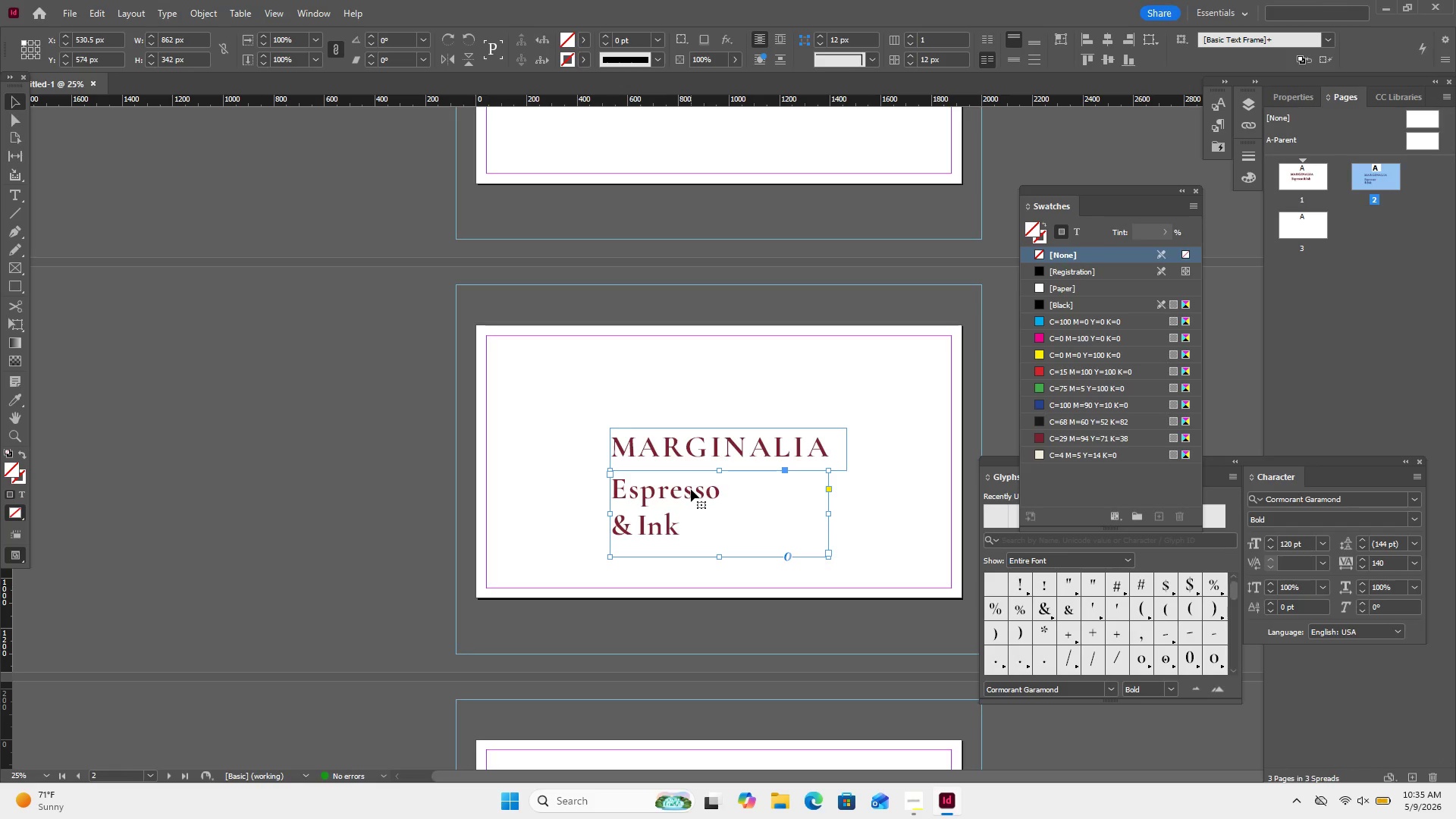 
key(Control+Z)
 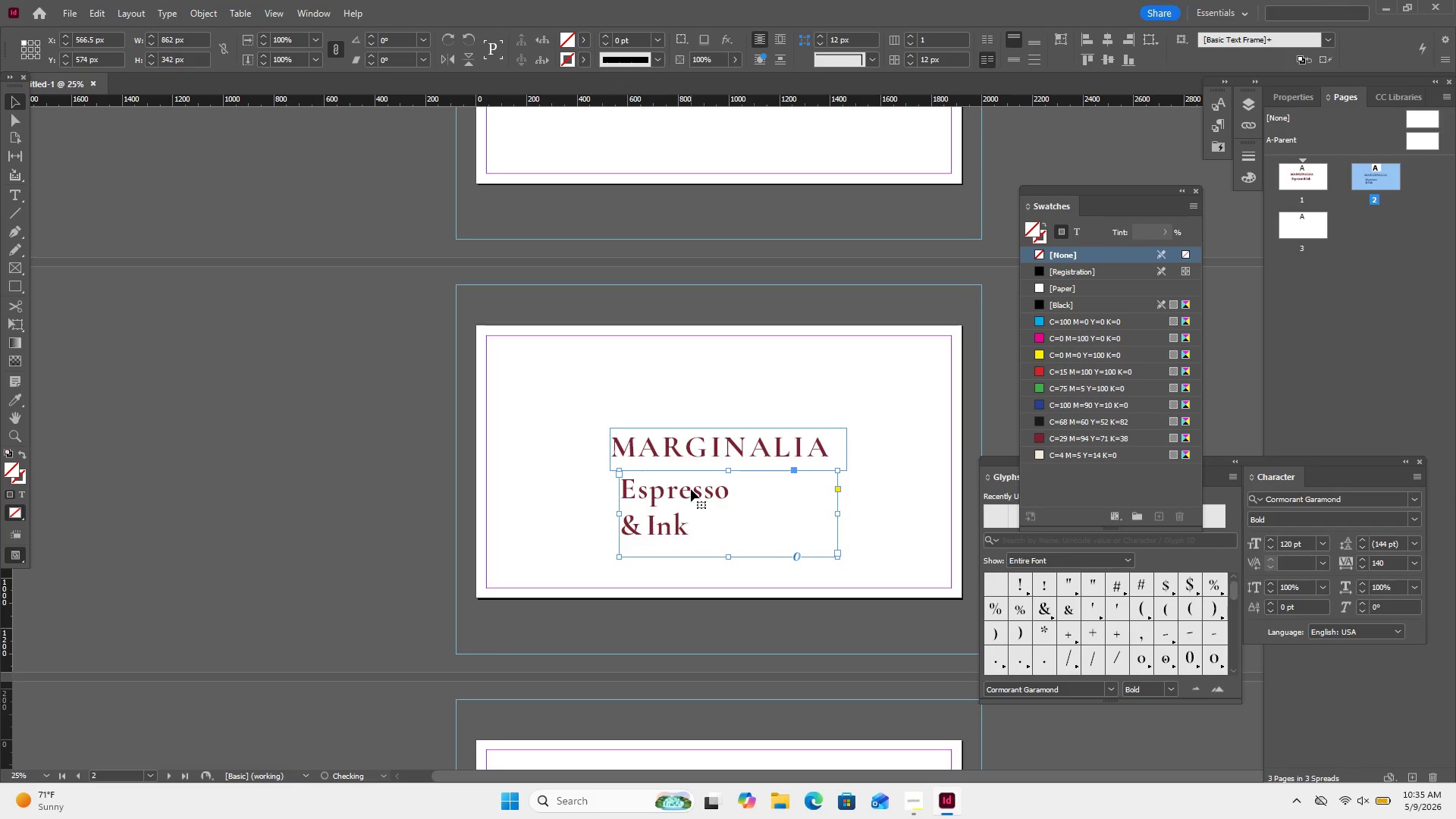 
key(Control+Z)
 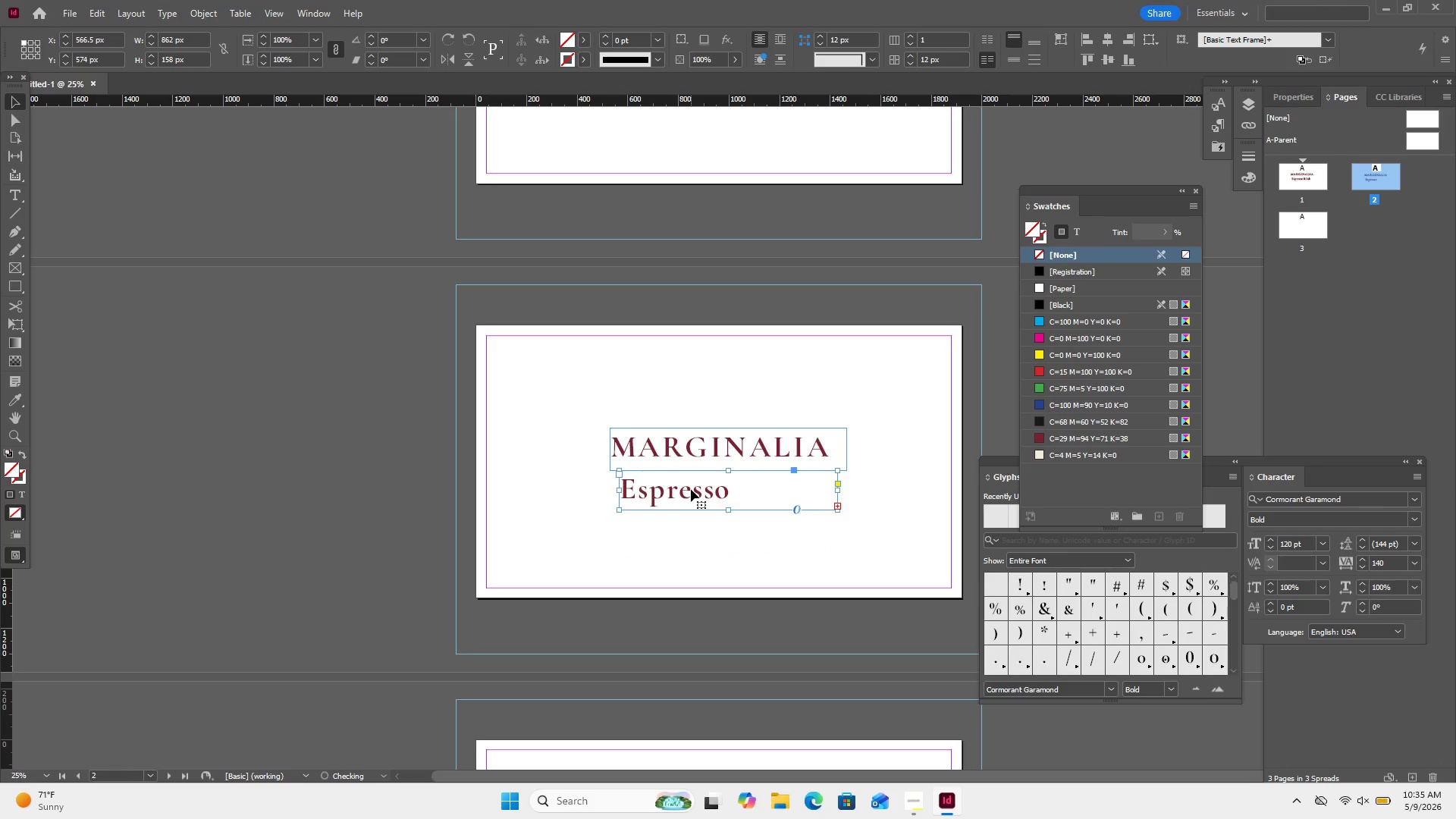 
key(Control+Z)
 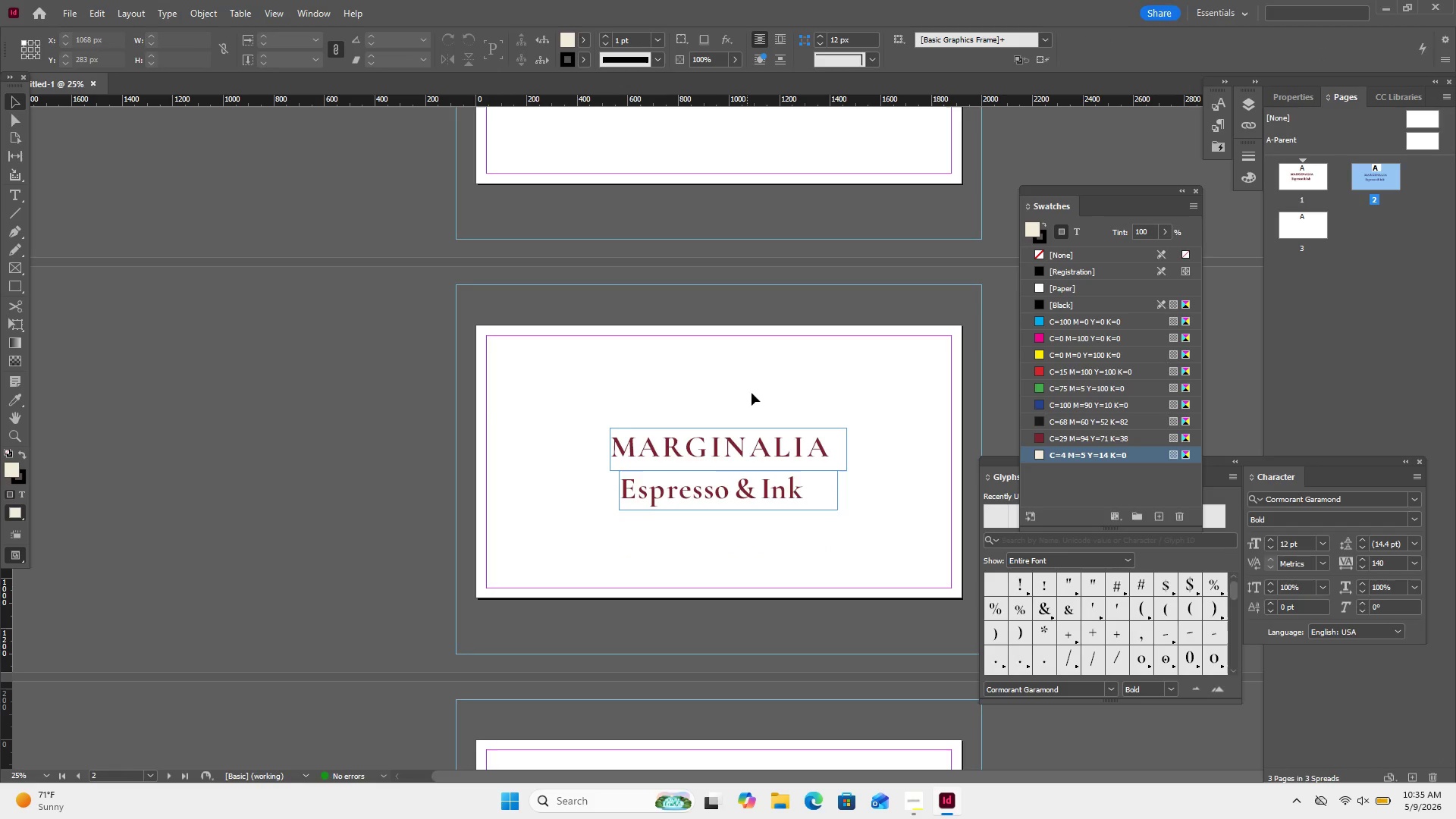 
scroll: coordinate [761, 381], scroll_direction: up, amount: 5.0
 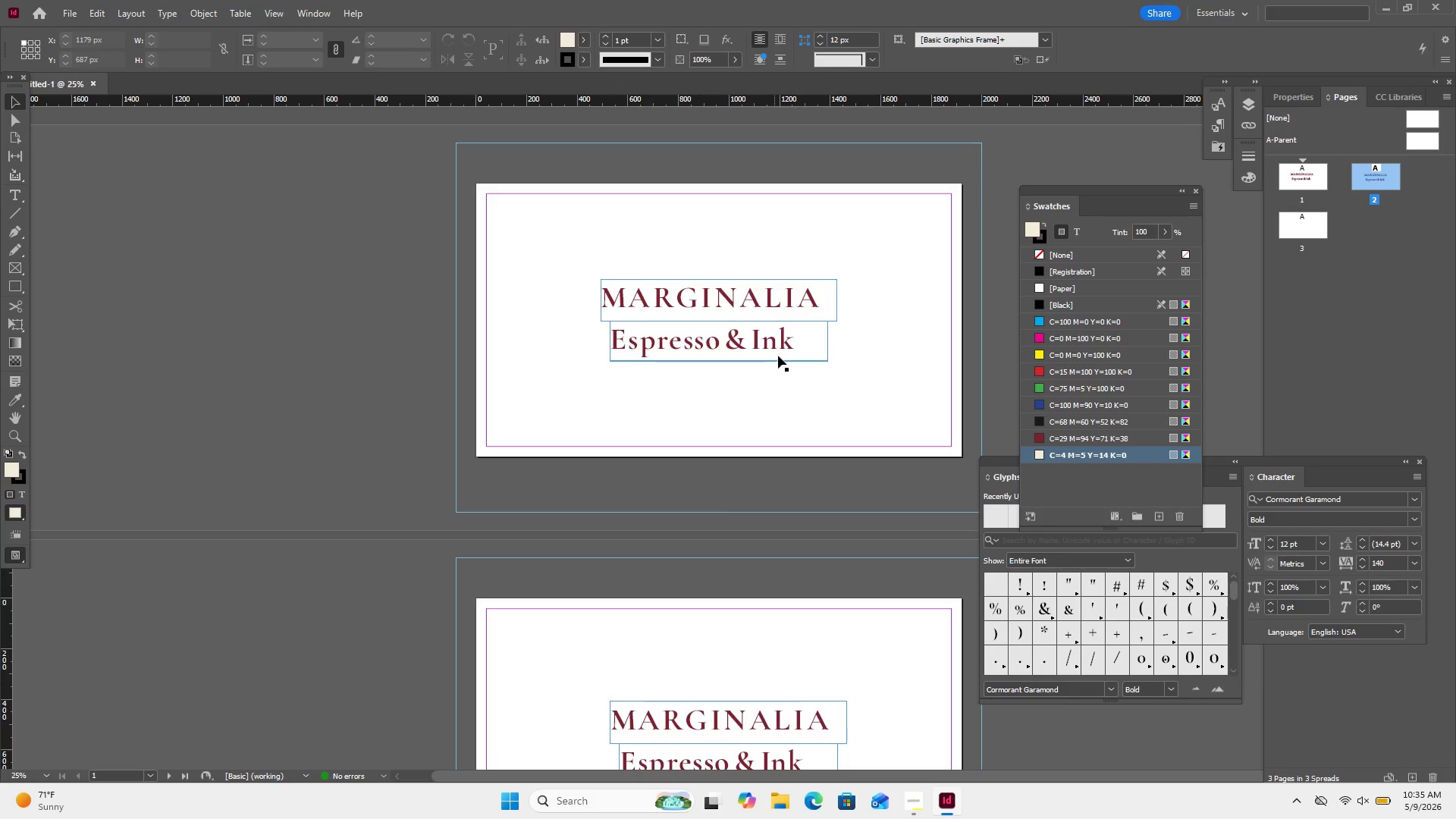 
left_click_drag(start_coordinate=[784, 352], to_coordinate=[968, 328])
 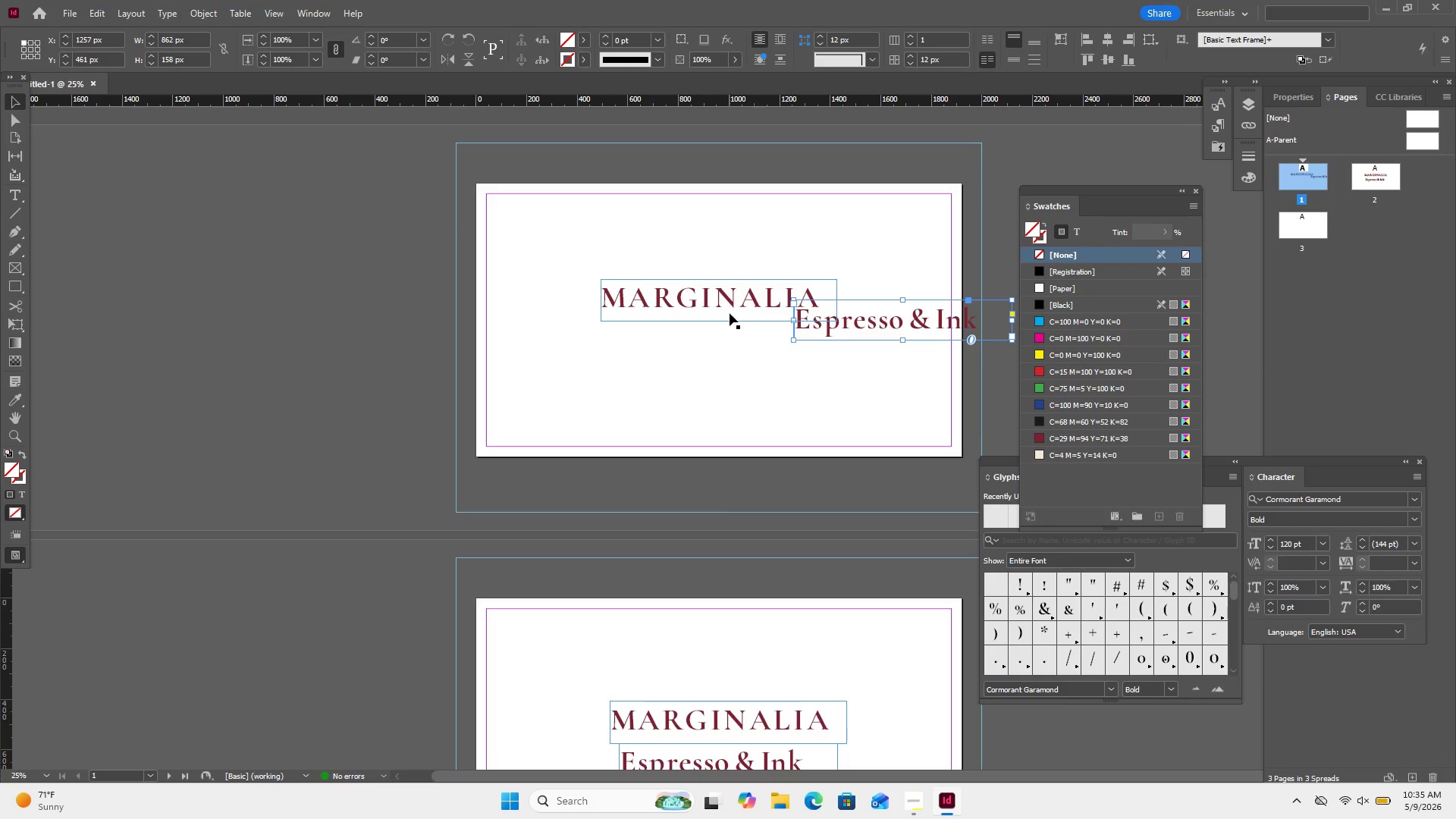 
left_click_drag(start_coordinate=[736, 311], to_coordinate=[654, 333])
 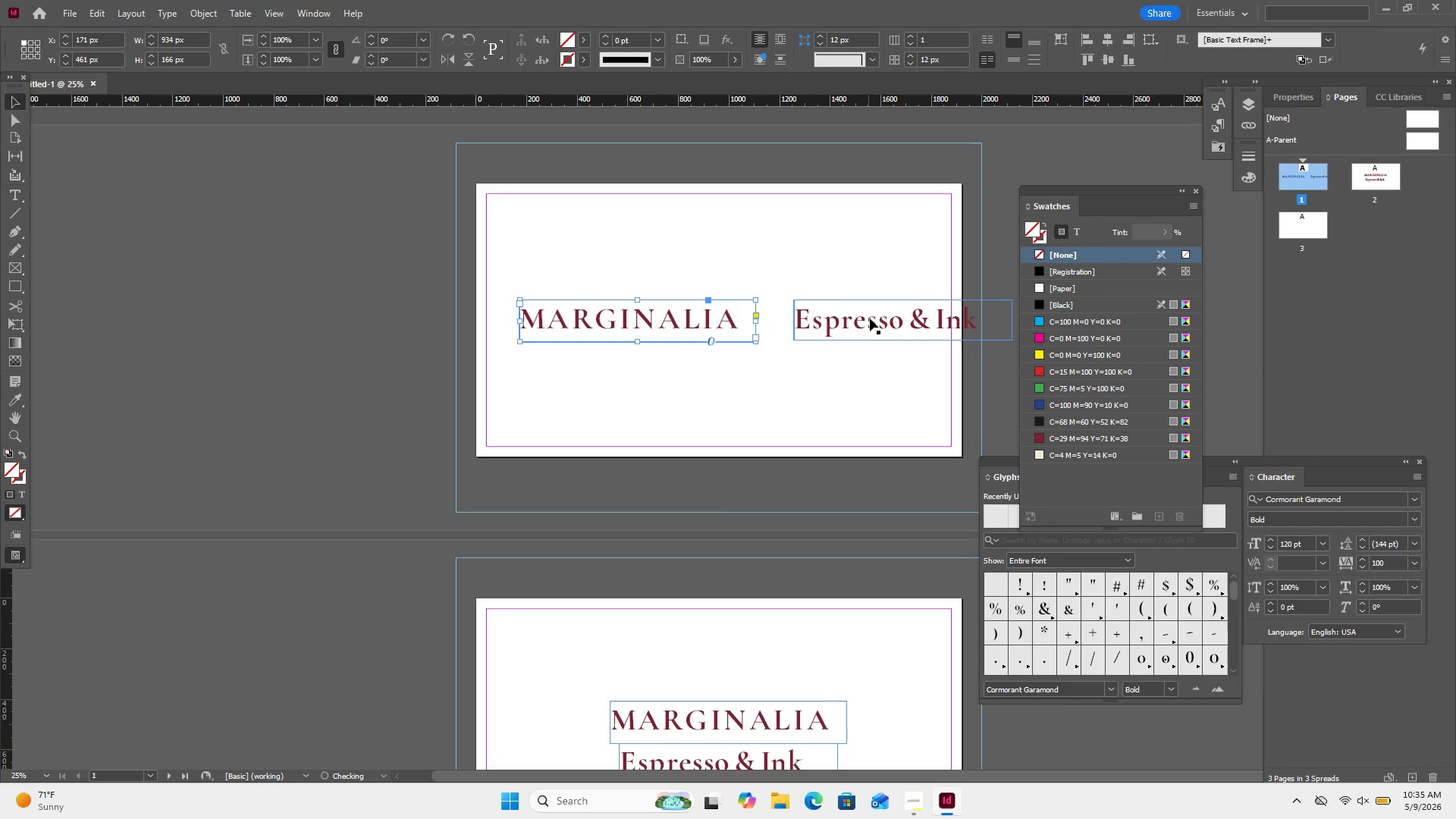 
left_click_drag(start_coordinate=[870, 318], to_coordinate=[832, 325])
 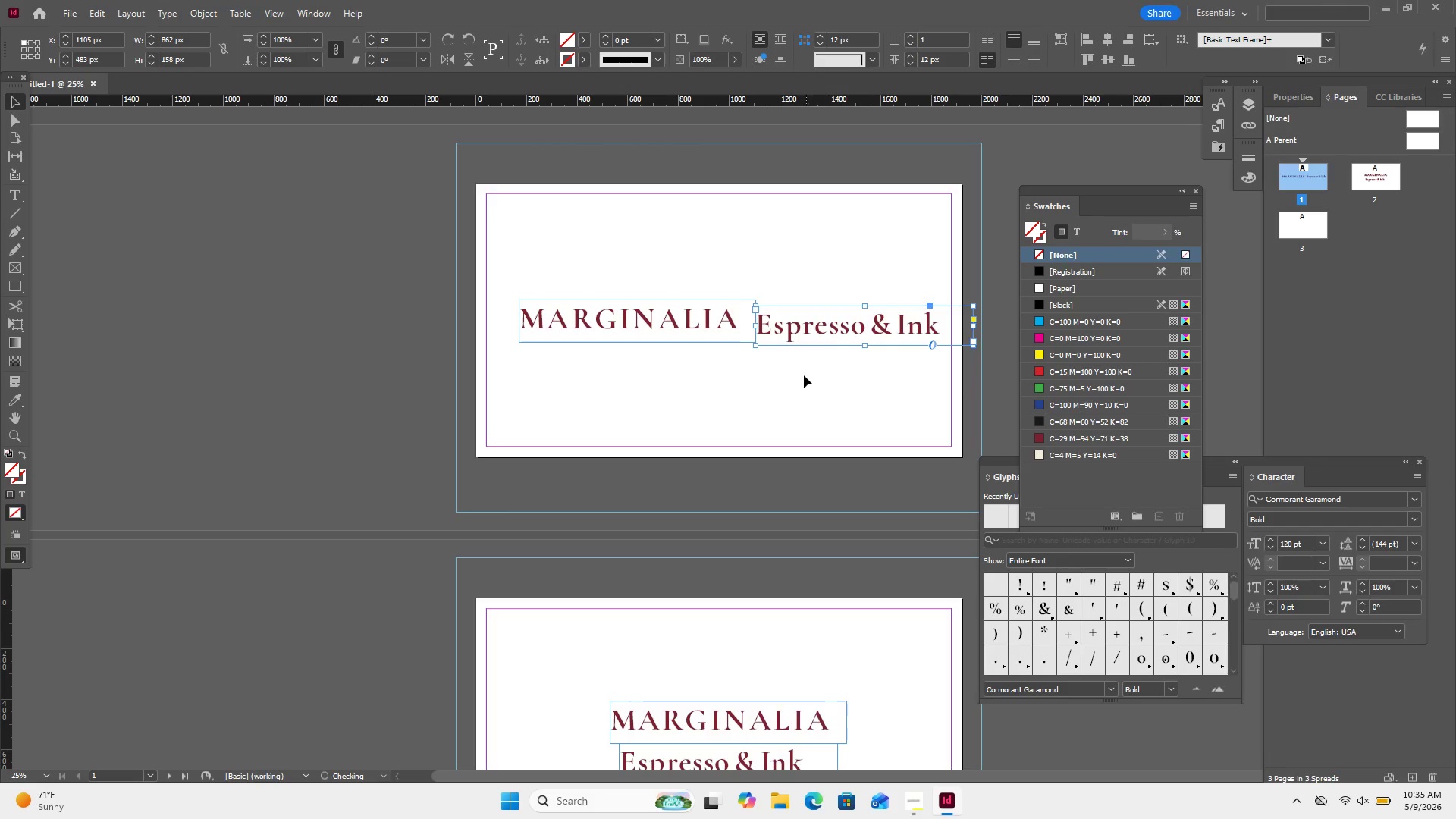 
left_click_drag(start_coordinate=[804, 375], to_coordinate=[714, 268])
 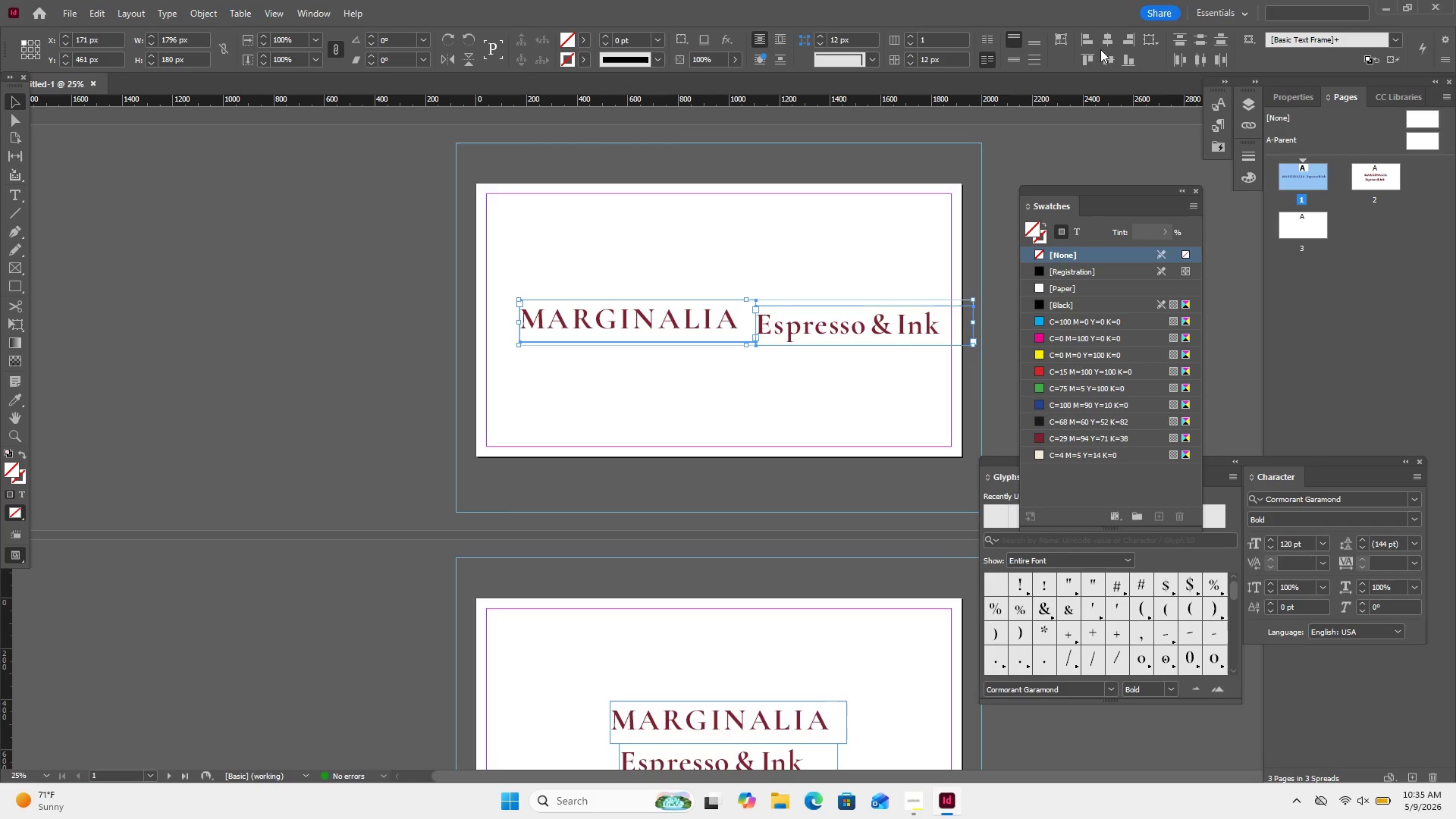 
left_click([1105, 55])
 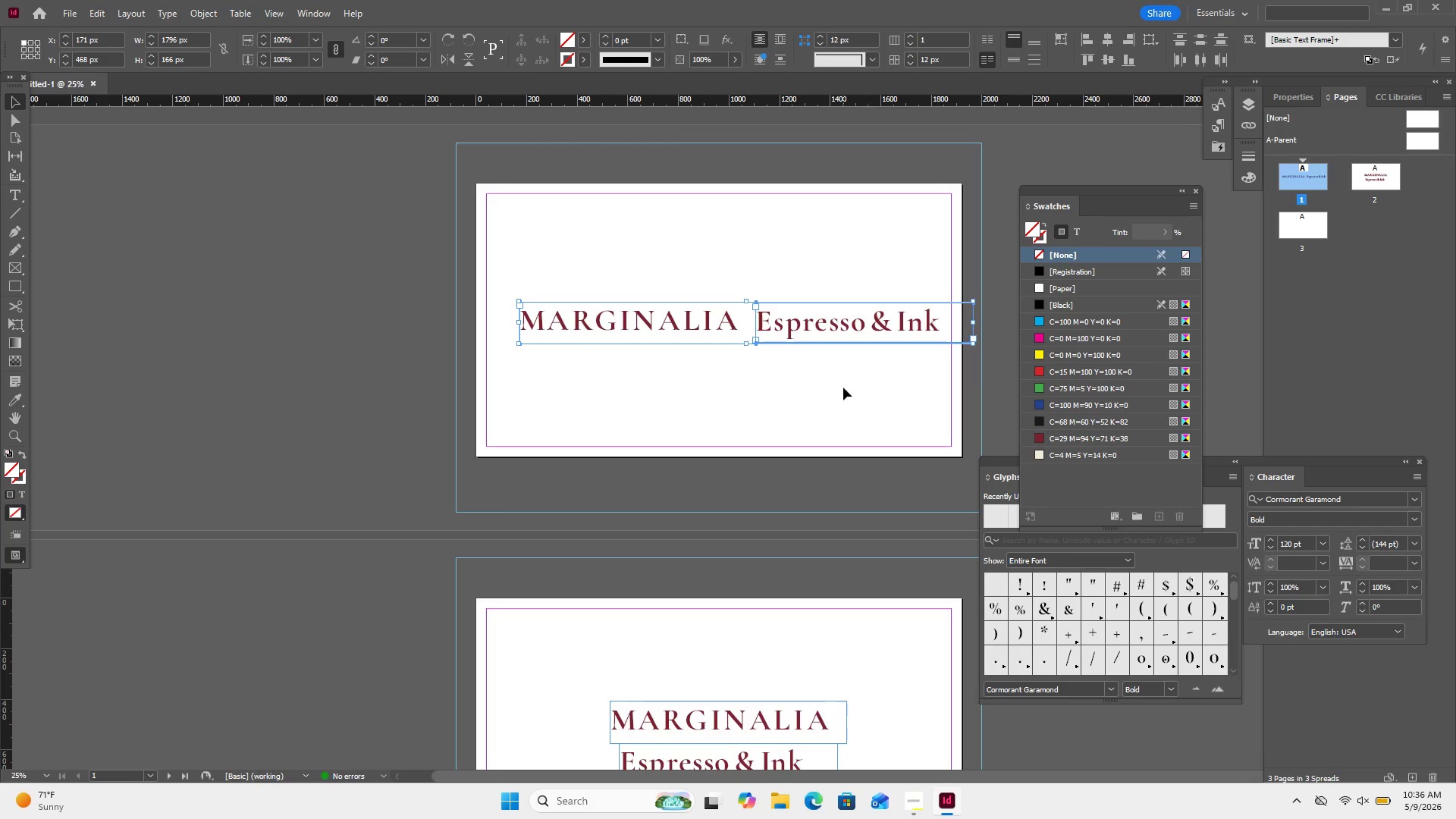 
left_click([843, 388])
 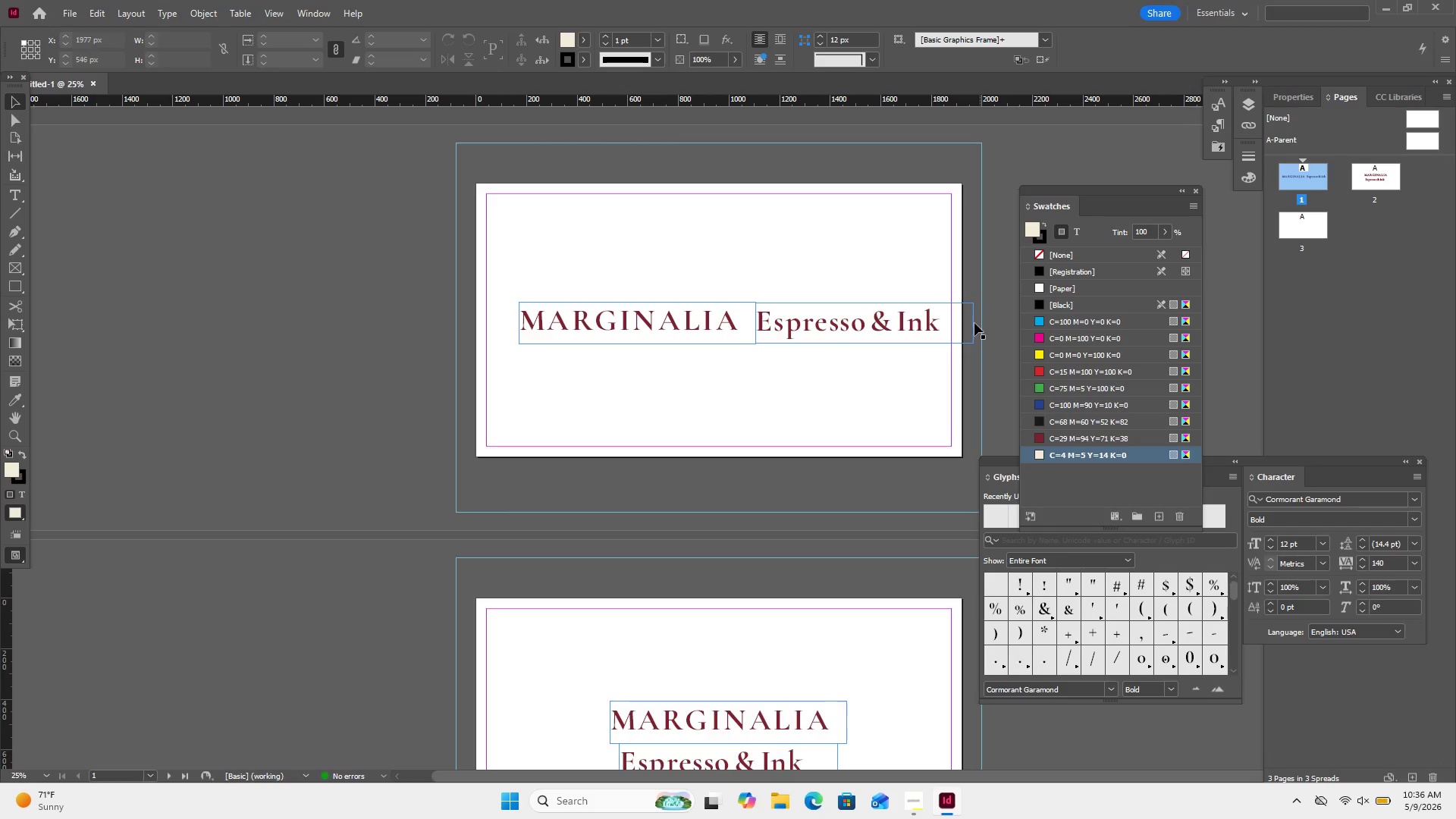 
left_click([971, 324])
 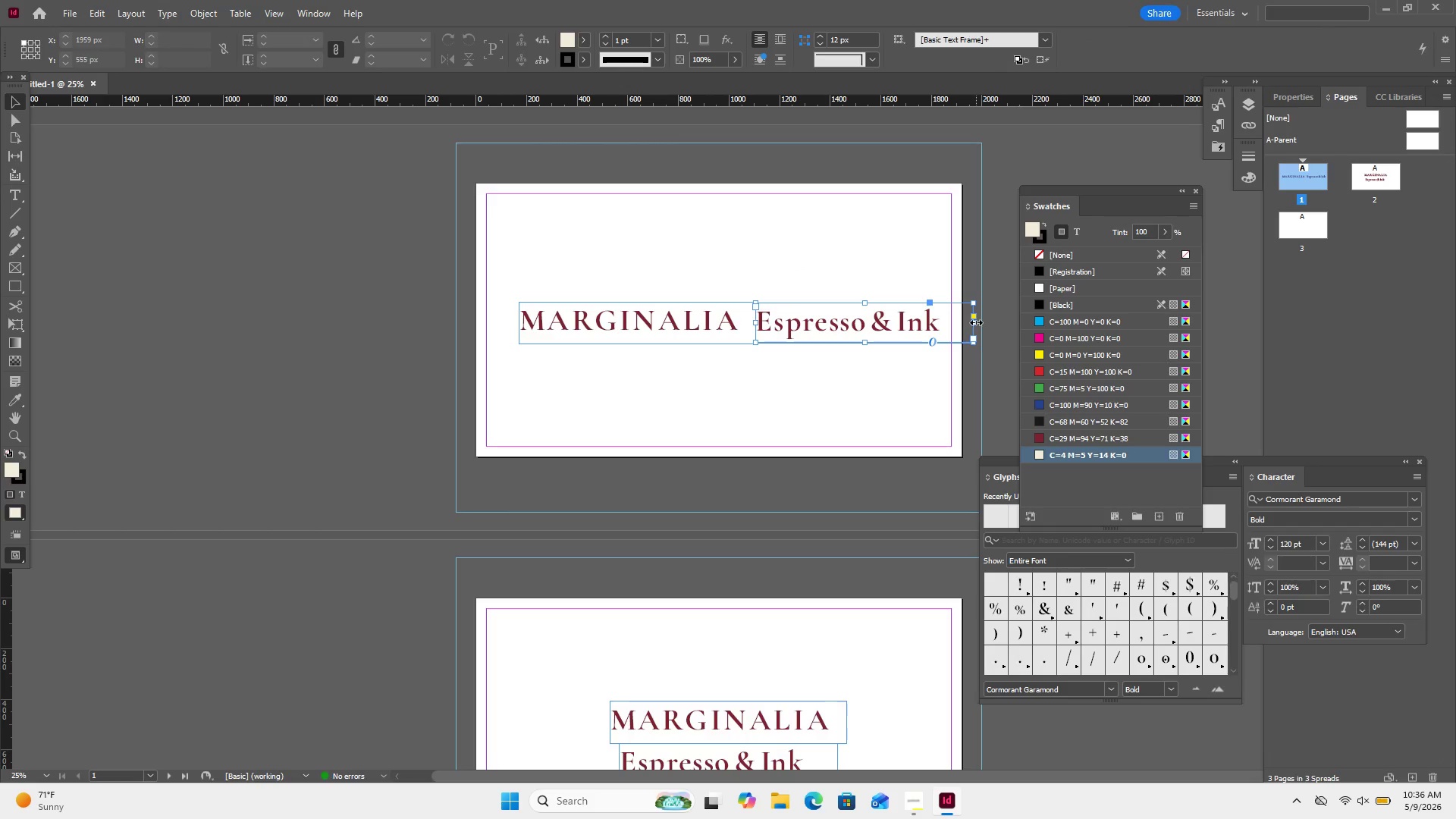 
left_click_drag(start_coordinate=[976, 322], to_coordinate=[943, 326])
 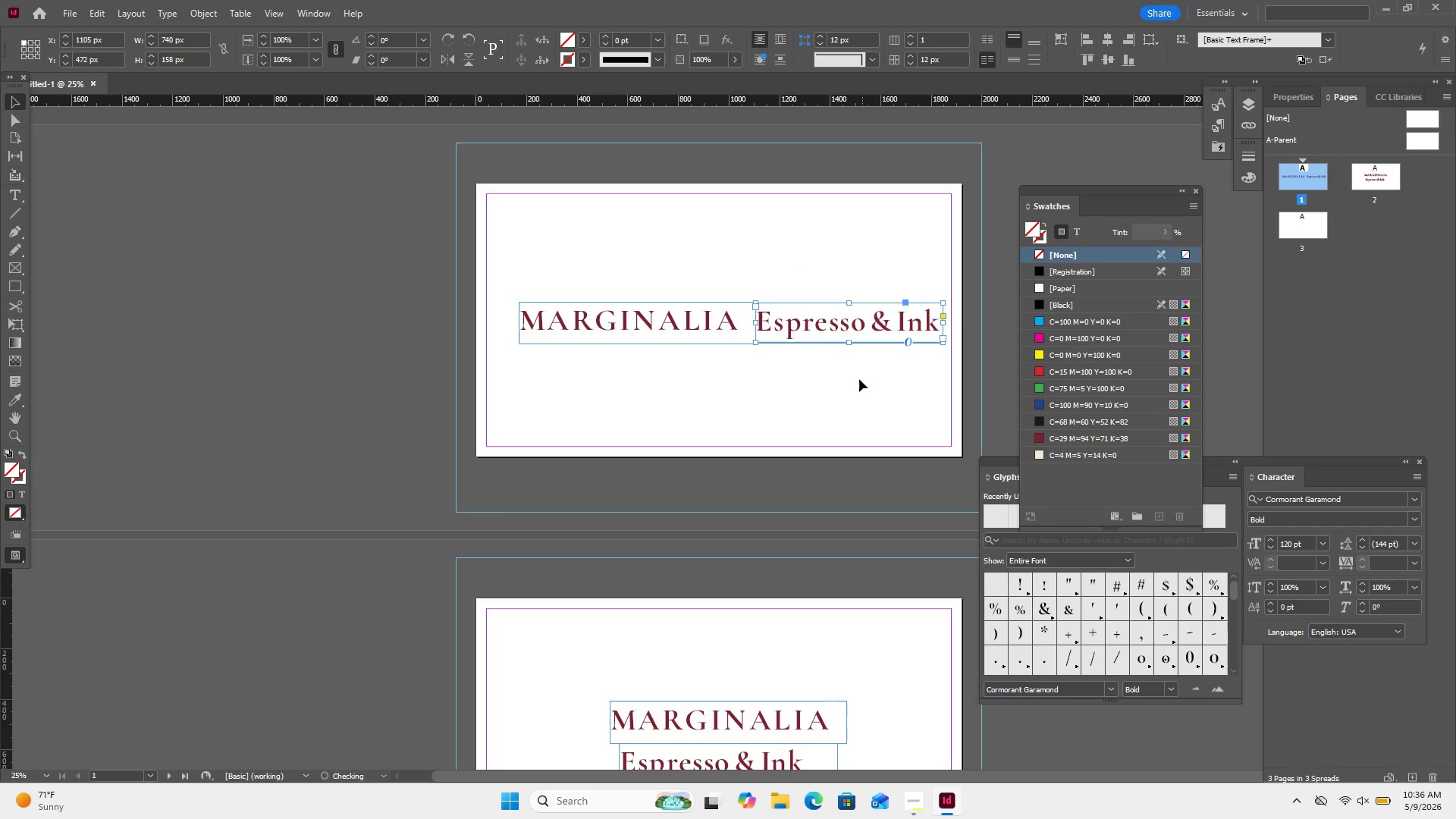 
left_click([859, 379])
 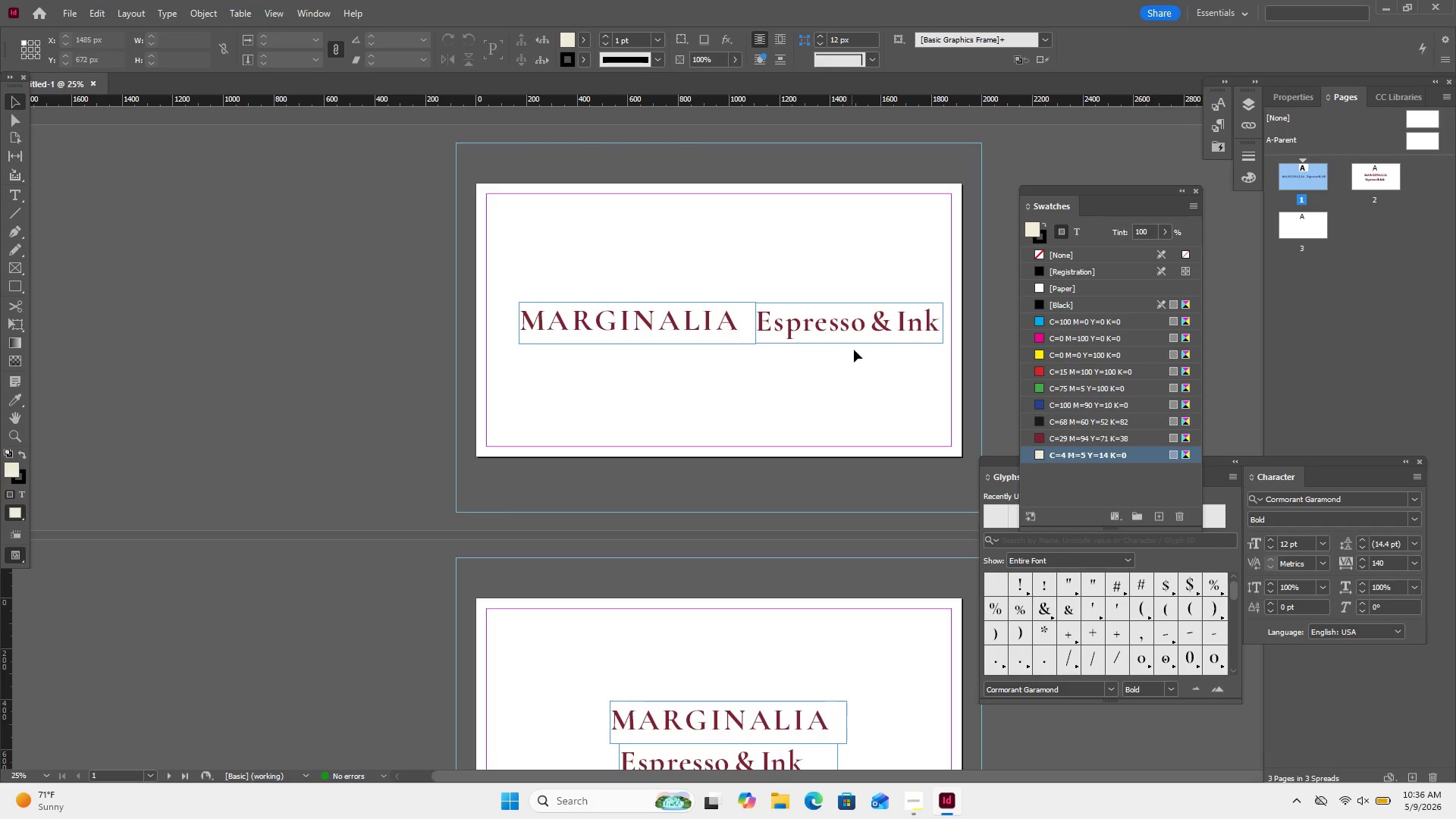 
double_click([856, 337])
 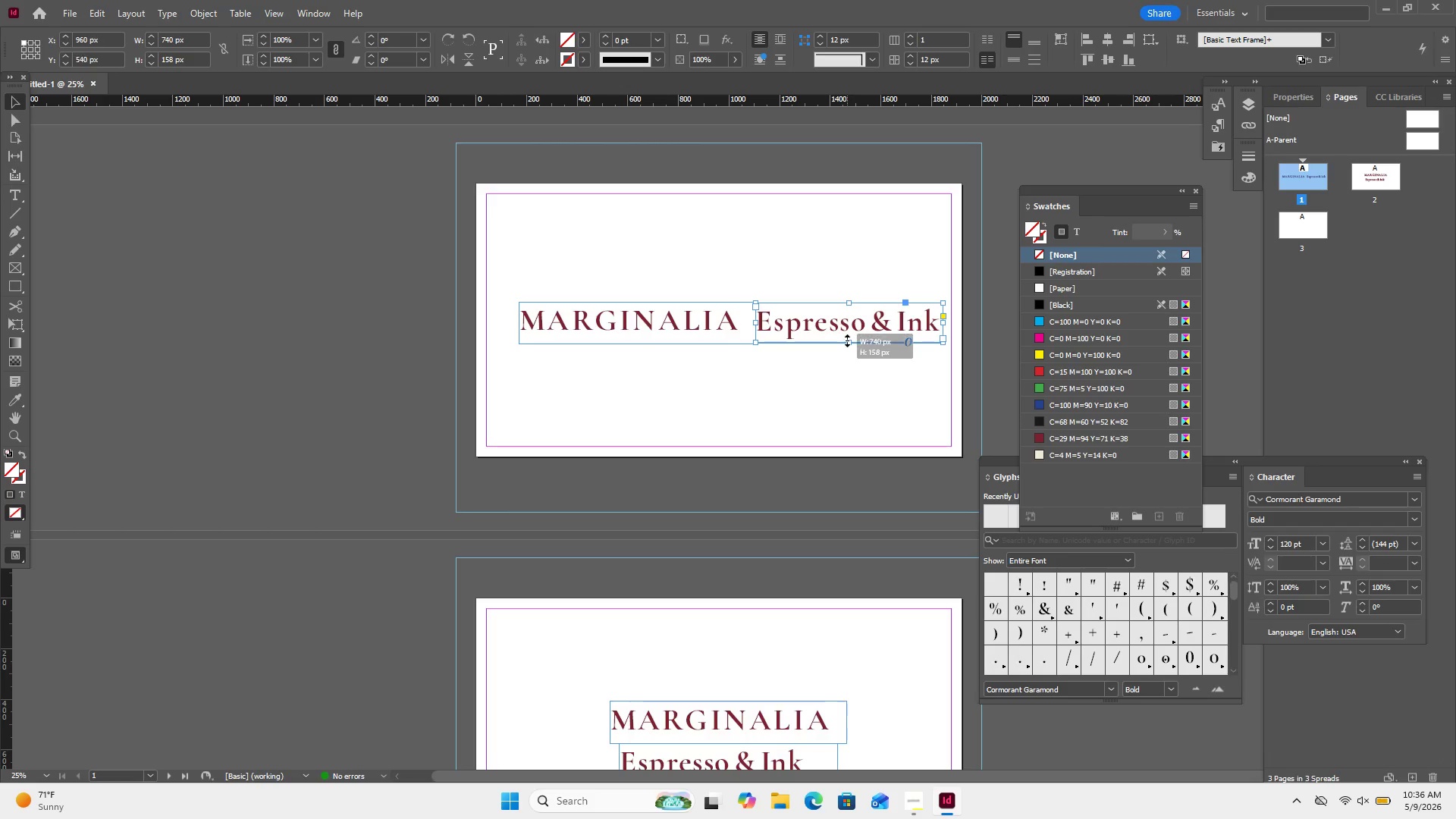 
left_click([847, 340])
 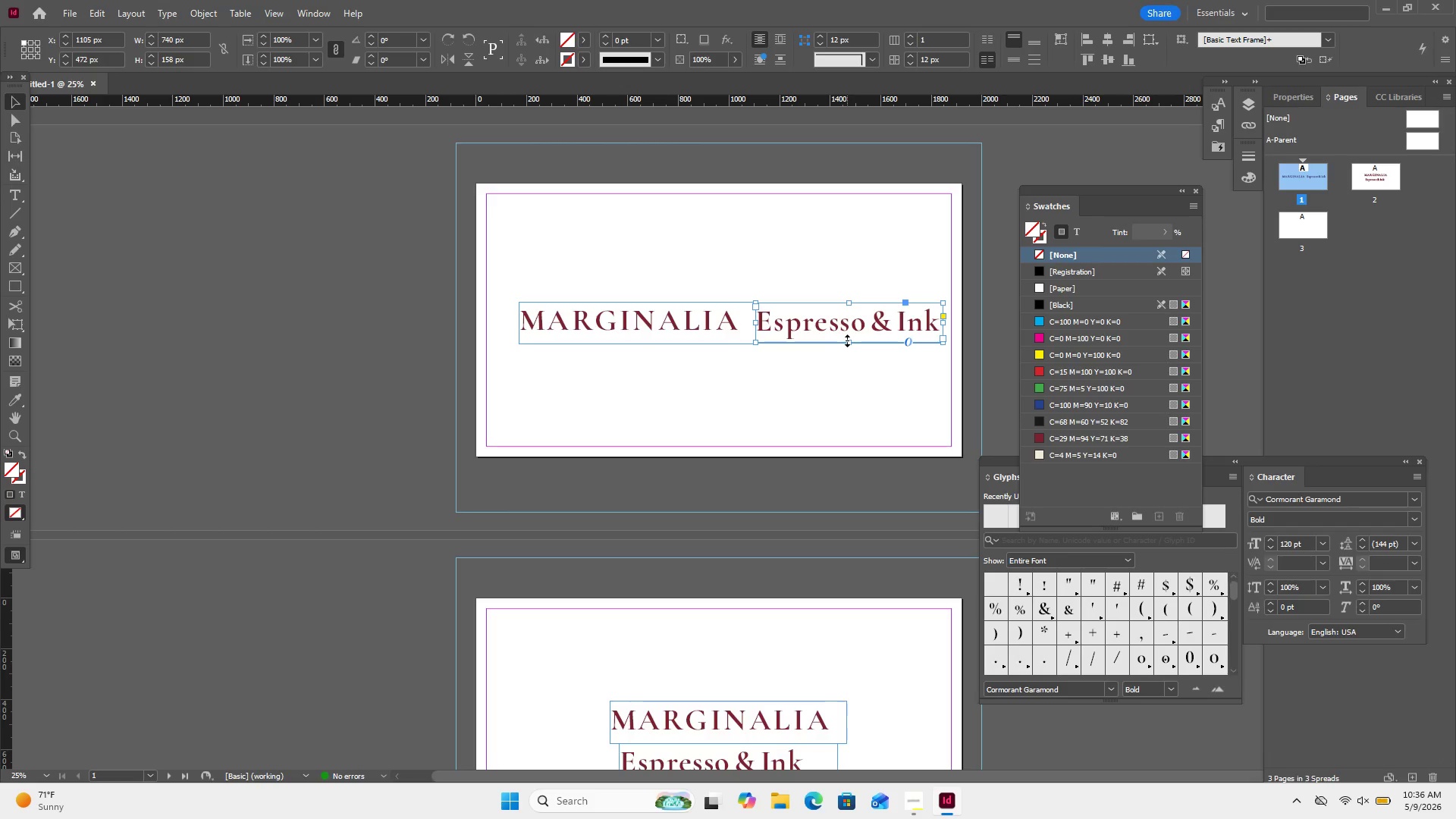 
left_click_drag(start_coordinate=[847, 340], to_coordinate=[855, 343])
 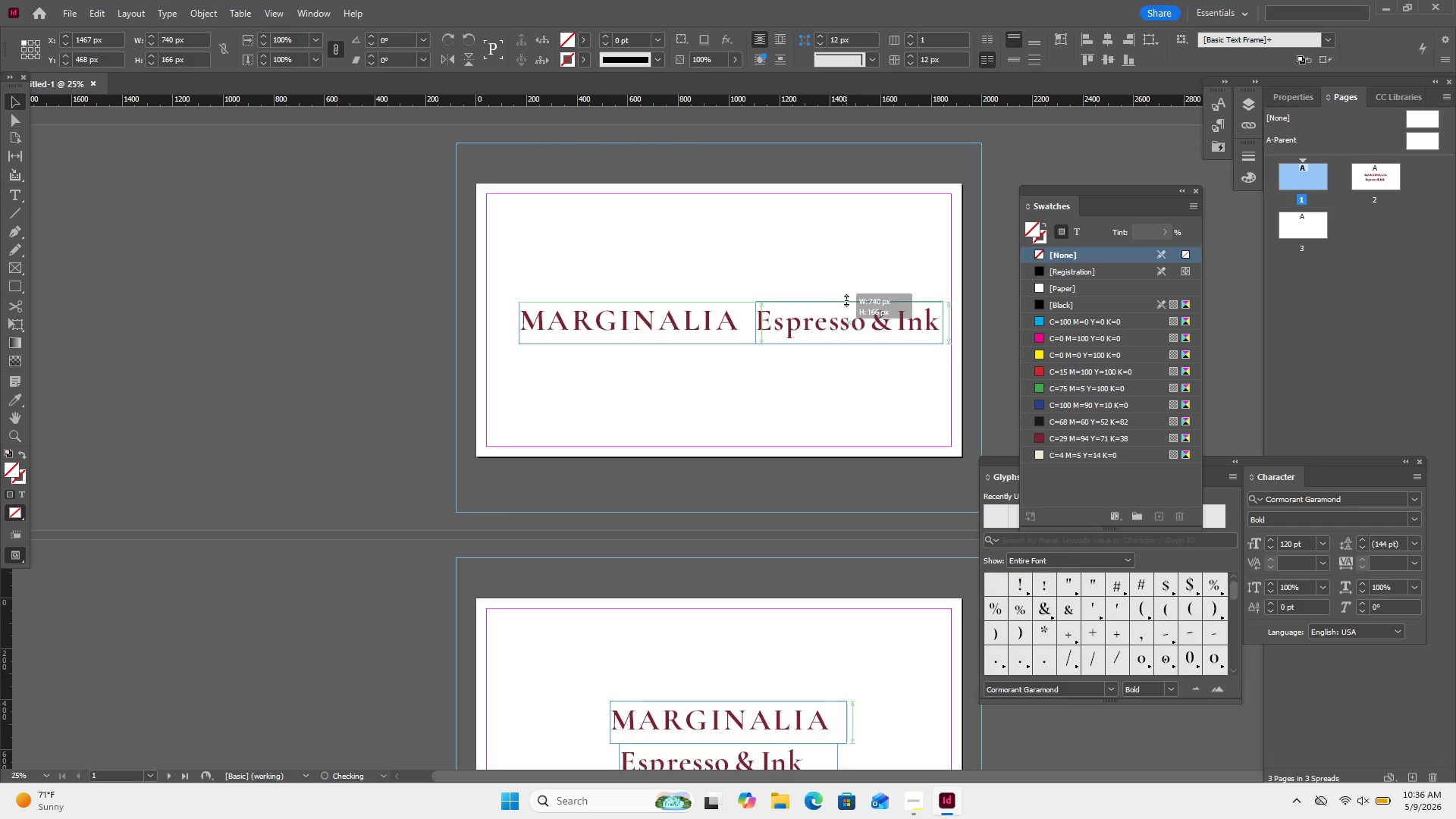 
left_click([851, 281])
 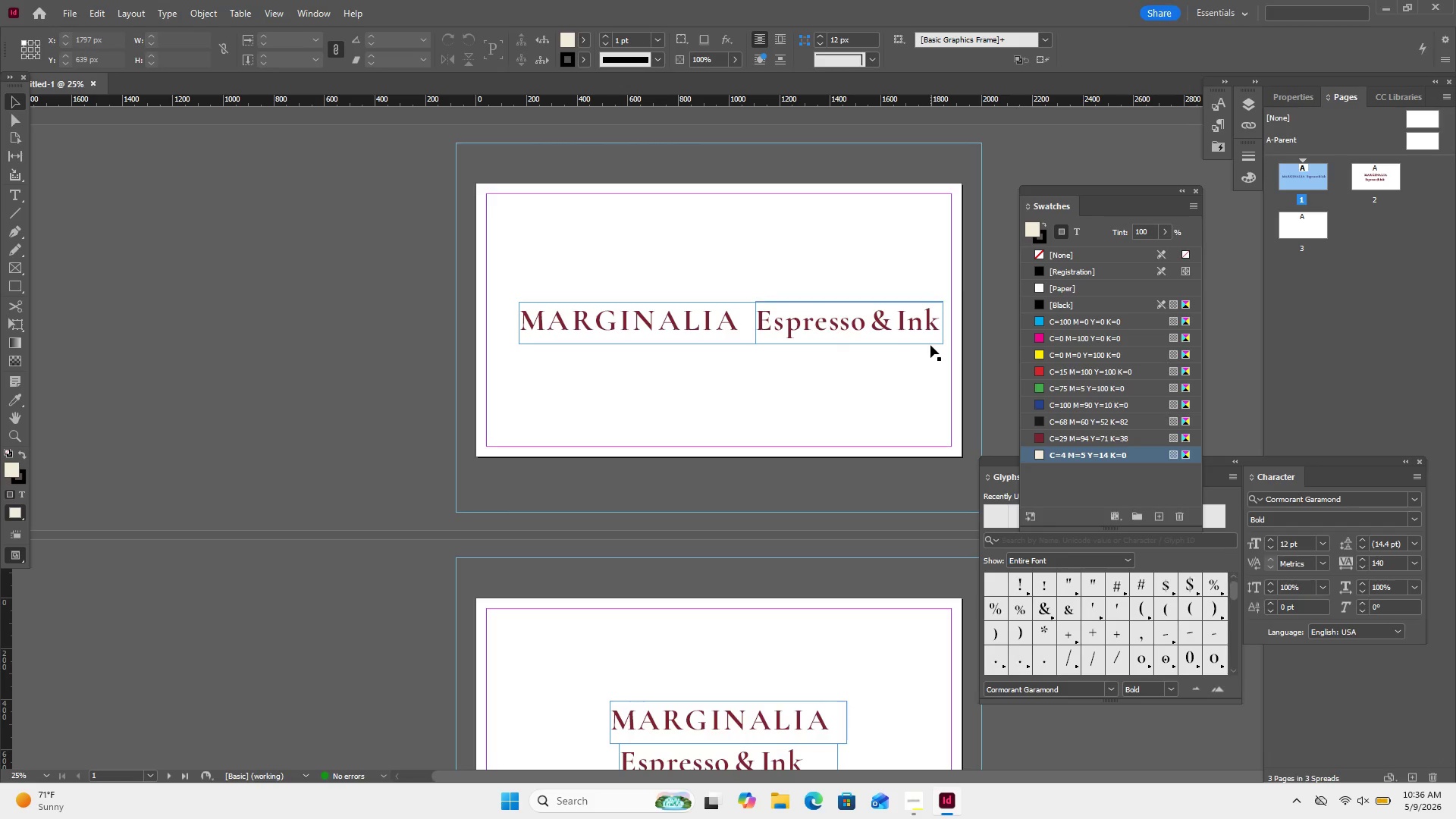 
left_click_drag(start_coordinate=[930, 345], to_coordinate=[662, 309])
 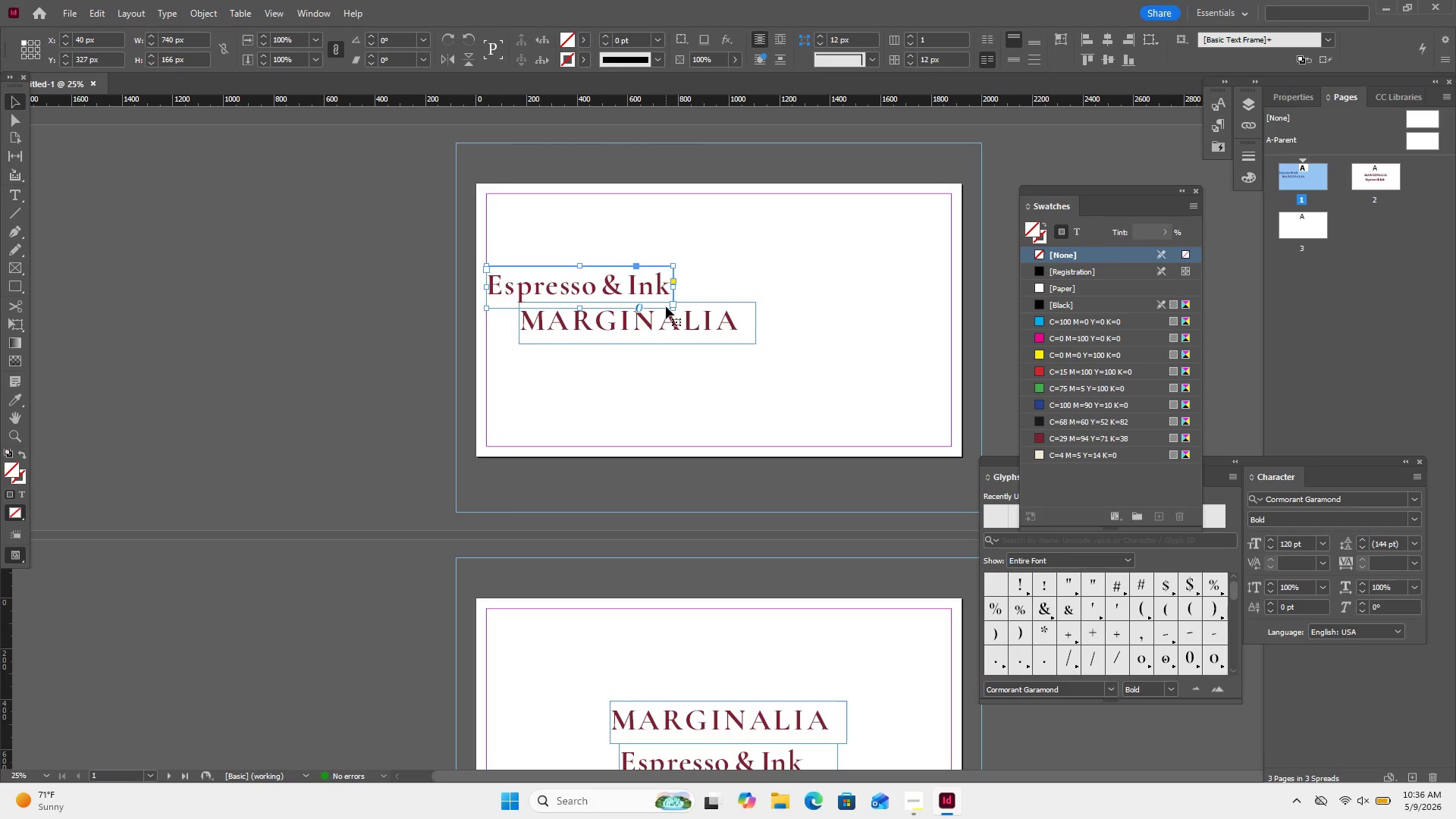 
key(Control+Z)
 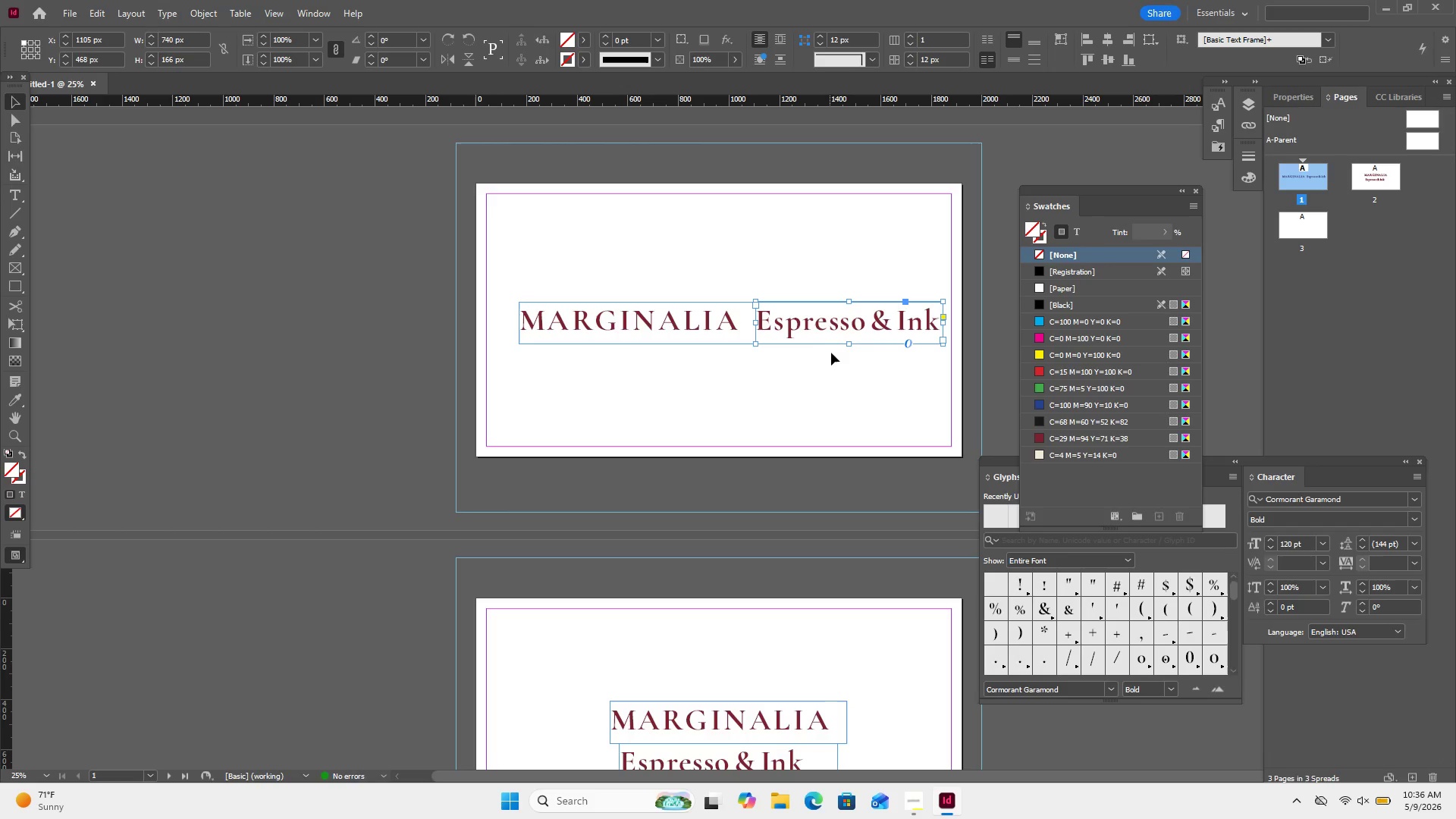 
left_click_drag(start_coordinate=[832, 353], to_coordinate=[698, 302])
 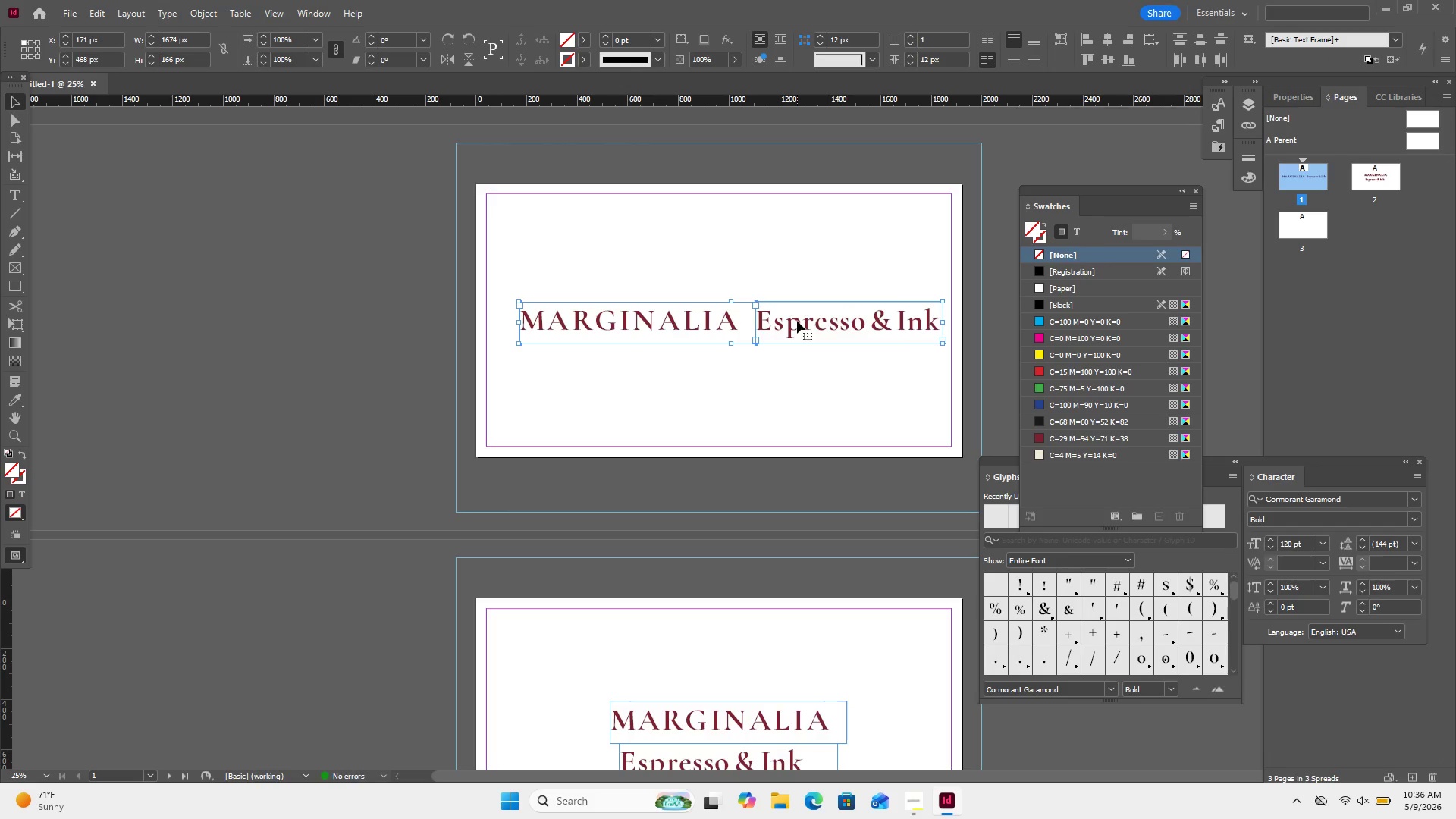 
left_click_drag(start_coordinate=[797, 321], to_coordinate=[784, 315])
 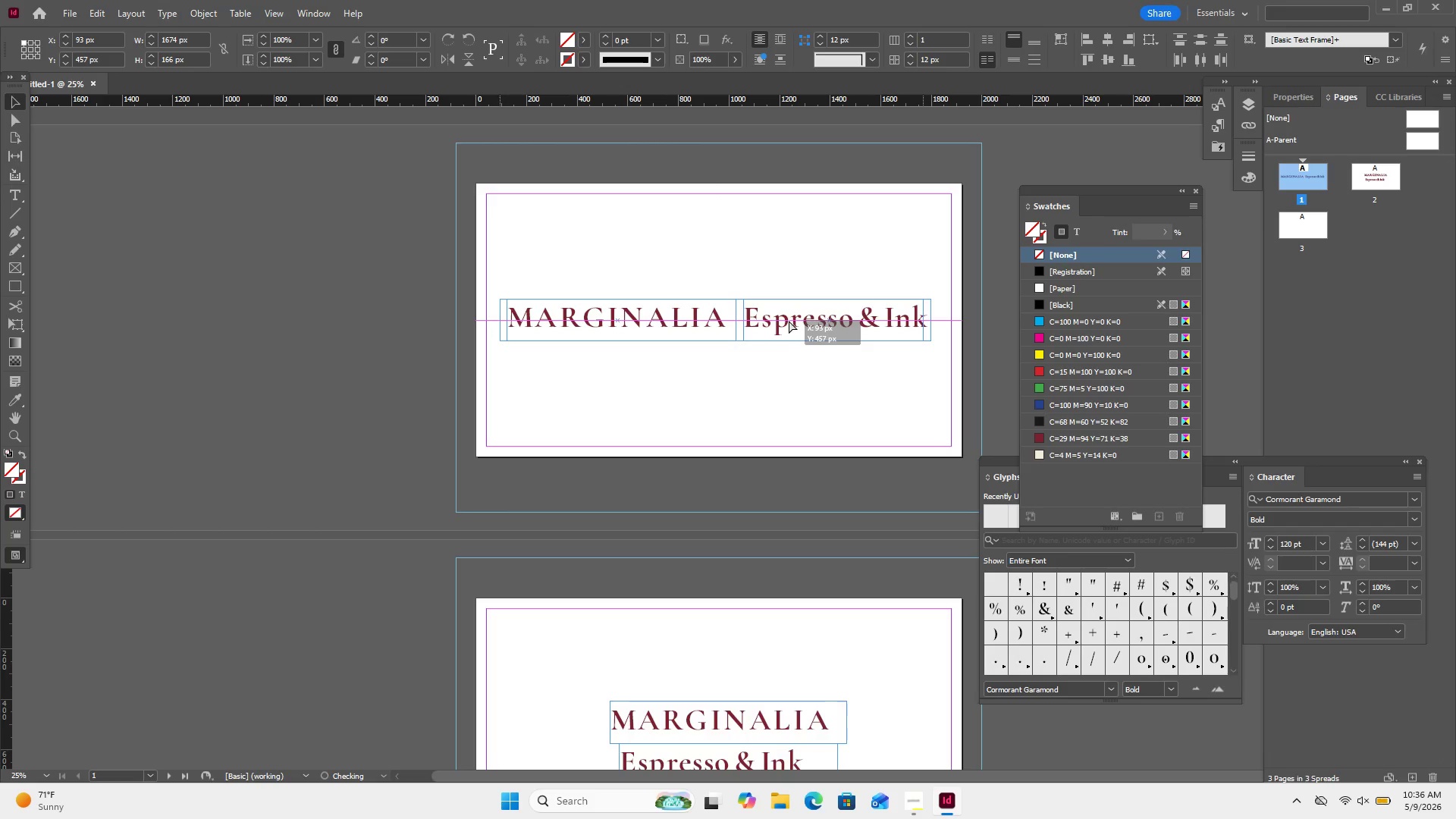 
wait(13.69)
 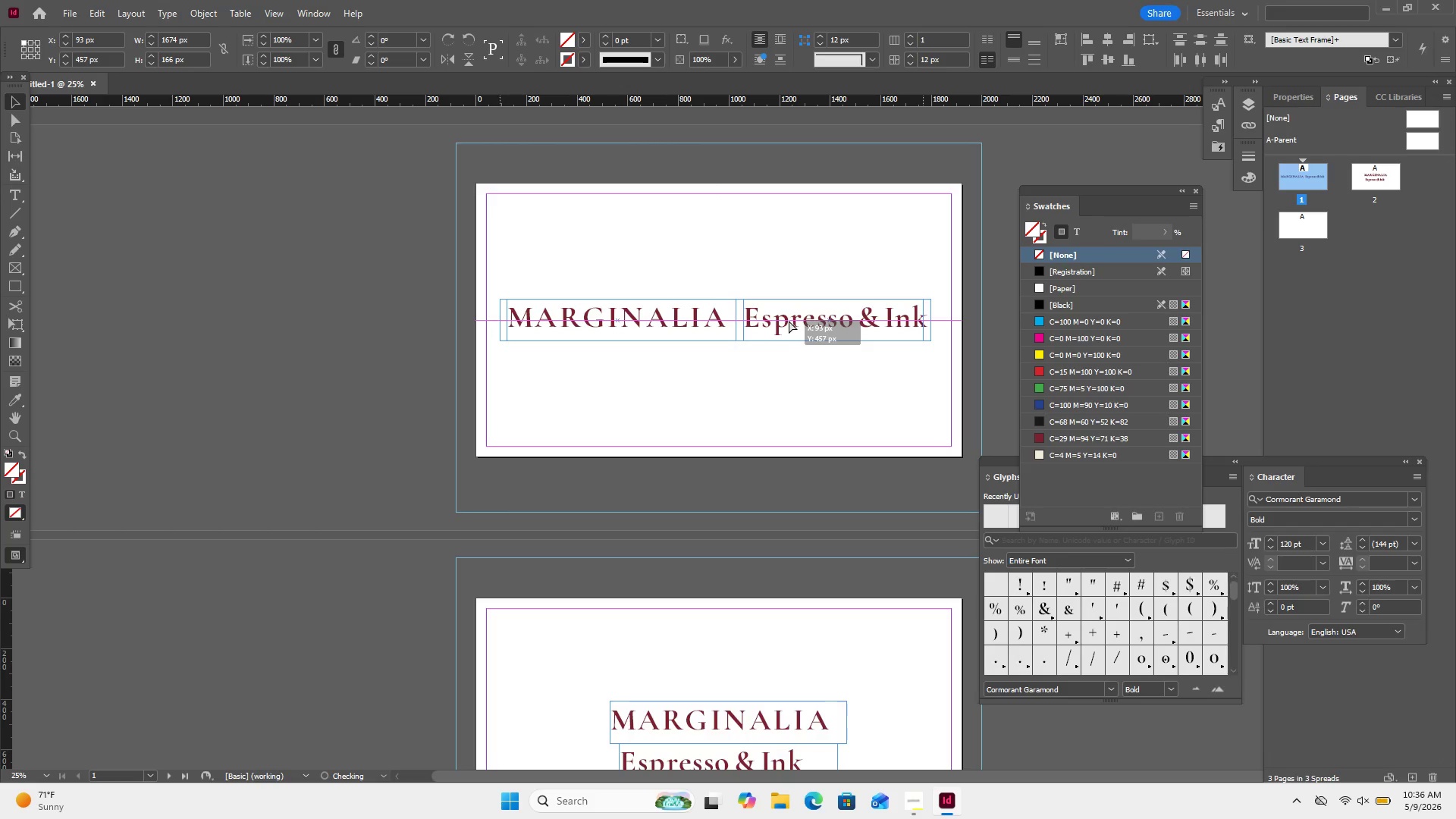 
left_click([805, 353])
 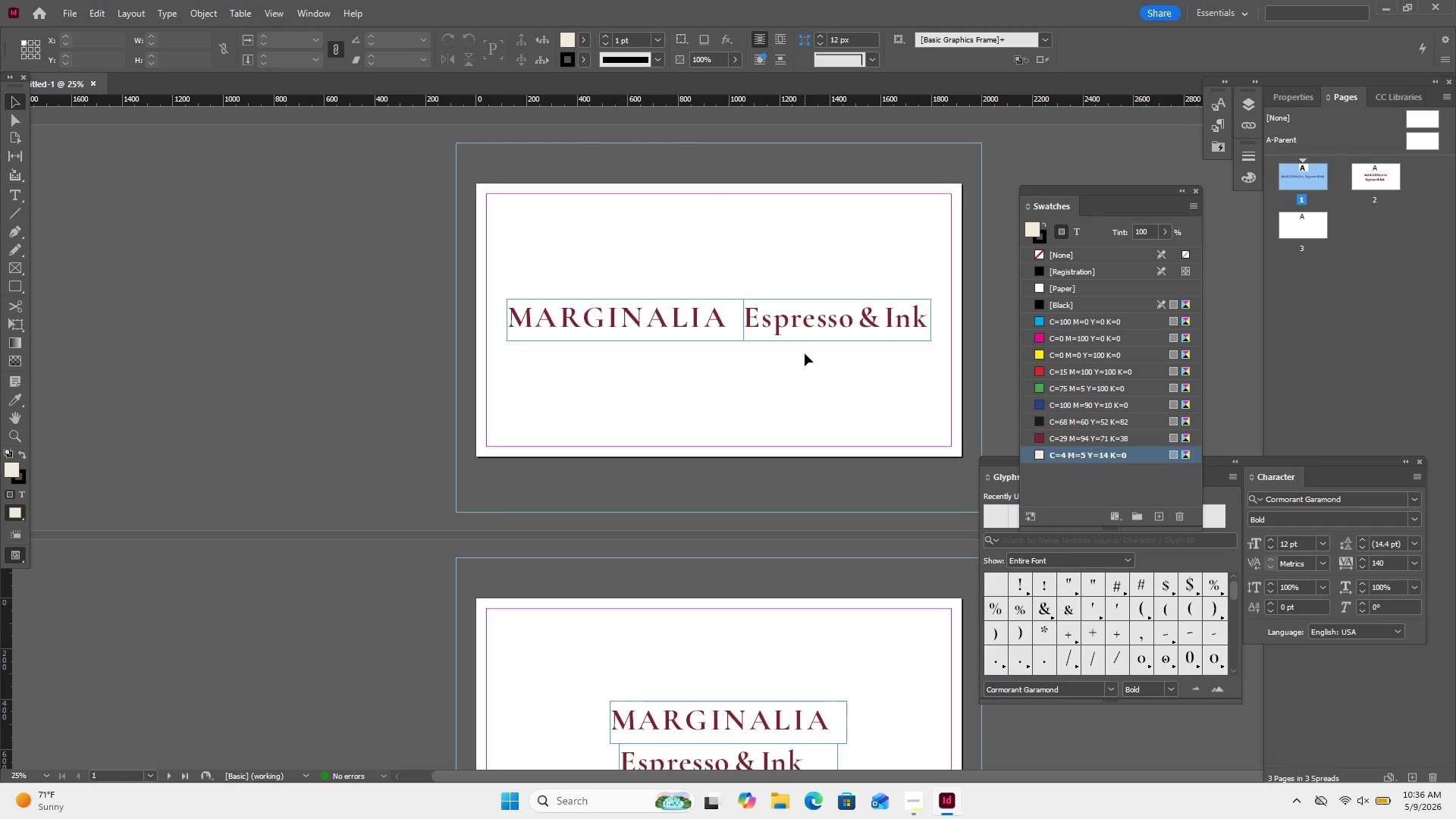 
scroll: coordinate [805, 353], scroll_direction: down, amount: 1.0
 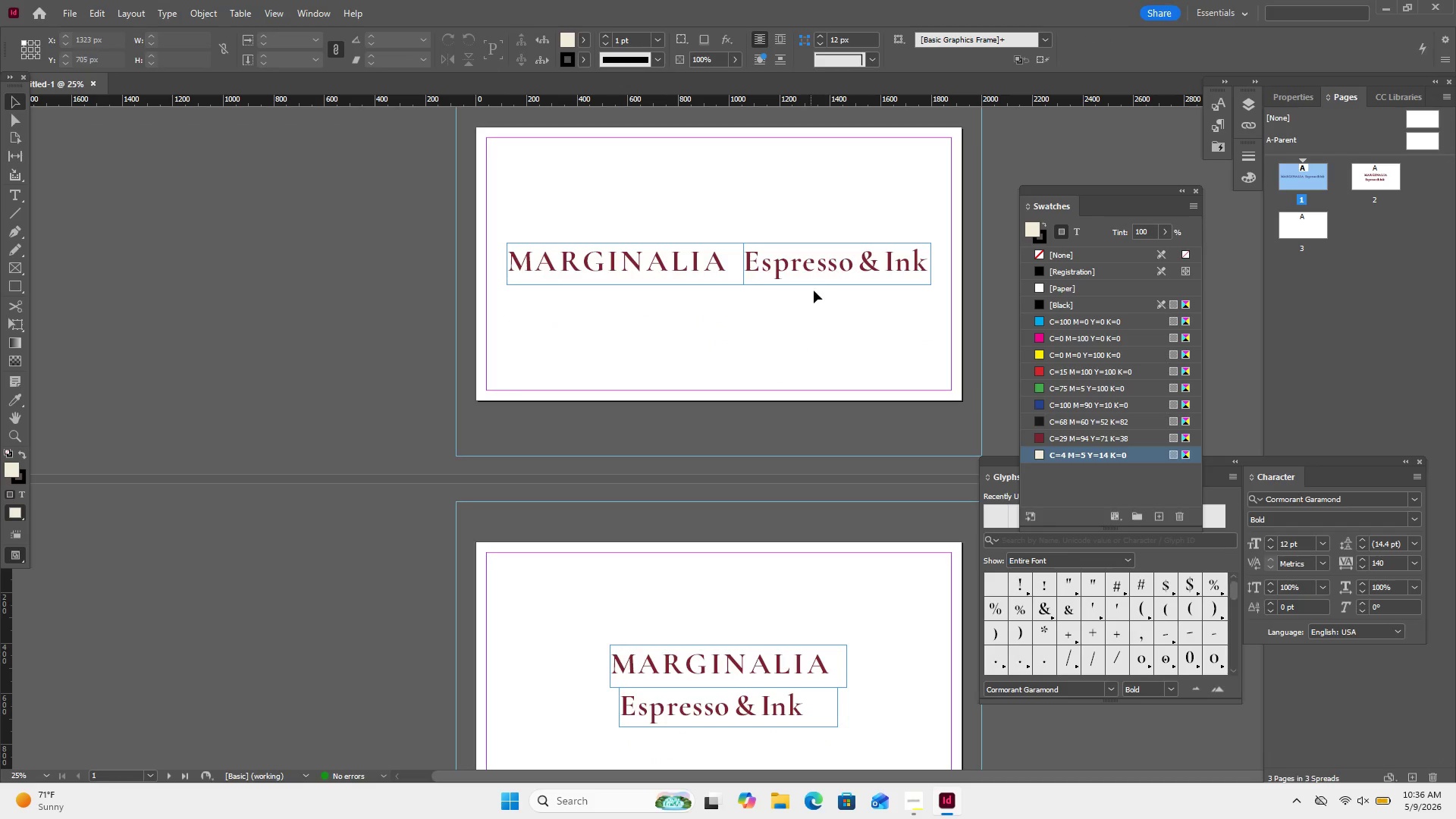 
left_click([816, 280])
 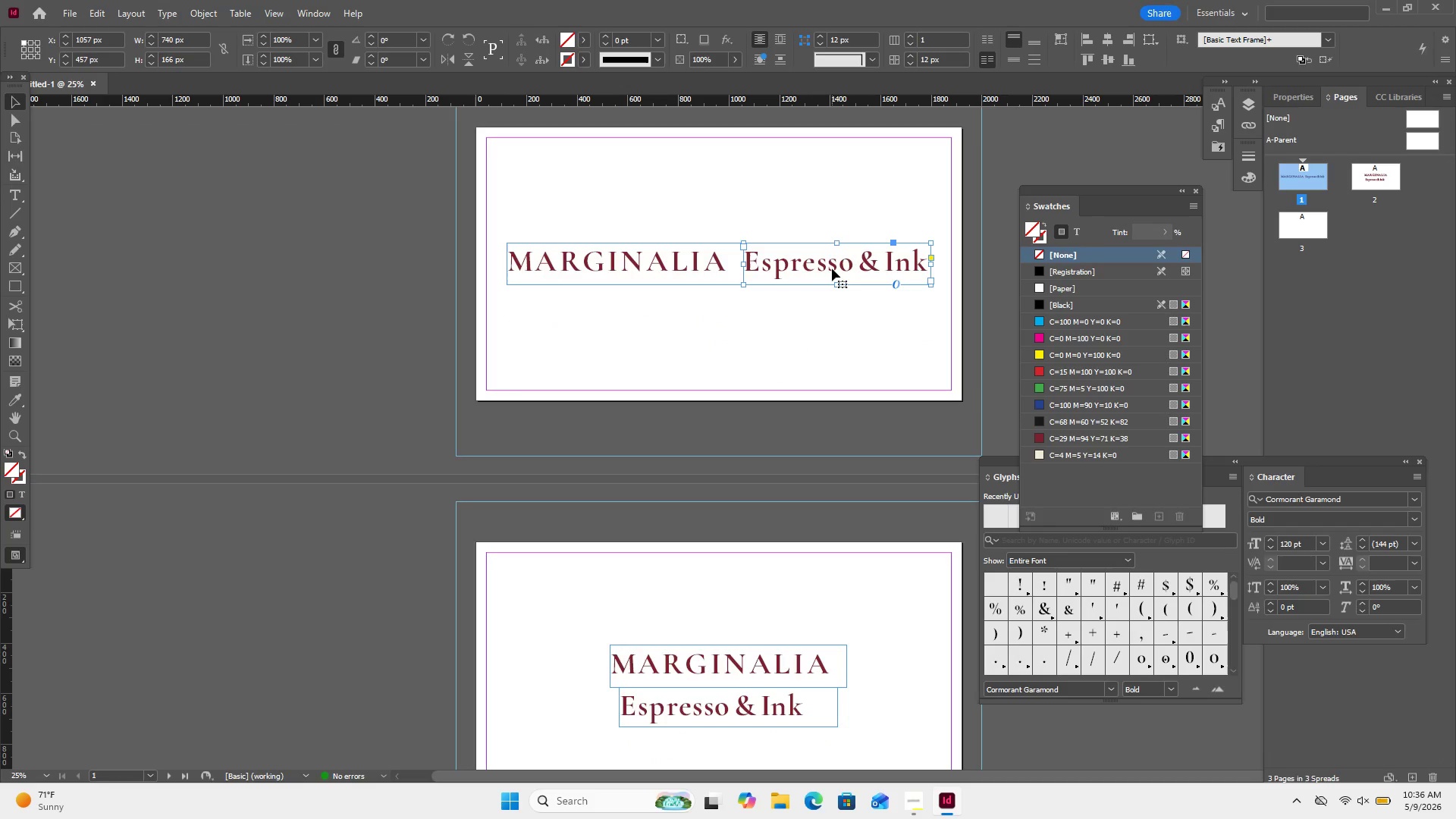 
key(ArrowLeft)
 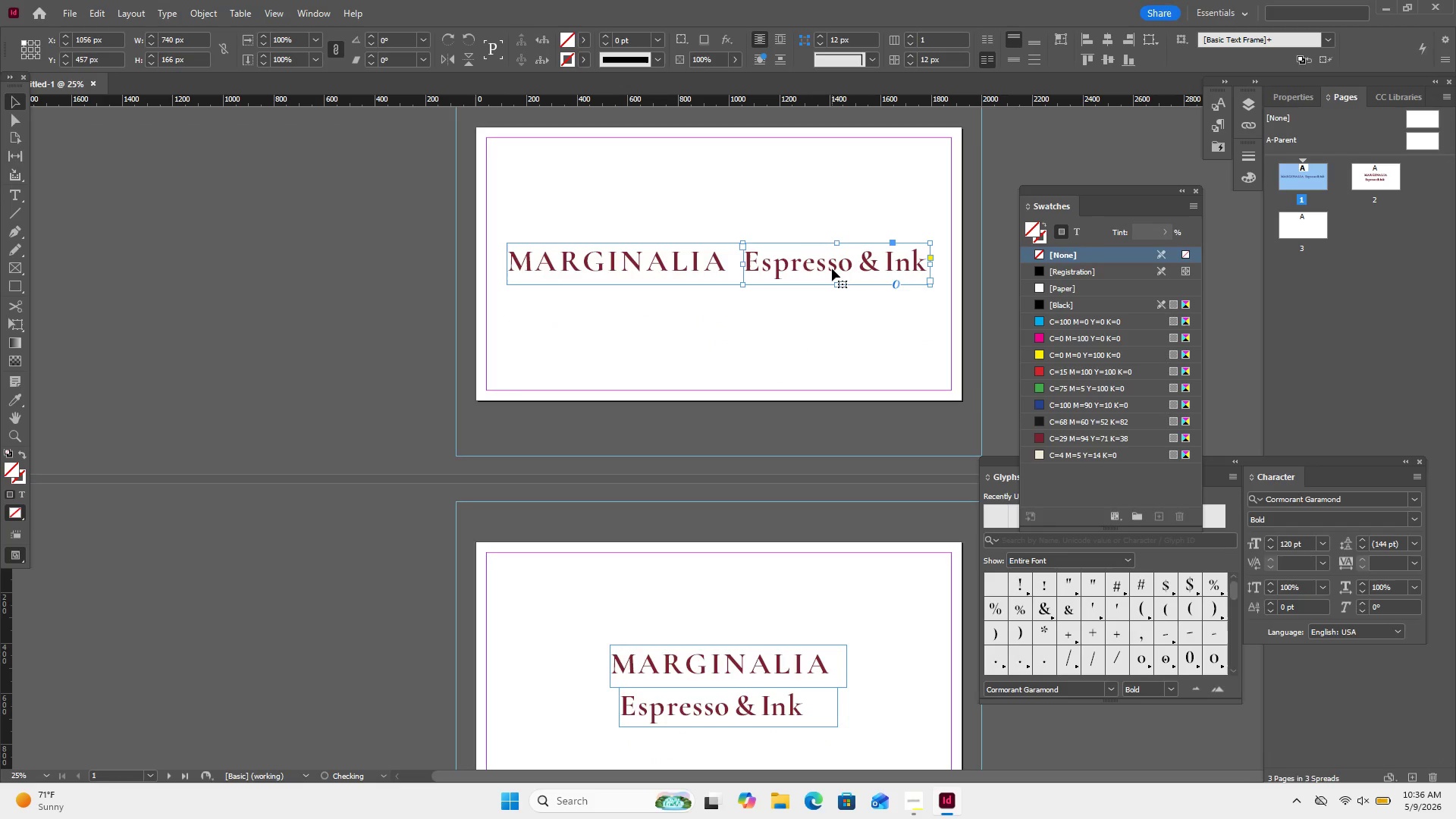 
key(ArrowLeft)
 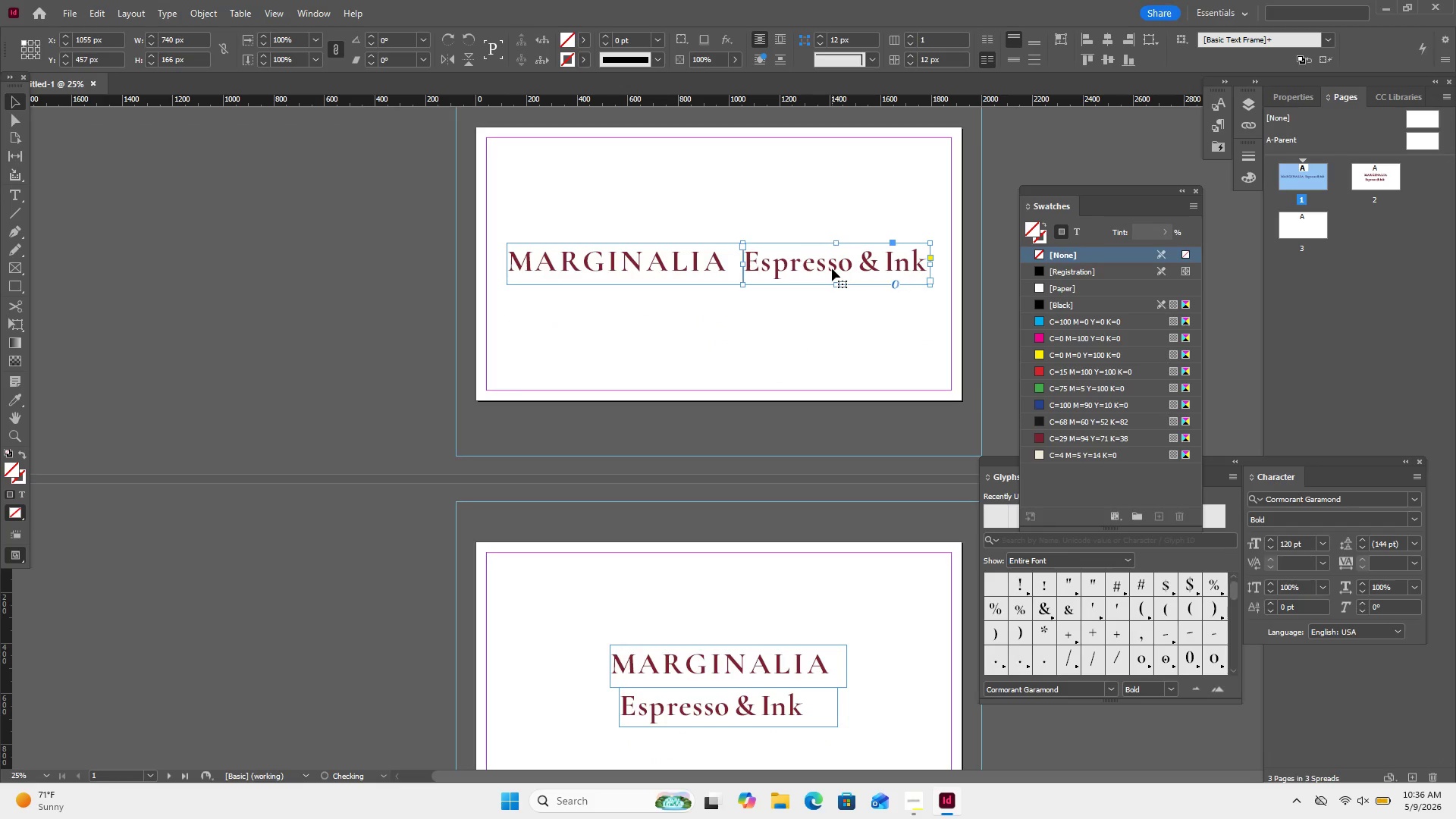 
key(ArrowLeft)
 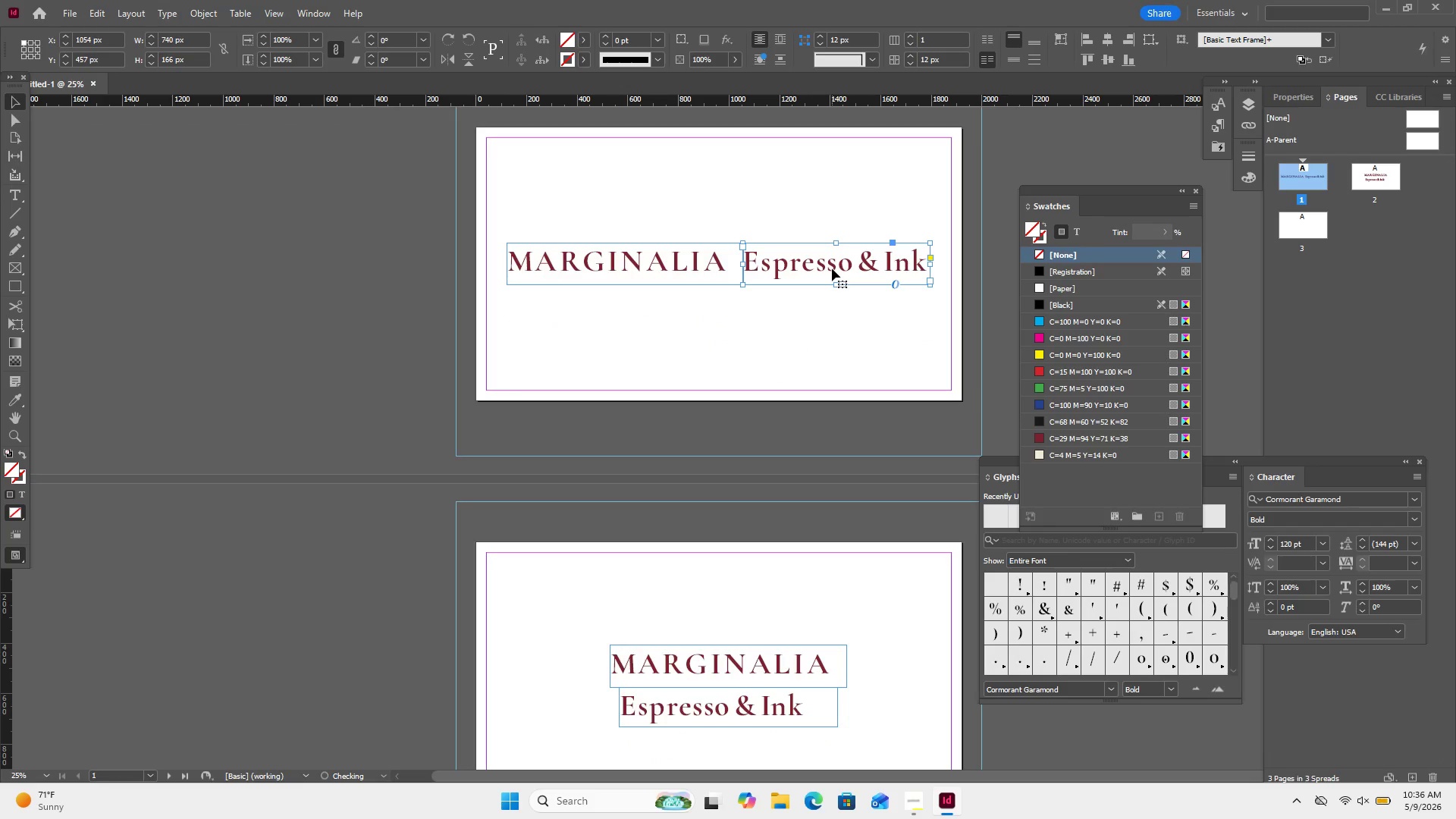 
key(ArrowLeft)
 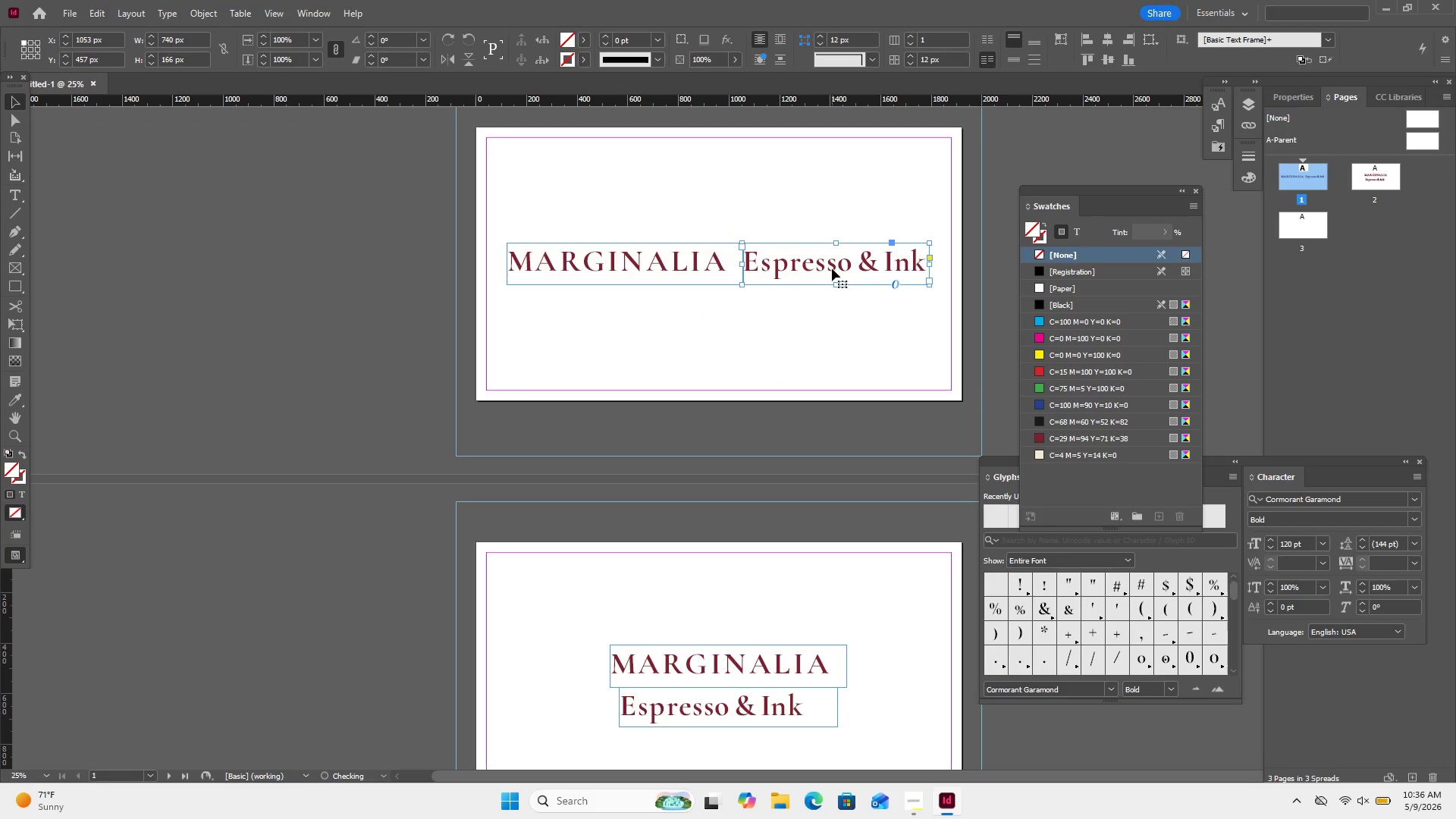 
hold_key(key=ArrowLeft, duration=0.84)
 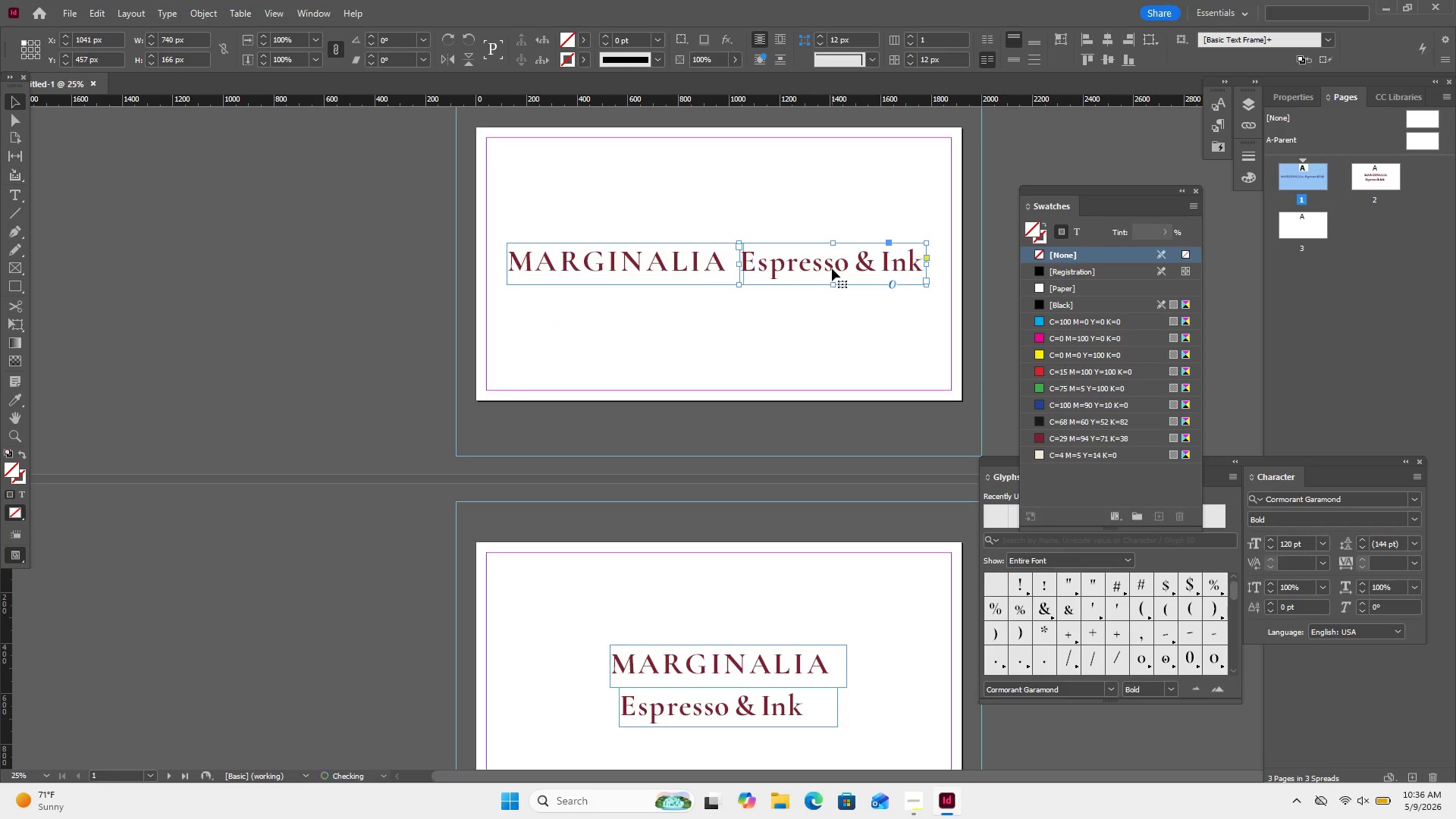 
hold_key(key=ArrowLeft, duration=0.47)
 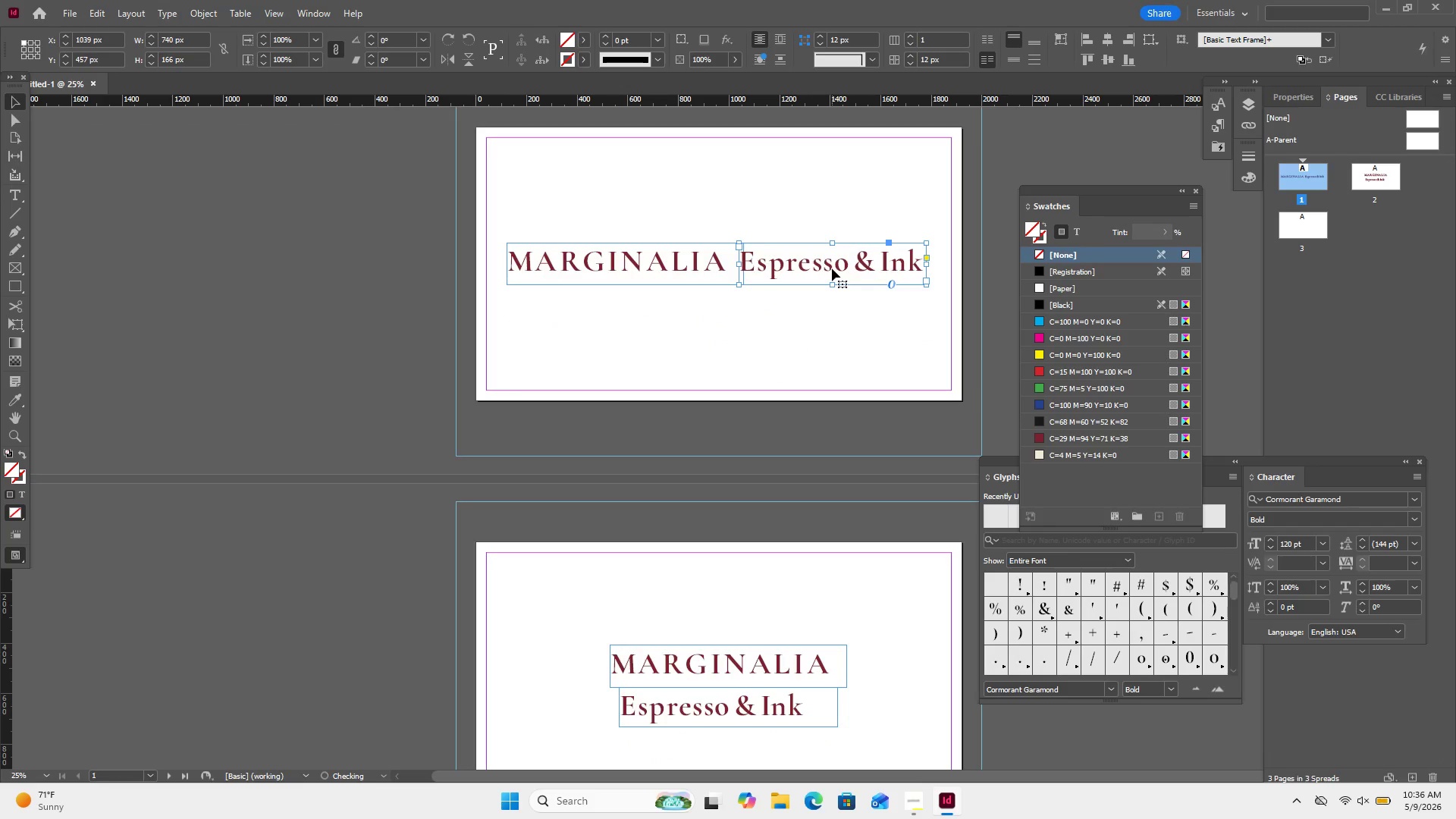 
key(ArrowLeft)
 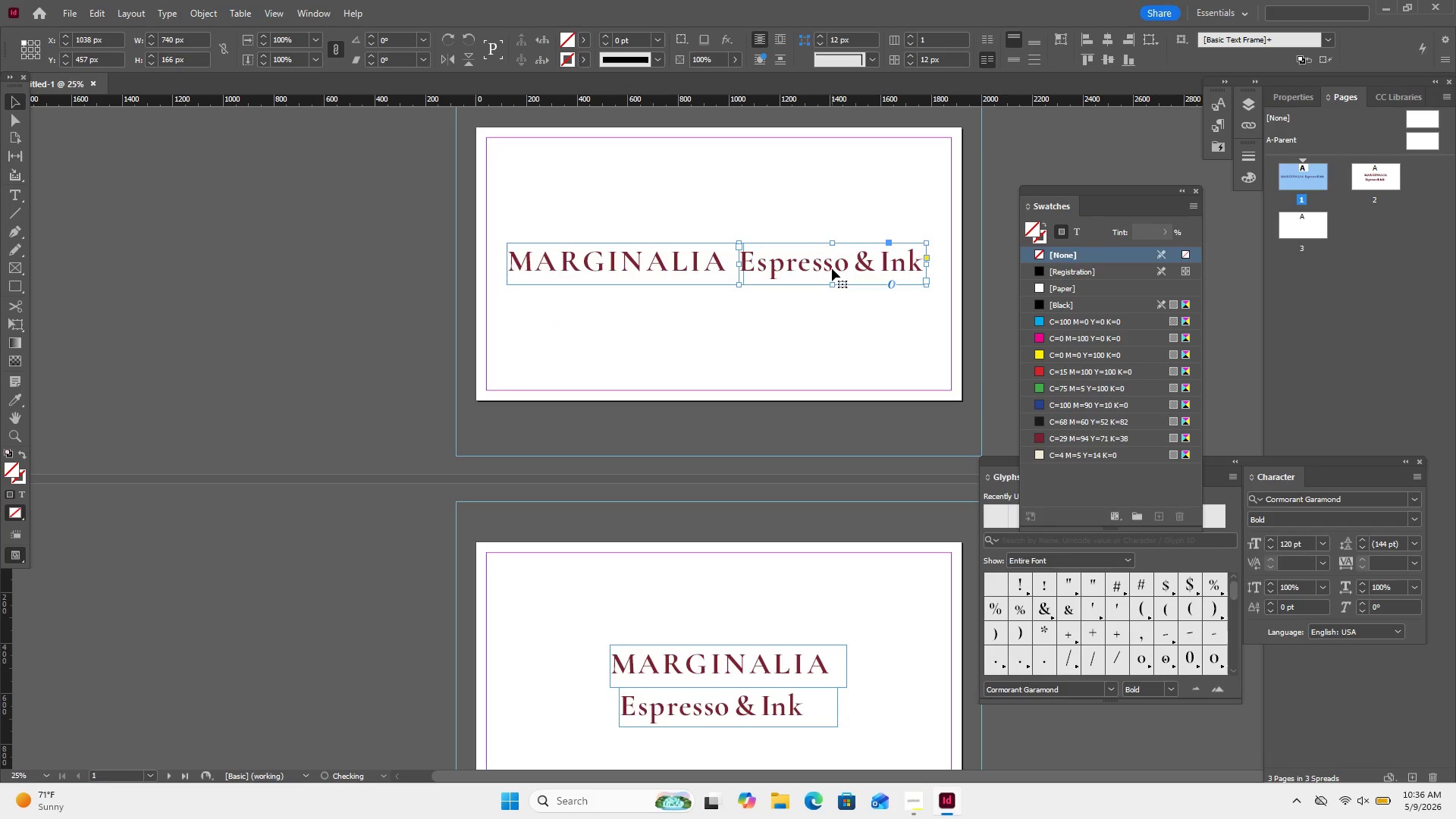 
key(ArrowLeft)
 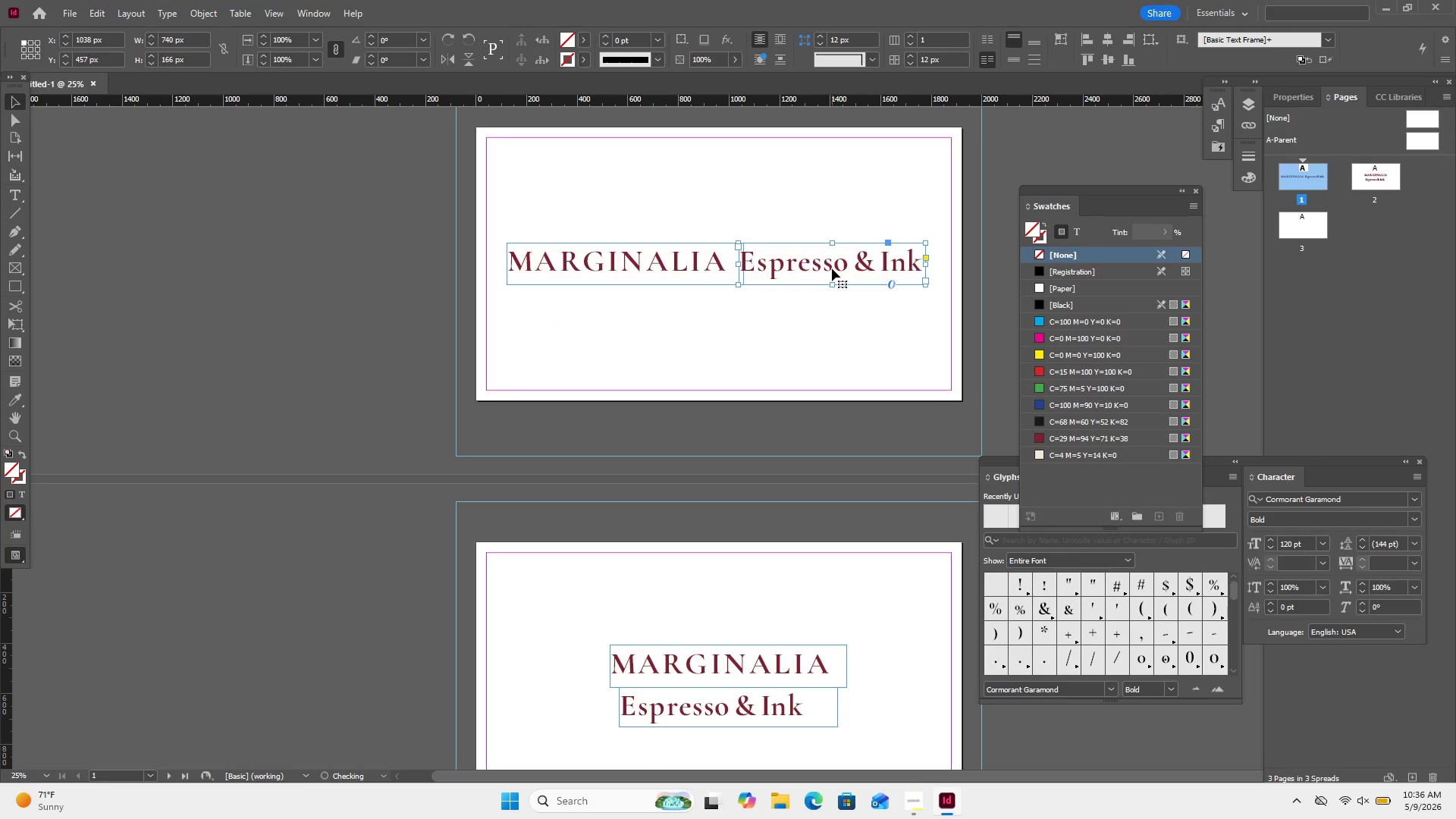 
key(ArrowLeft)
 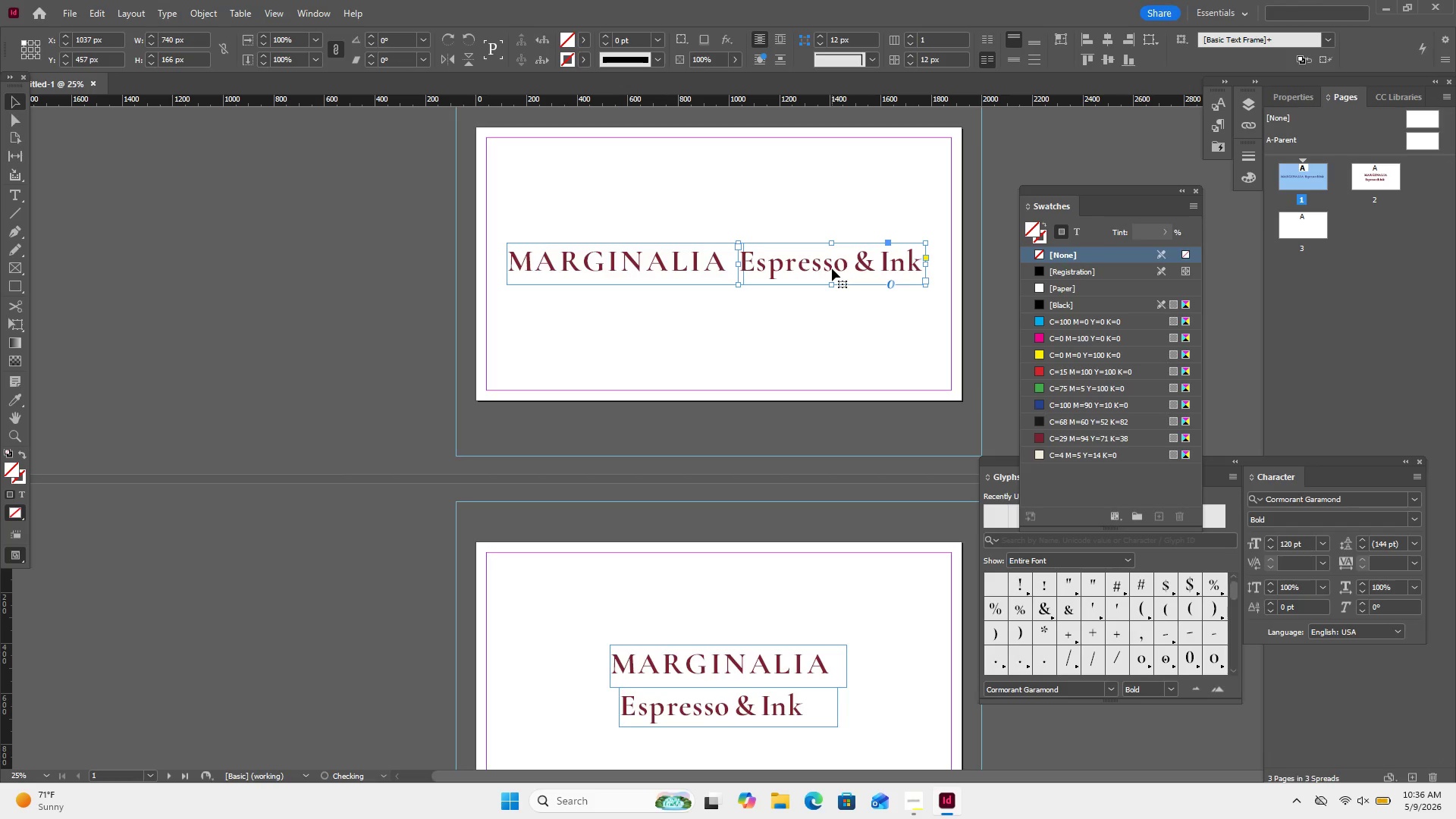 
key(ArrowLeft)
 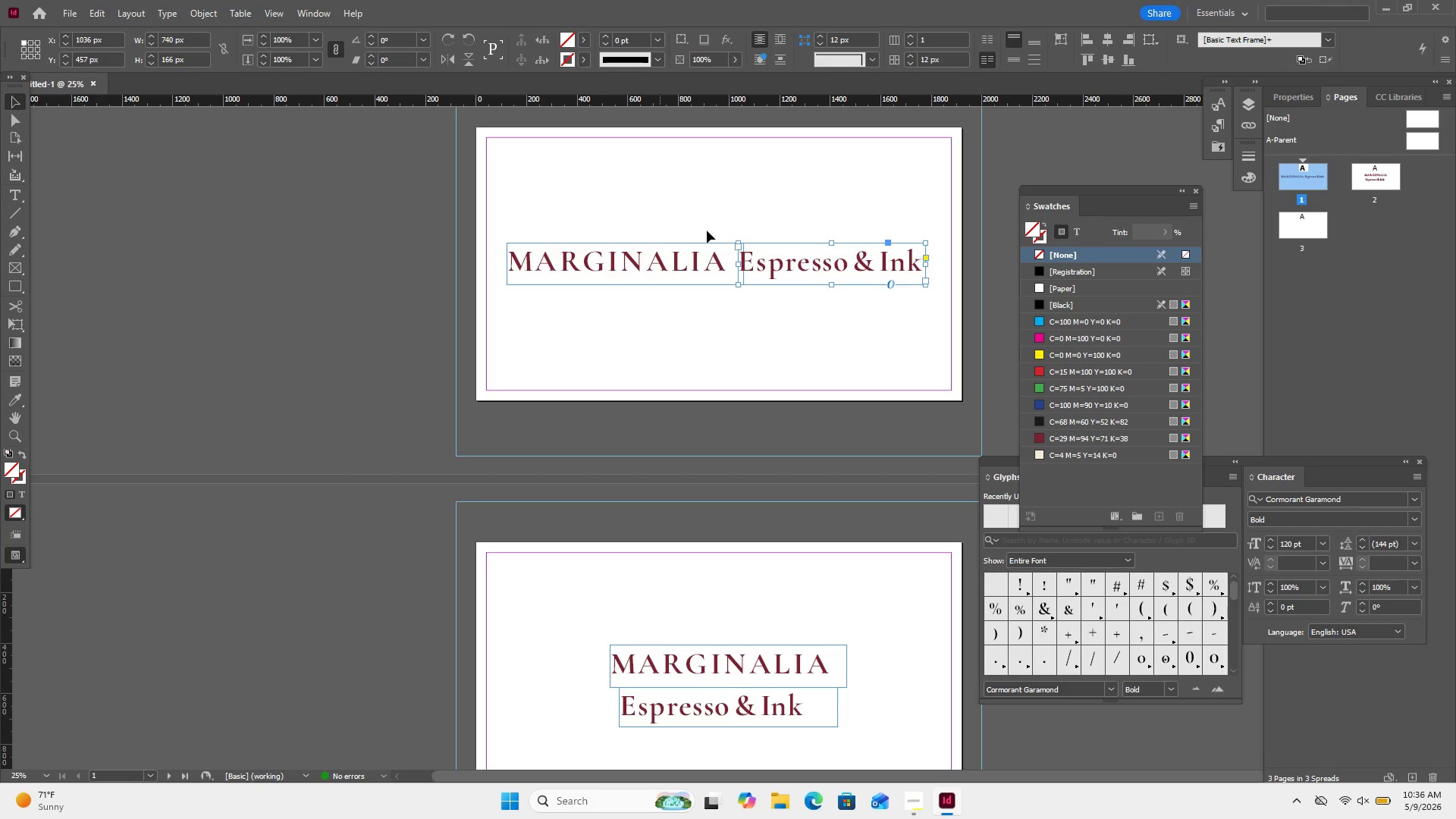 
left_click([787, 345])
 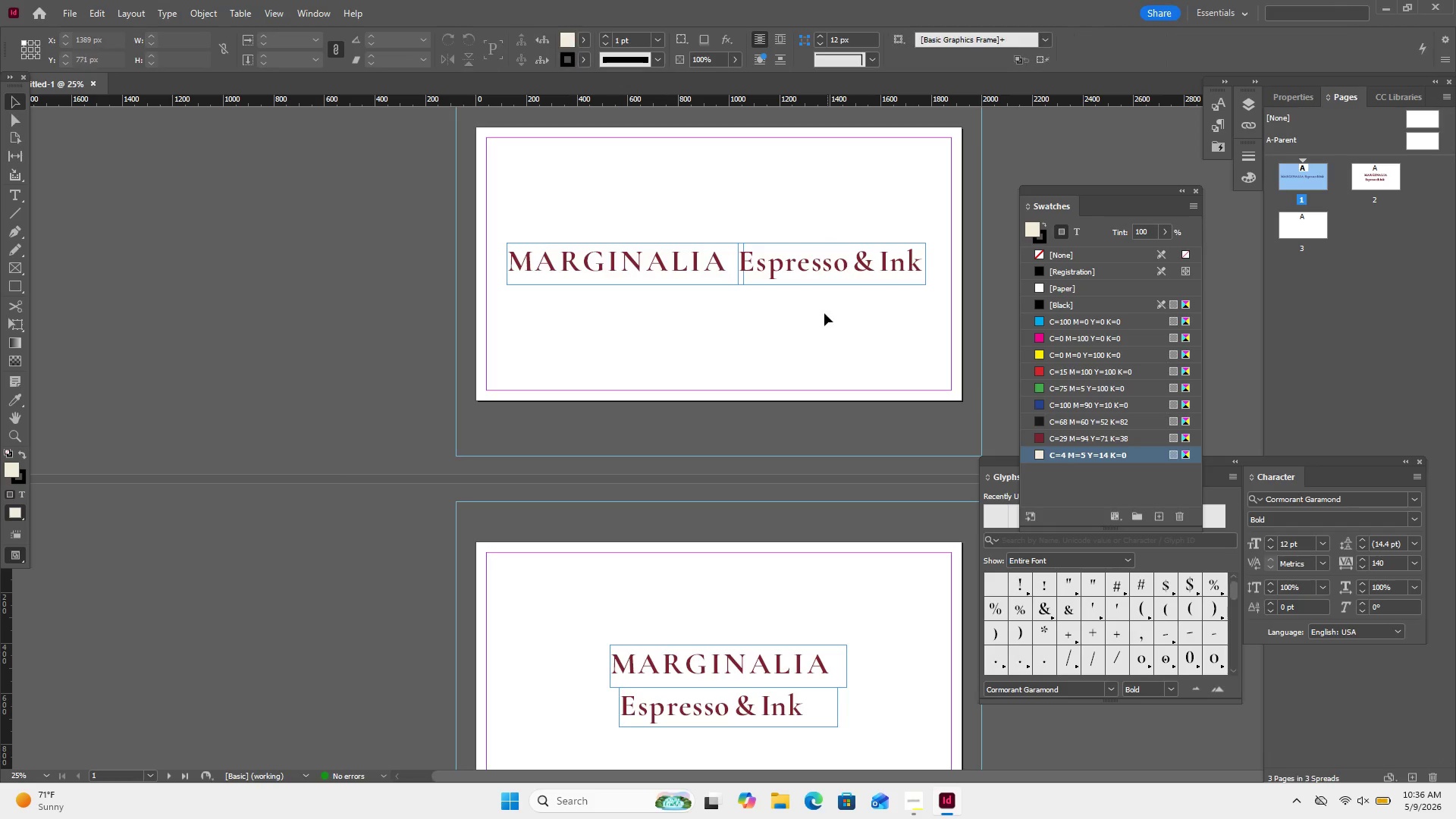 
left_click_drag(start_coordinate=[792, 288], to_coordinate=[653, 229])
 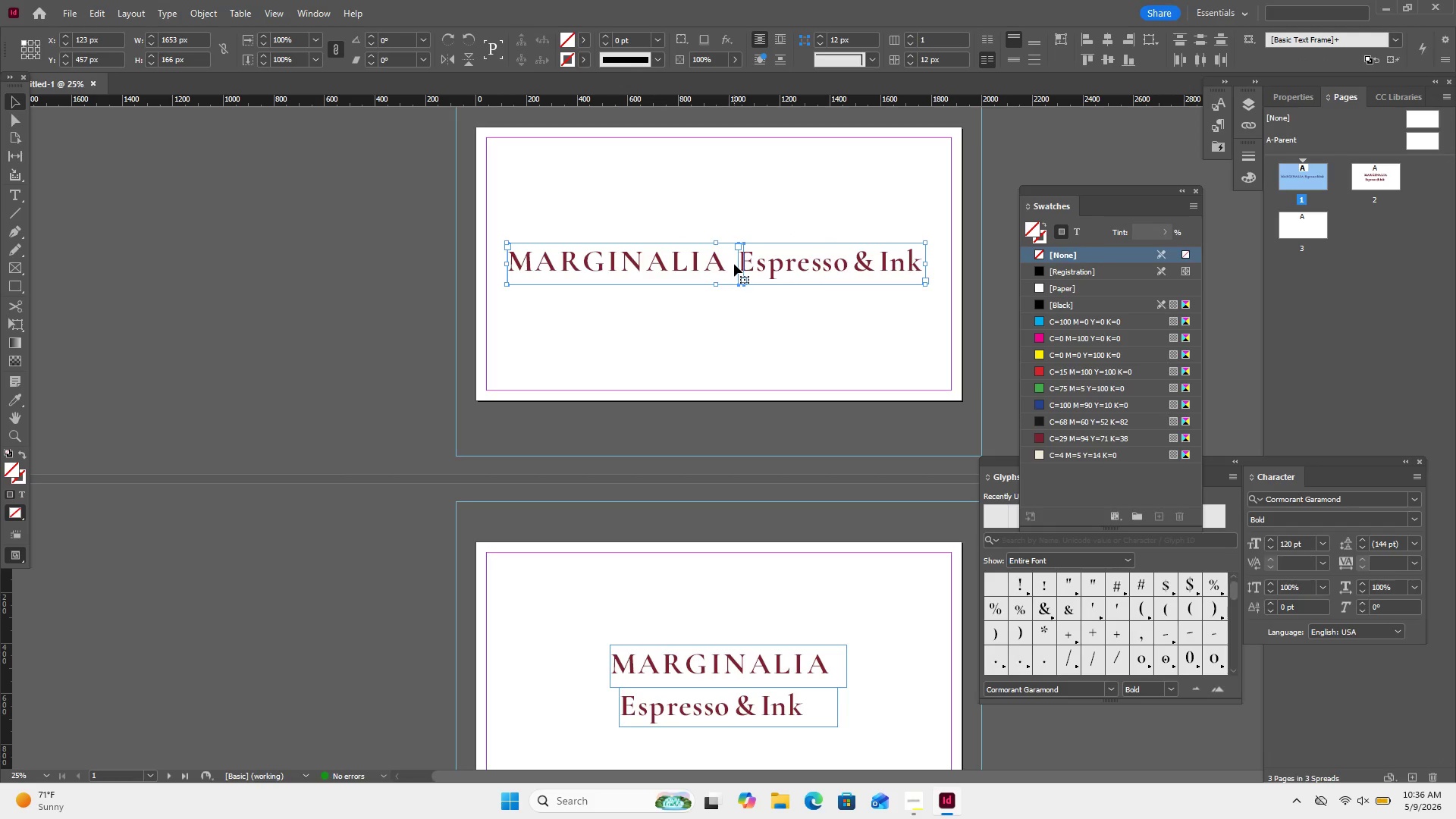 
left_click_drag(start_coordinate=[734, 264], to_coordinate=[723, 265])
 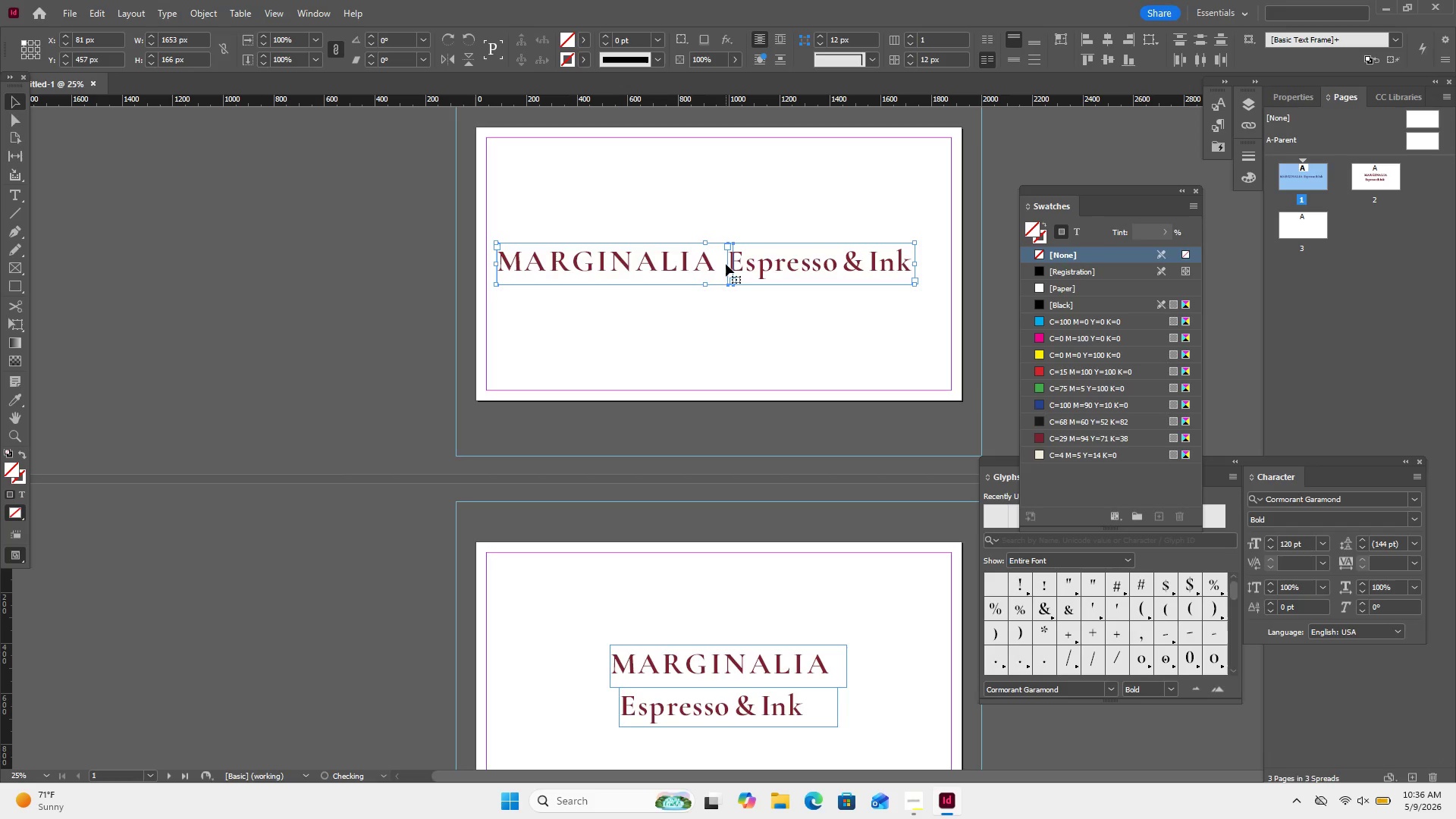 
left_click_drag(start_coordinate=[726, 264], to_coordinate=[741, 264])
 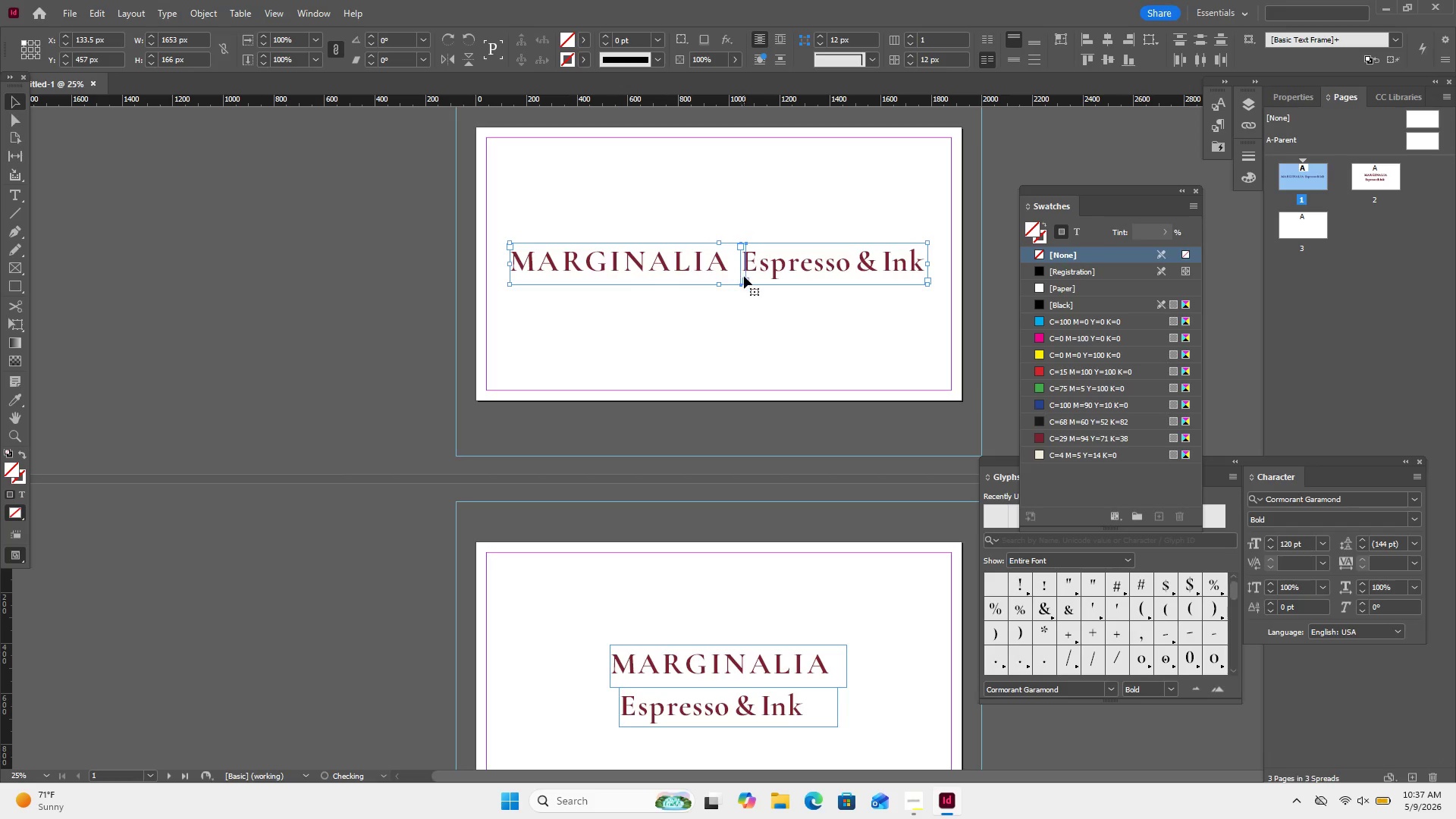 
left_click([744, 276])
 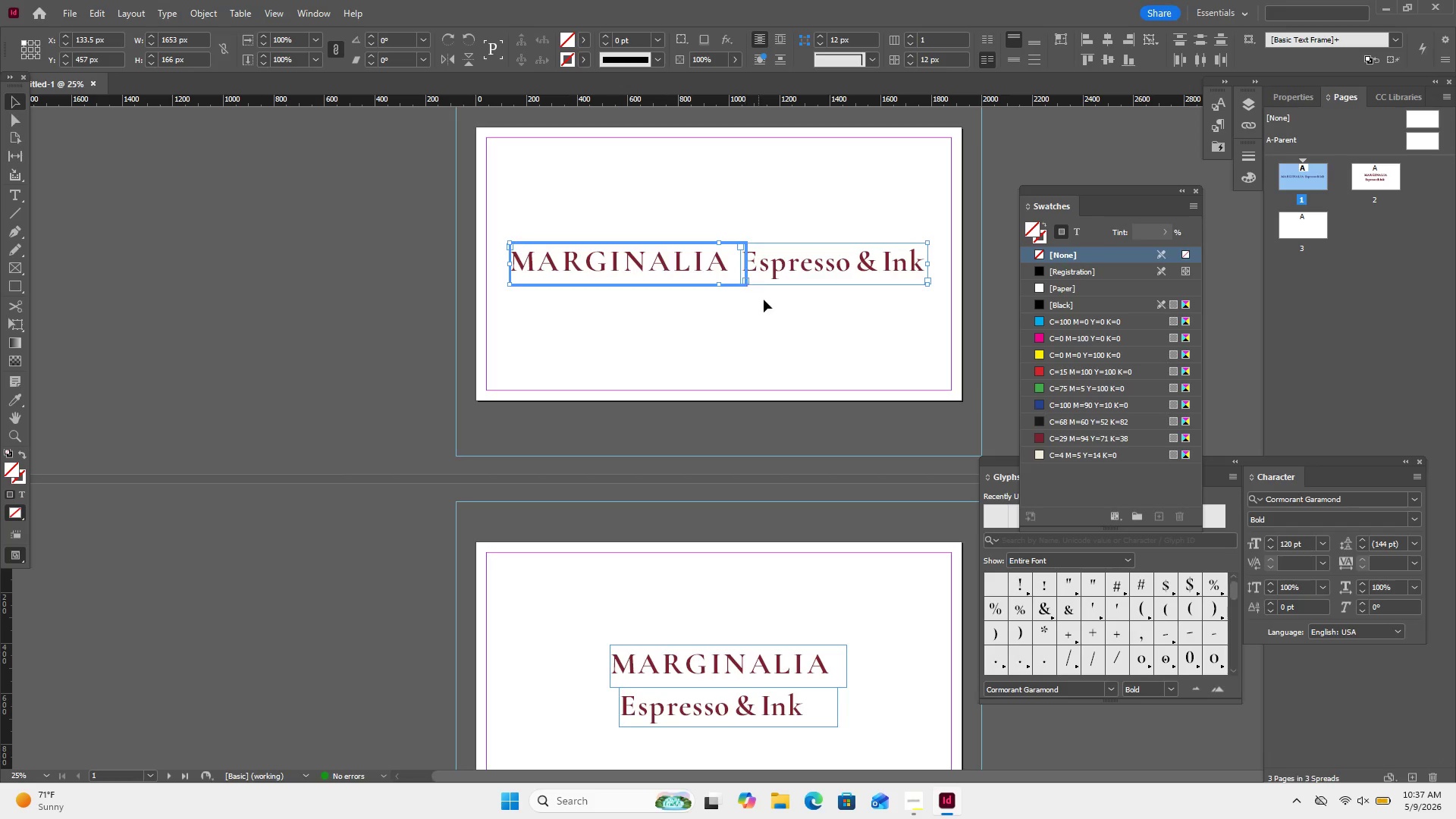 
left_click([767, 306])
 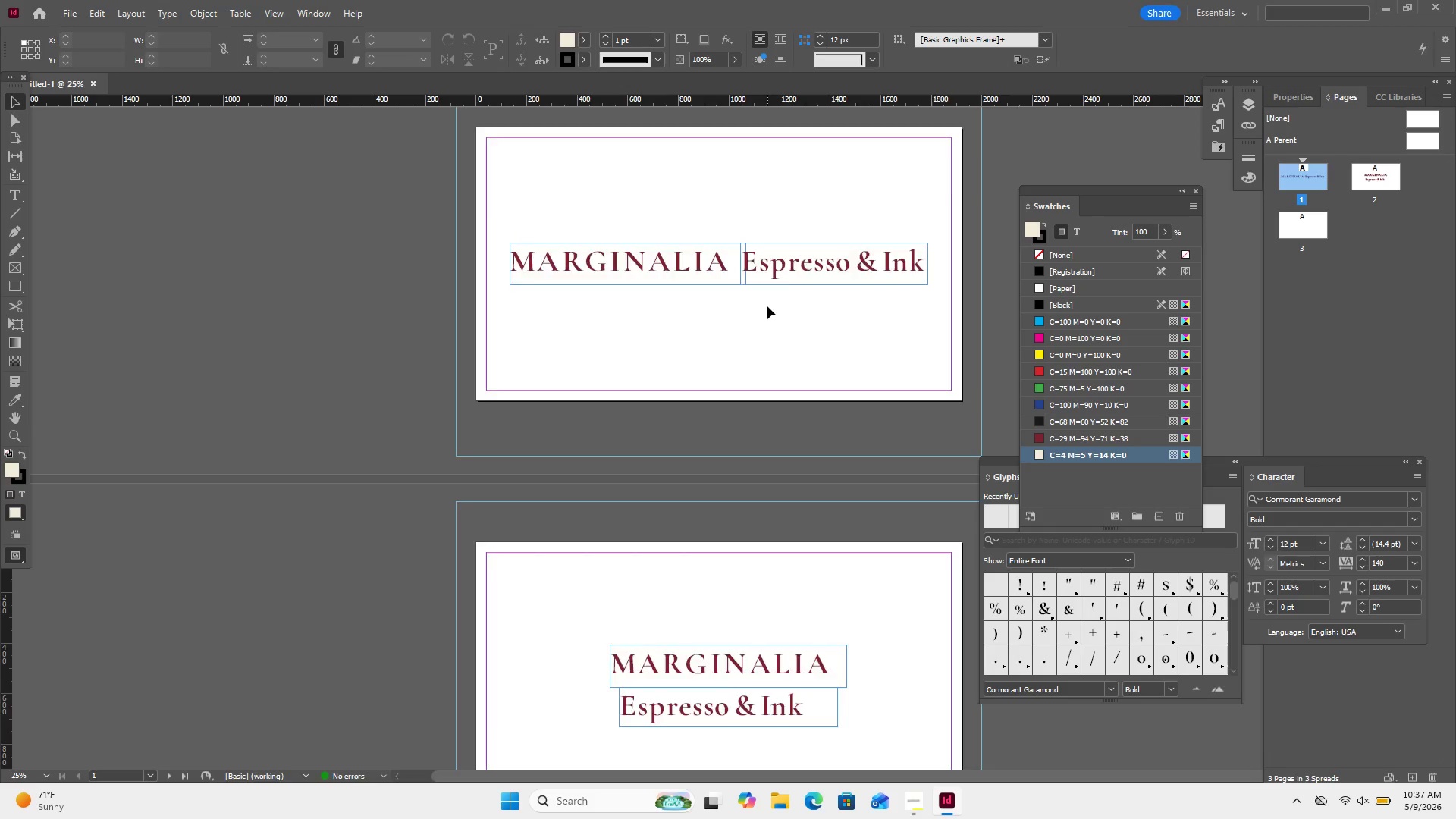 
scroll: coordinate [760, 298], scroll_direction: down, amount: 9.0
 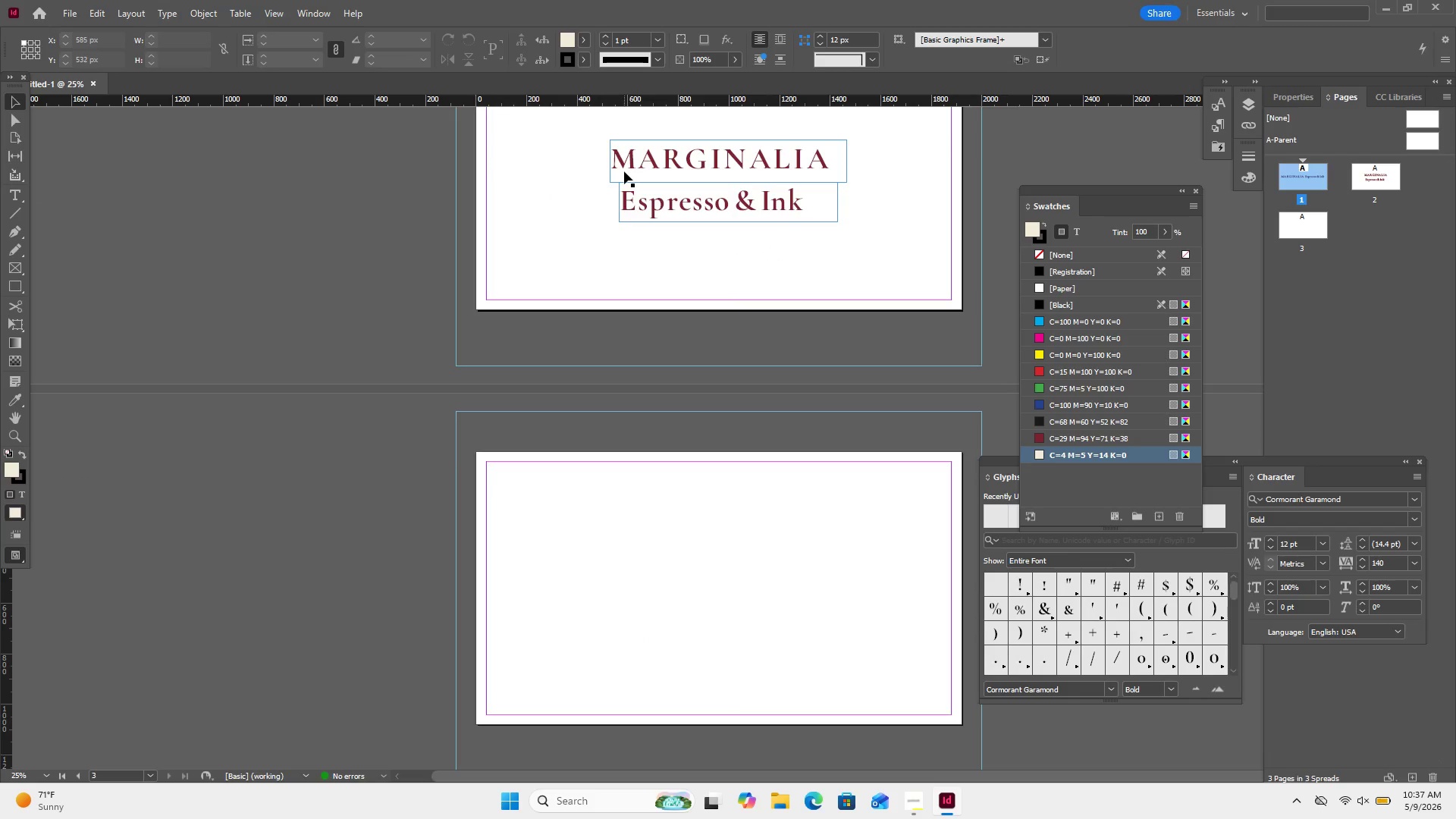 
double_click([632, 167])
 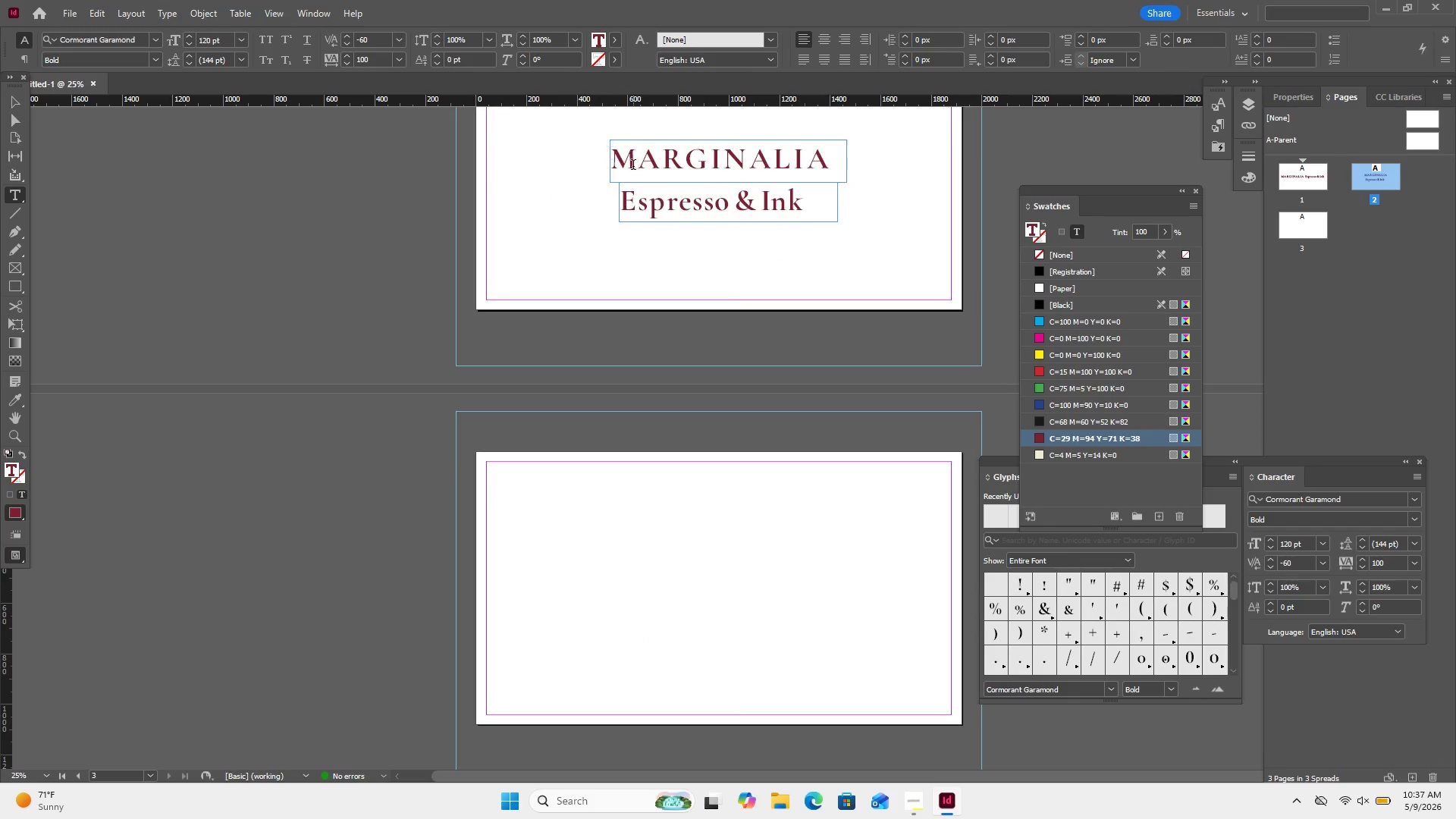 
left_click_drag(start_coordinate=[633, 166], to_coordinate=[626, 169])
 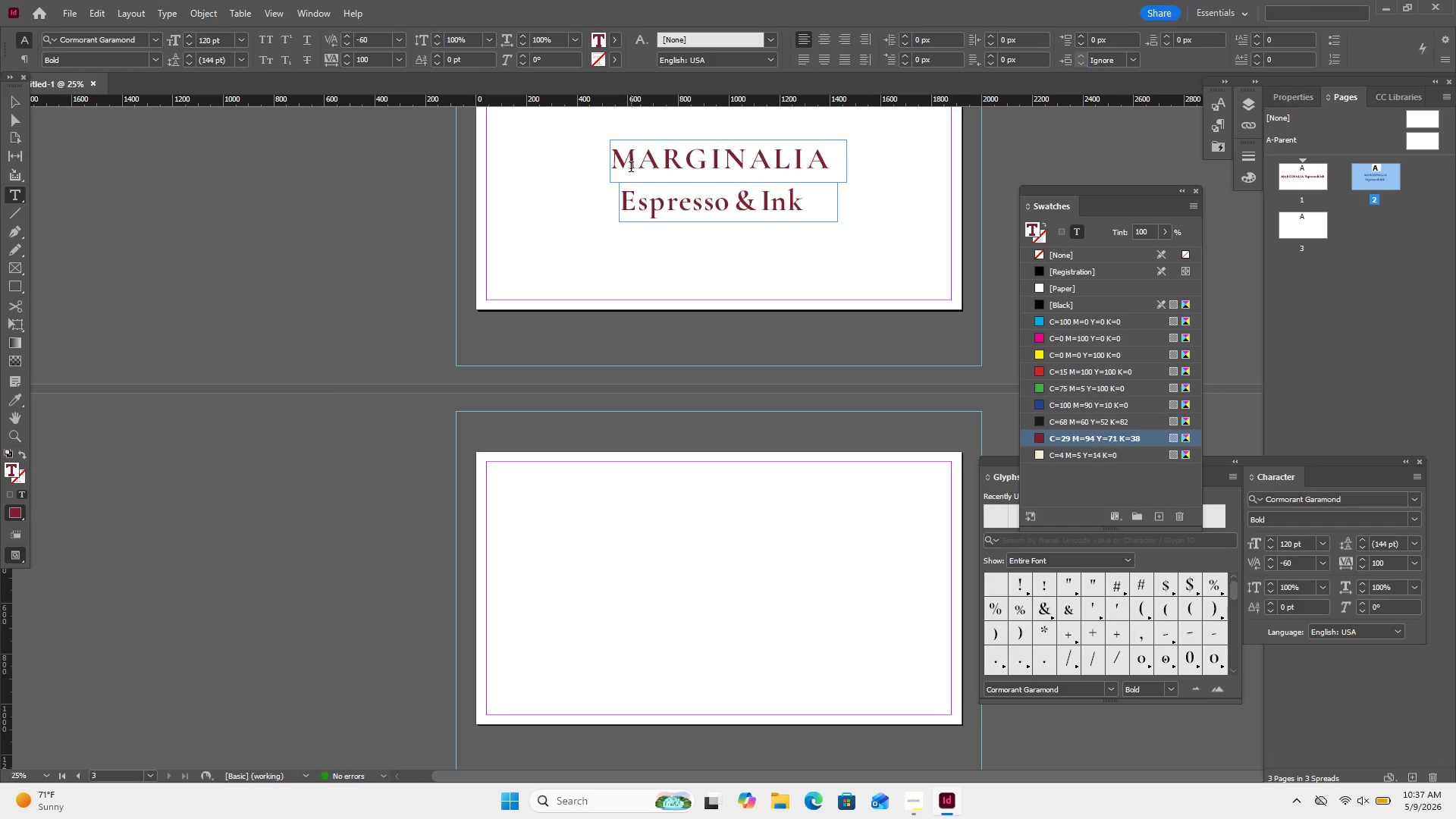 
double_click([631, 168])
 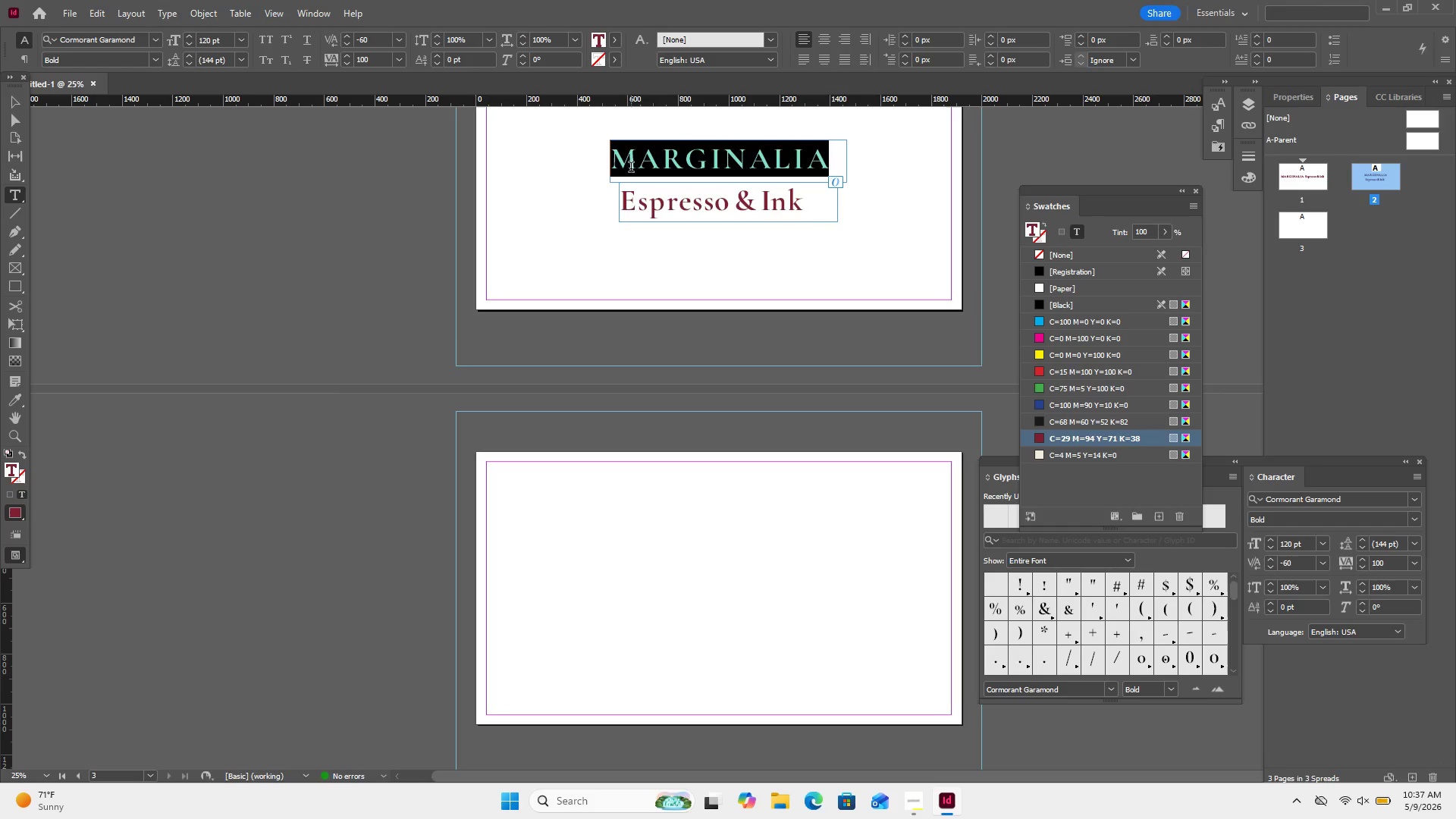 
triple_click([631, 168])
 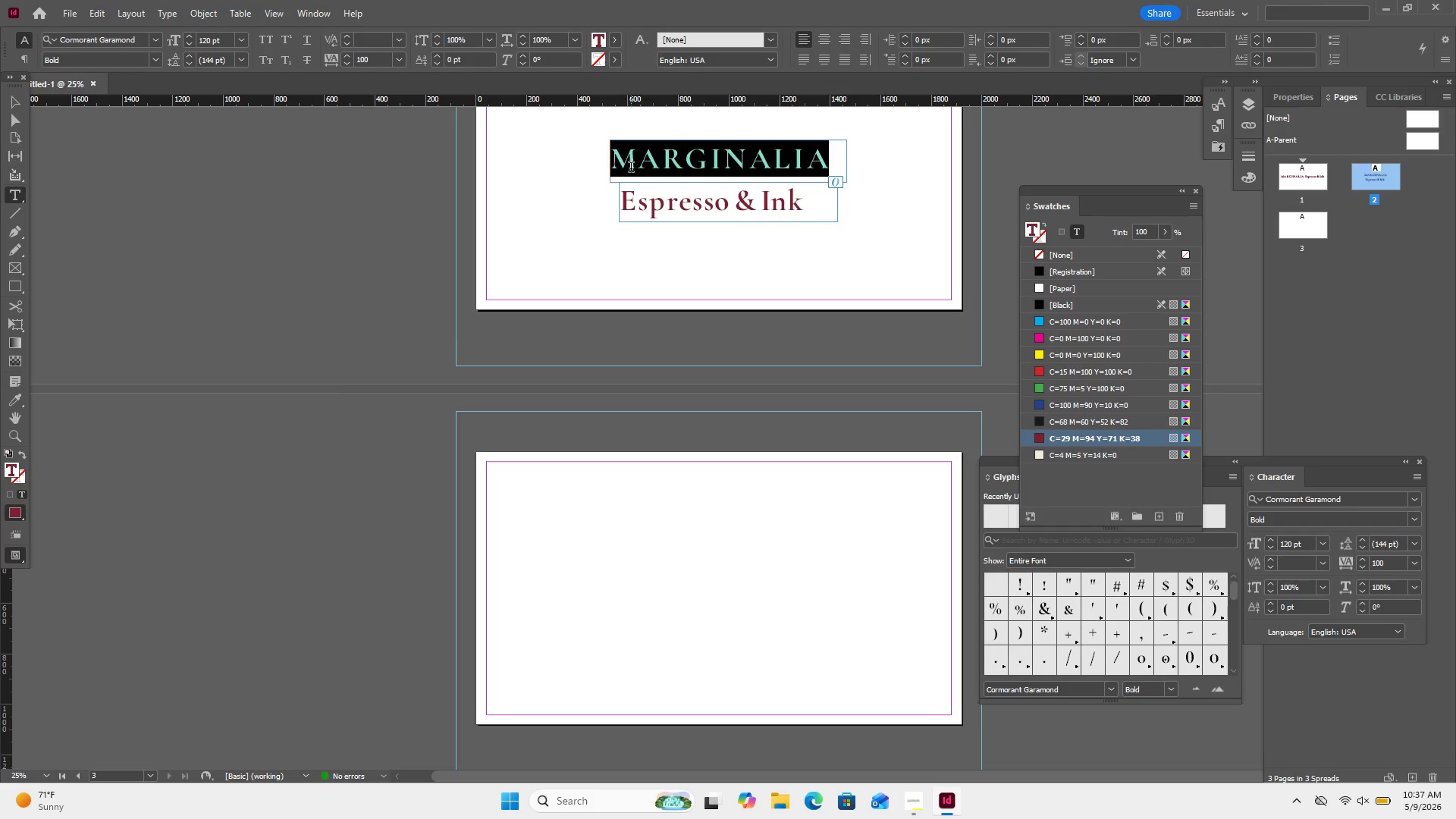 
triple_click([631, 168])
 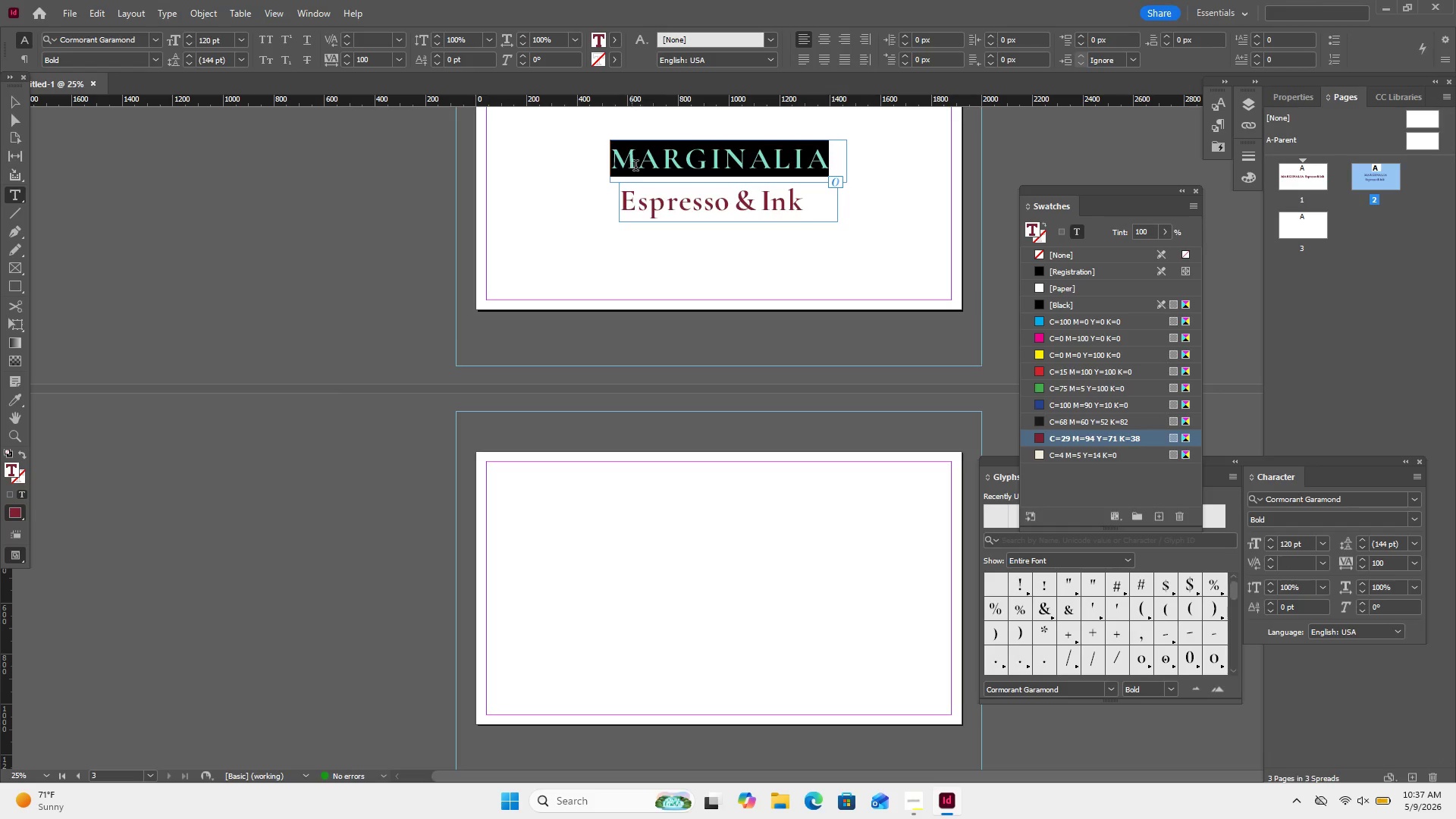 
left_click([635, 167])
 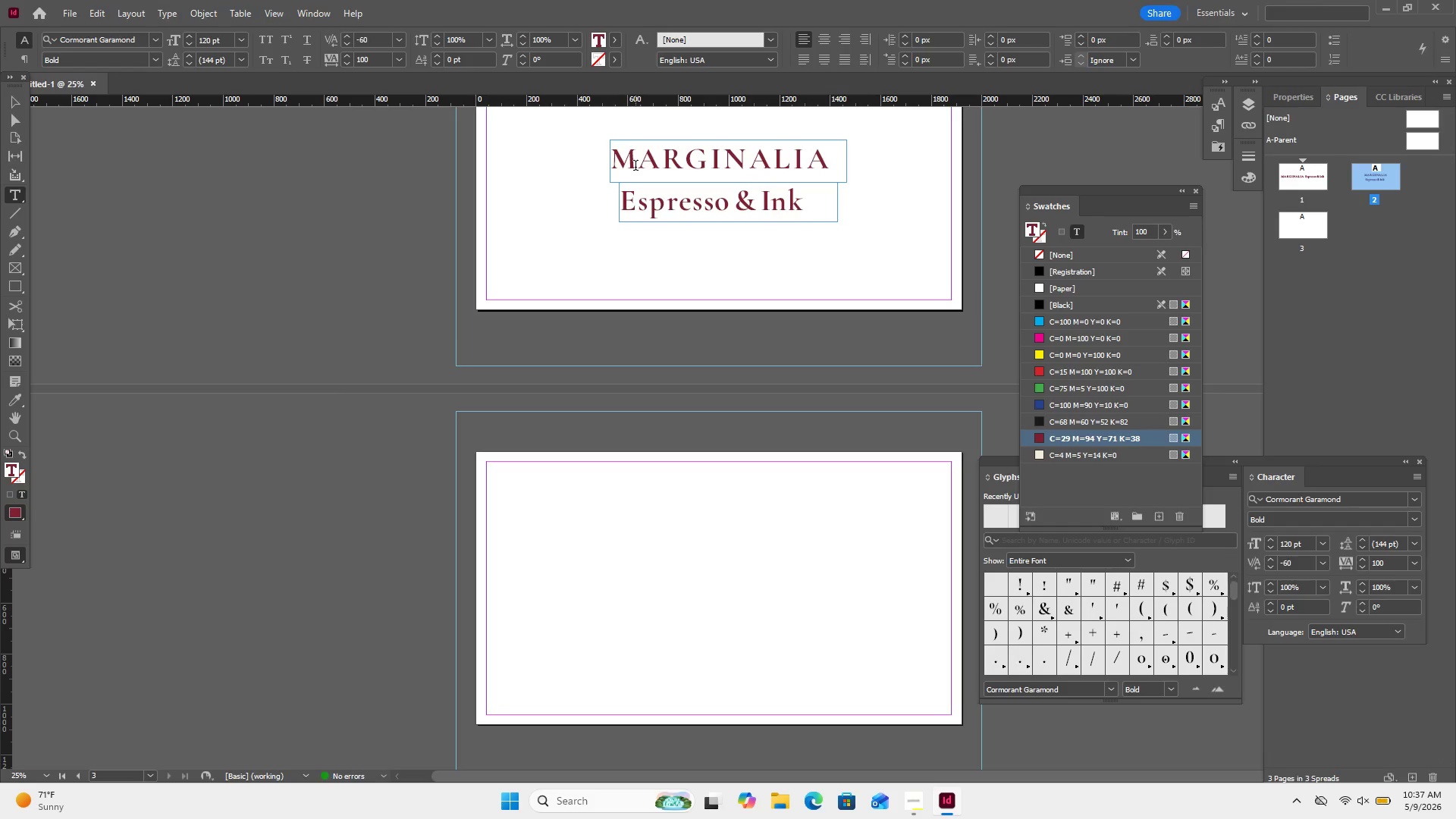 
left_click_drag(start_coordinate=[635, 167], to_coordinate=[623, 171])
 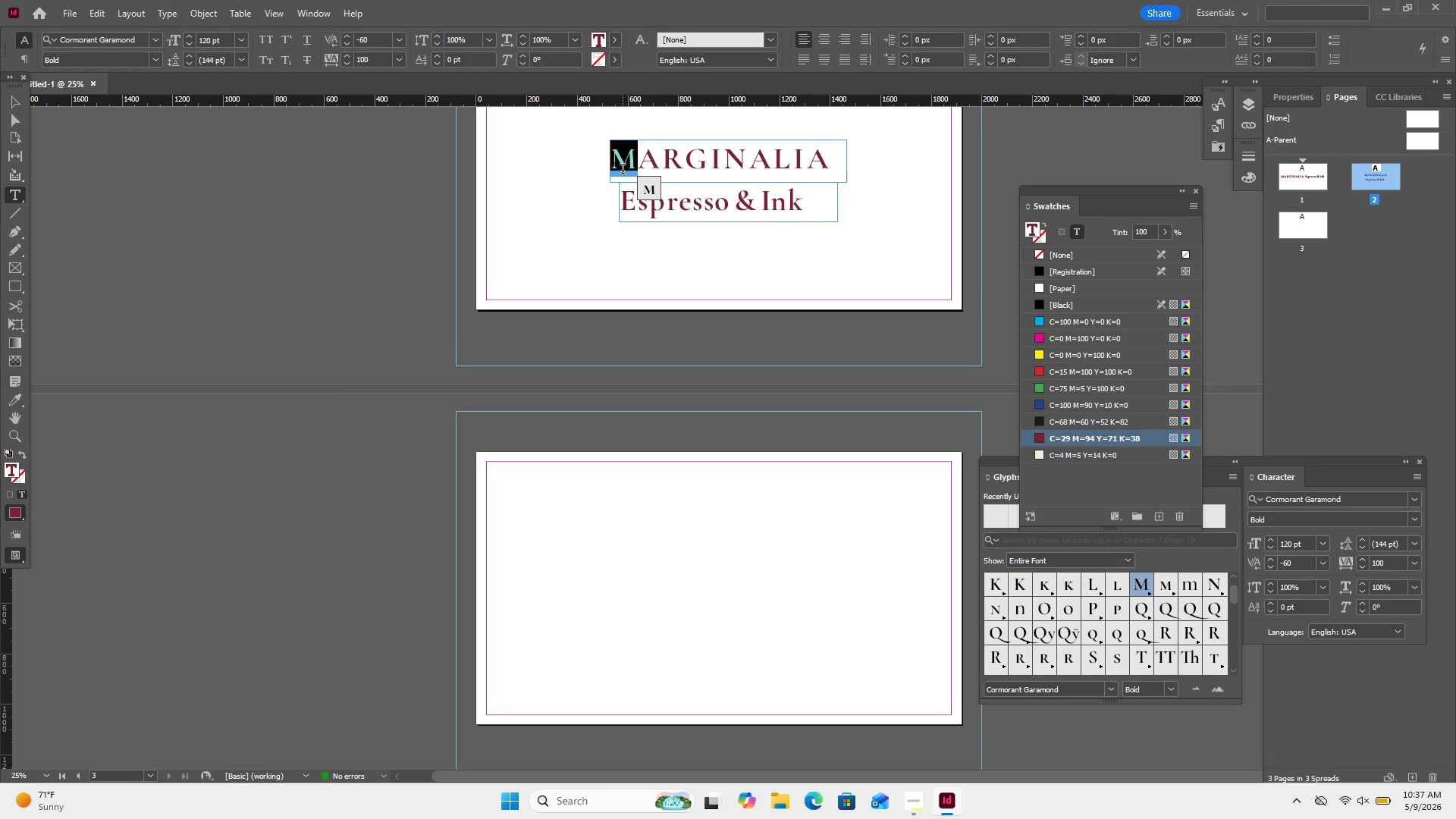 
key(Control+C)
 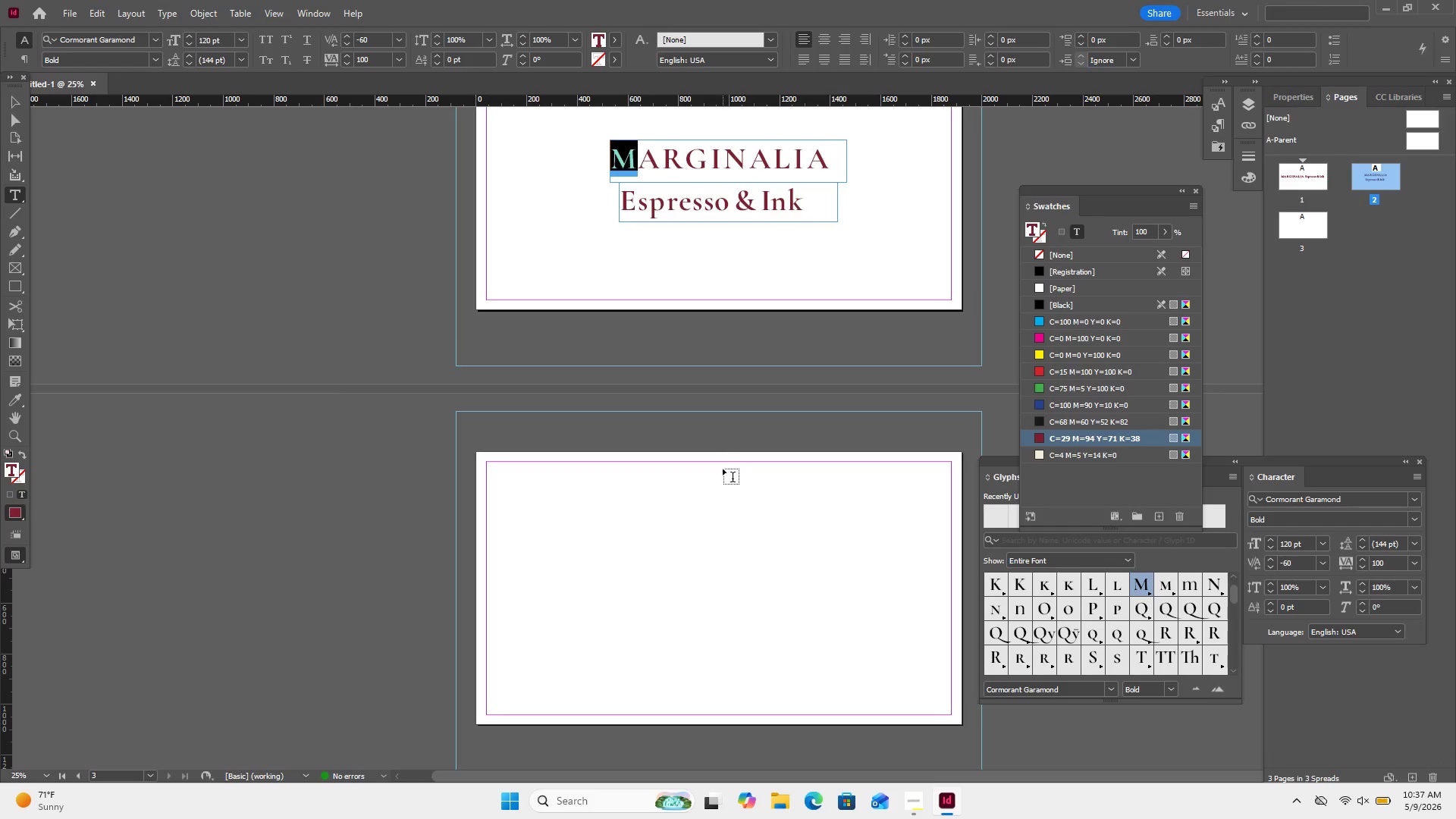 
left_click([714, 512])
 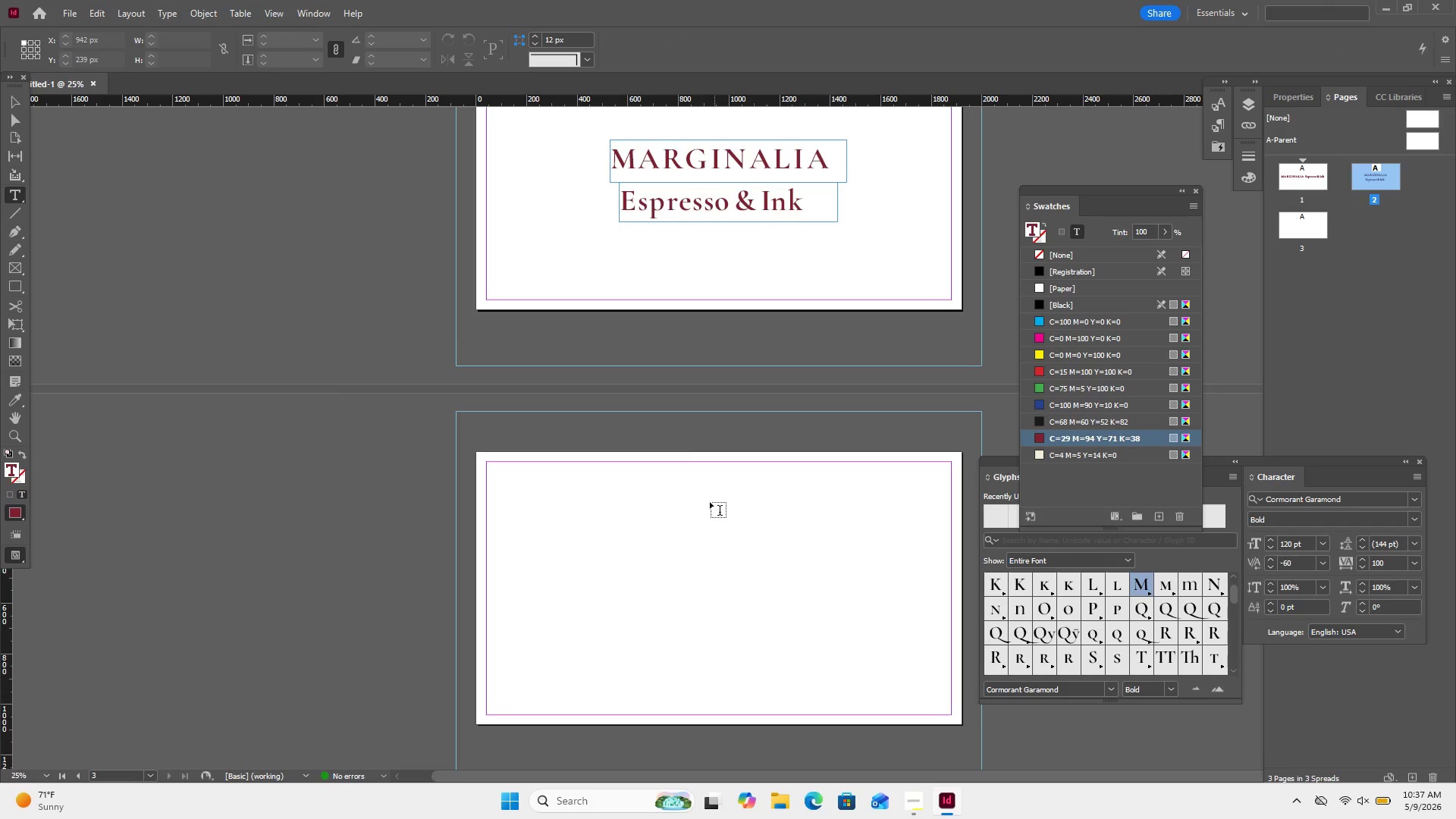 
key(Control+V)
 